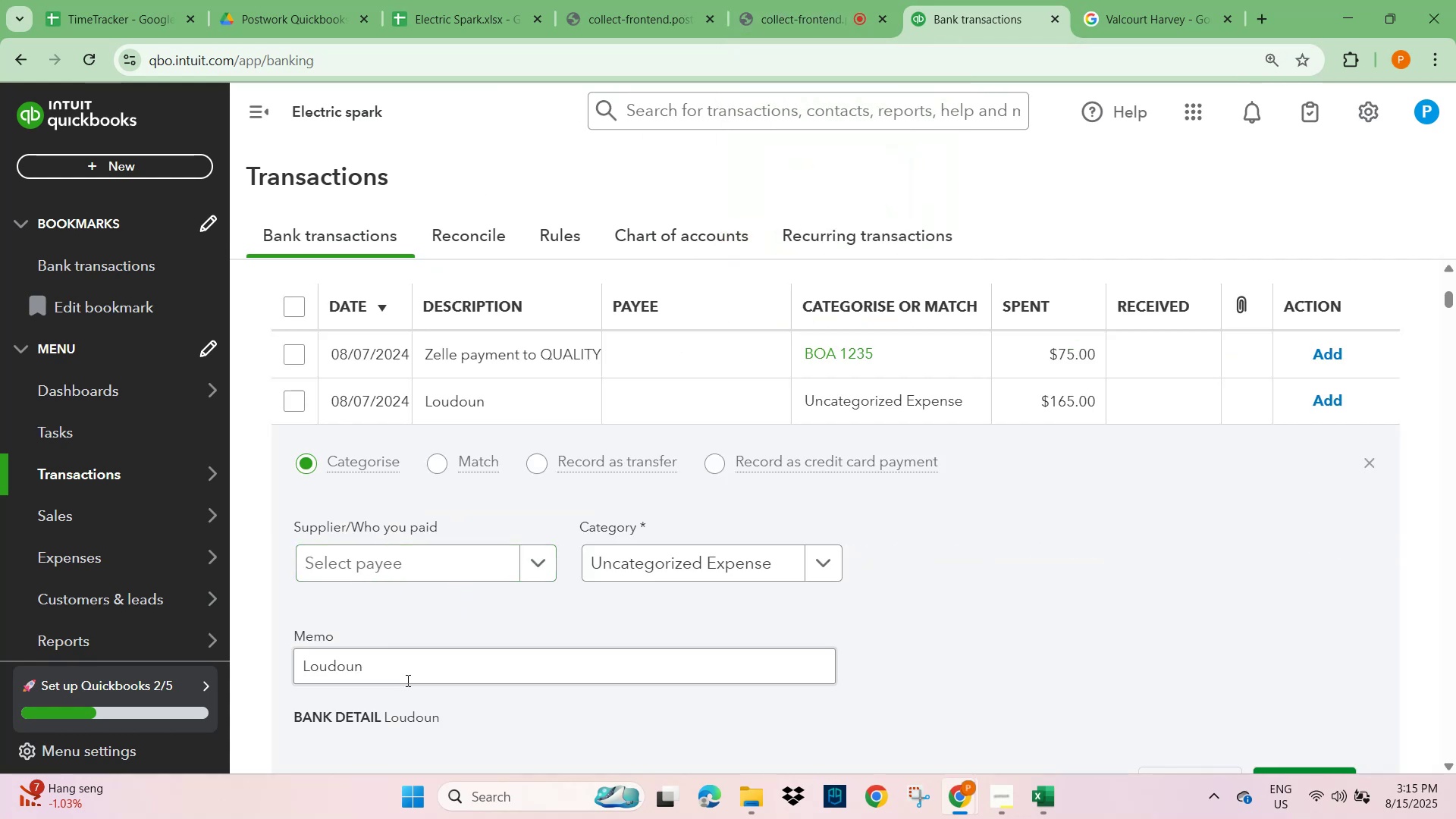 
left_click_drag(start_coordinate=[378, 673], to_coordinate=[287, 674])
 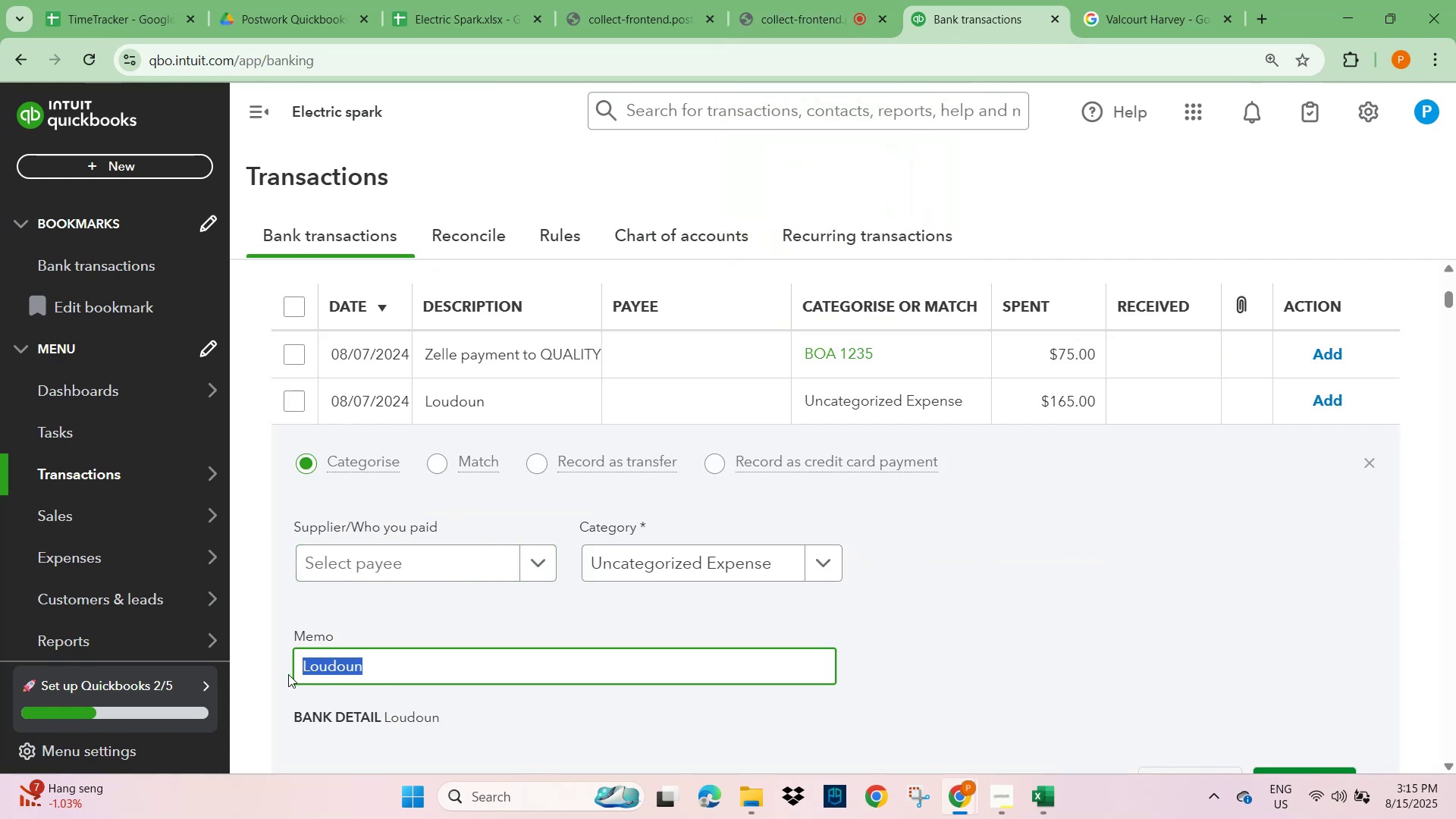 
key(Control+C)
 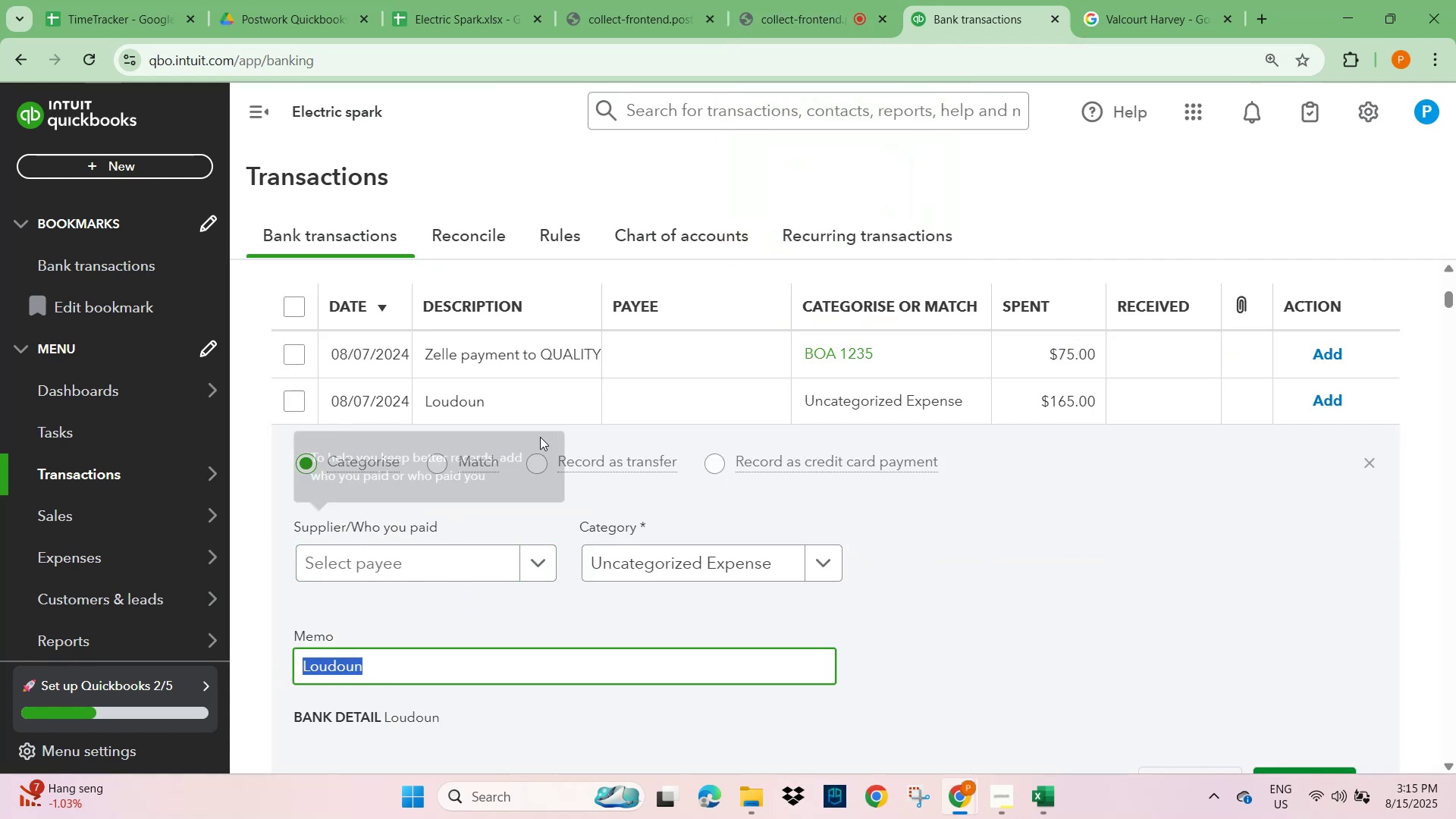 
scroll: coordinate [657, 585], scroll_direction: up, amount: 4.0
 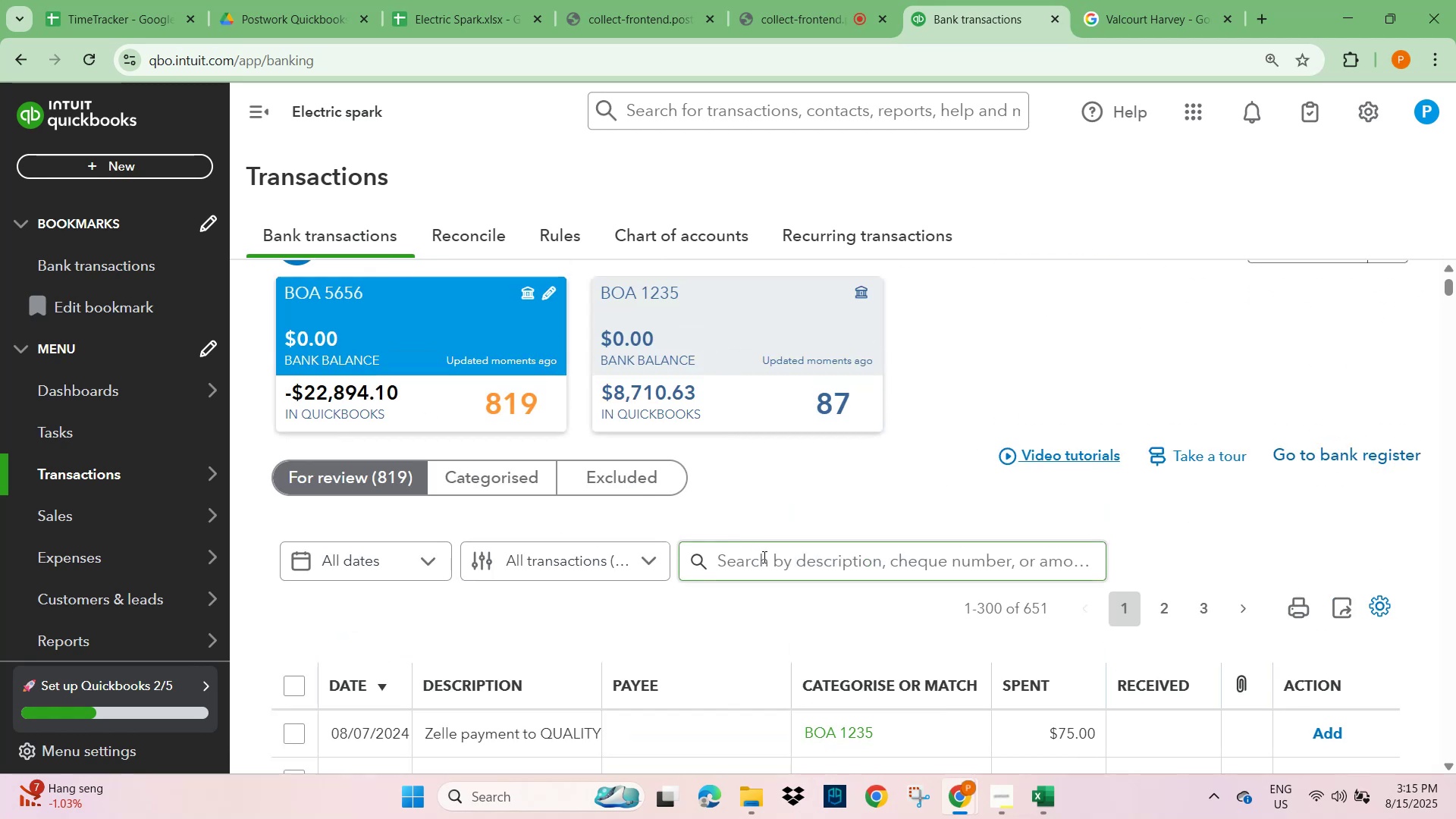 
left_click([767, 576])
 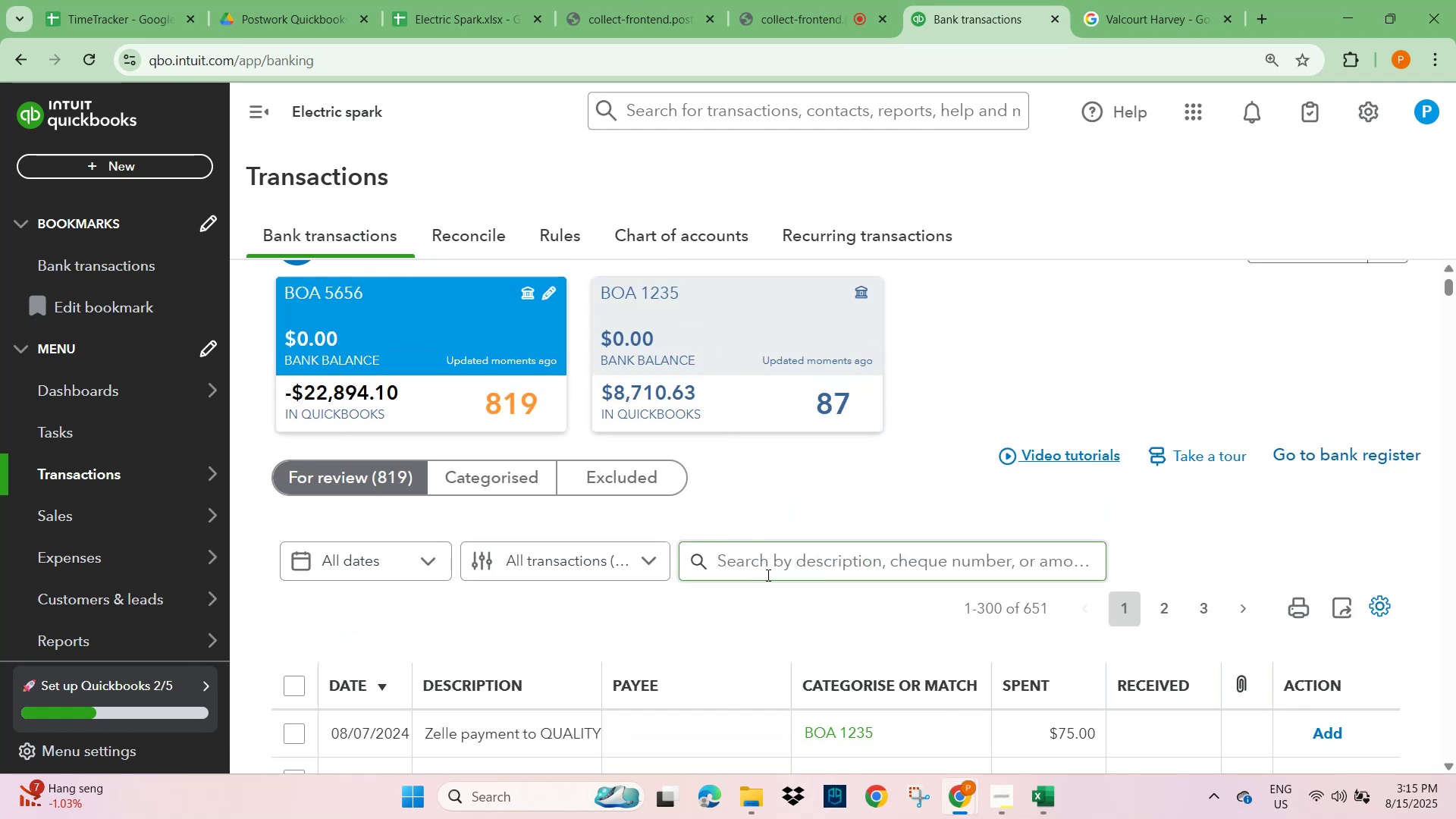 
key(Control+V)
 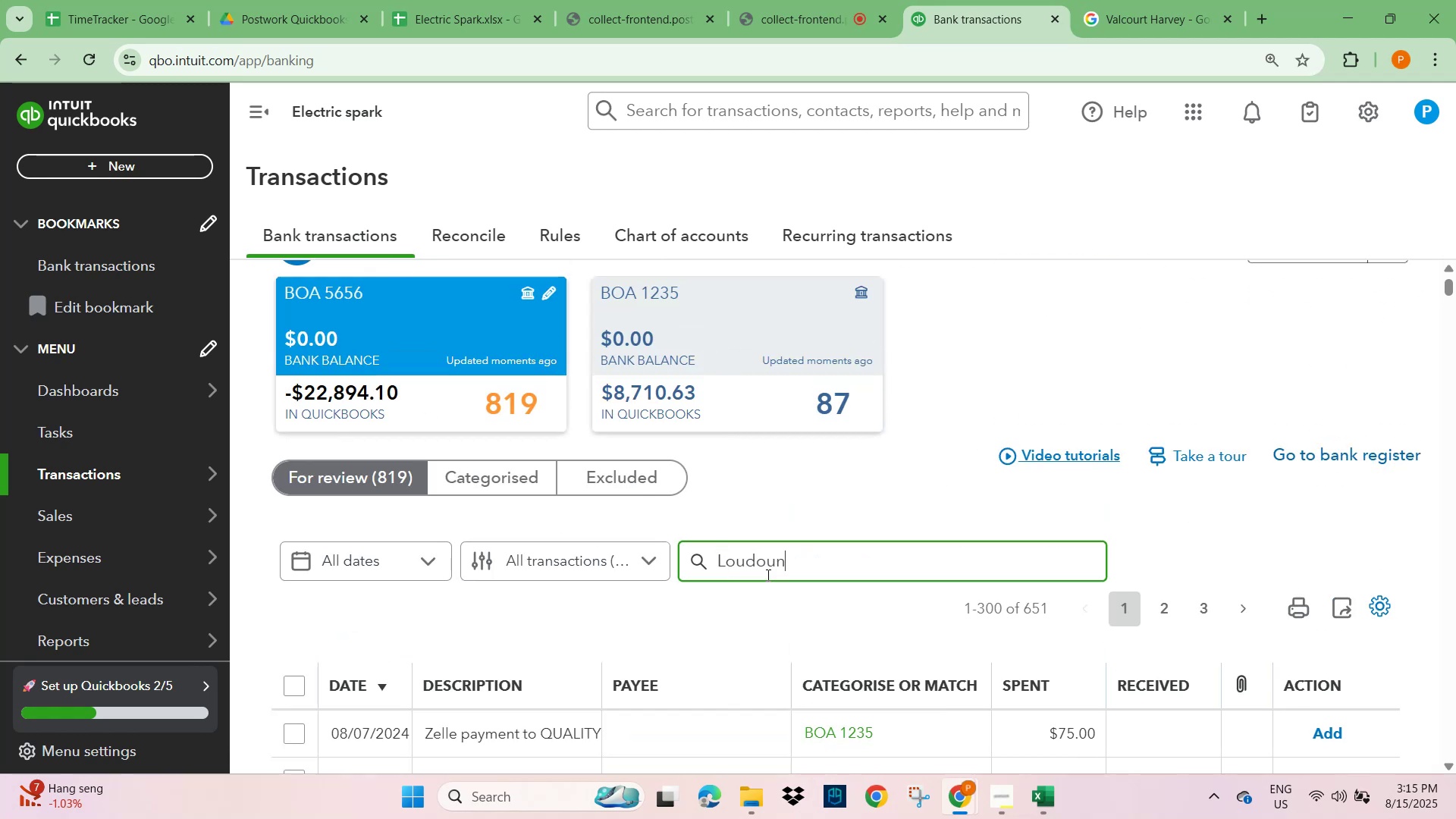 
key(NumpadEnter)
 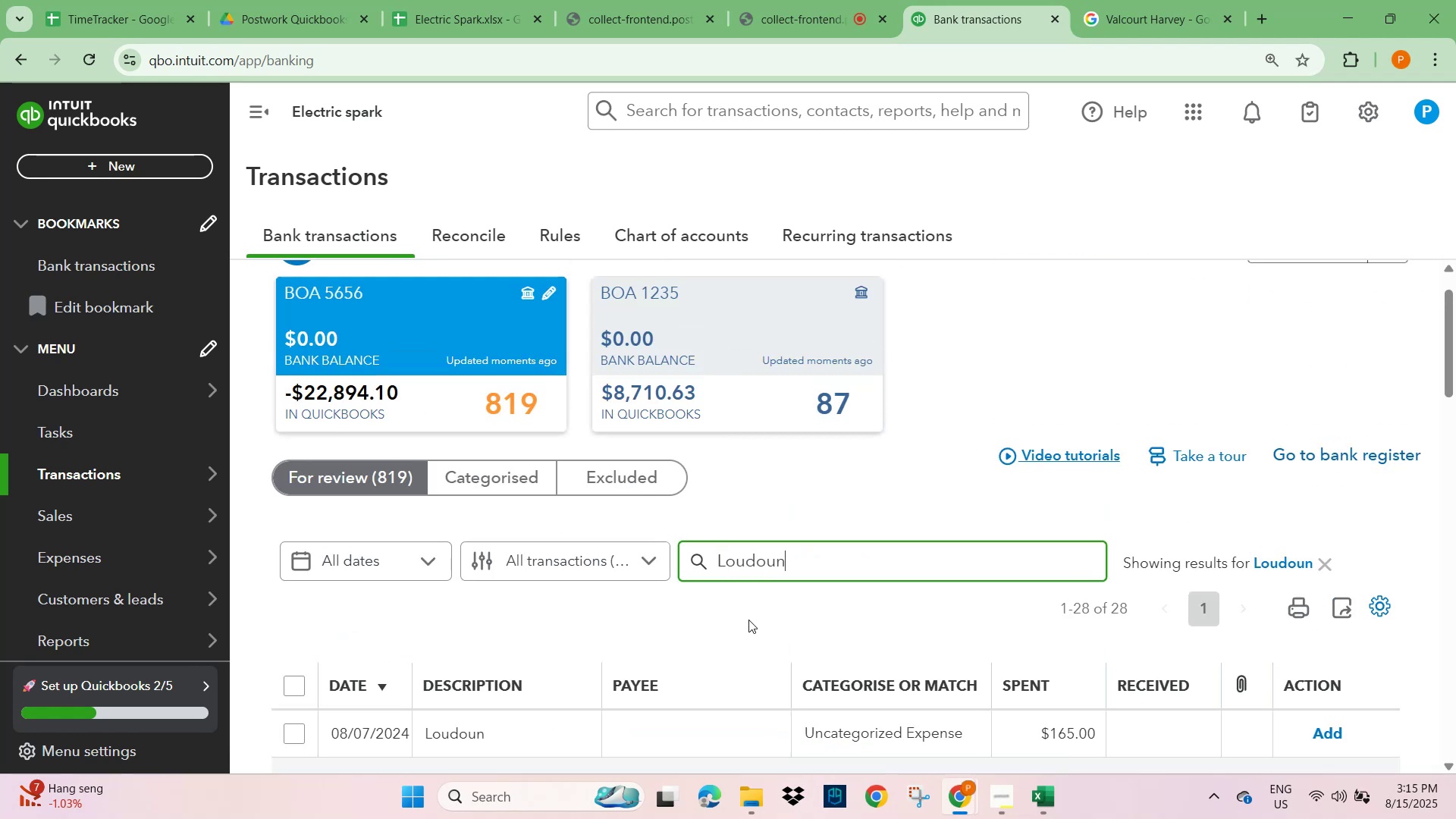 
scroll: coordinate [412, 597], scroll_direction: down, amount: 16.0
 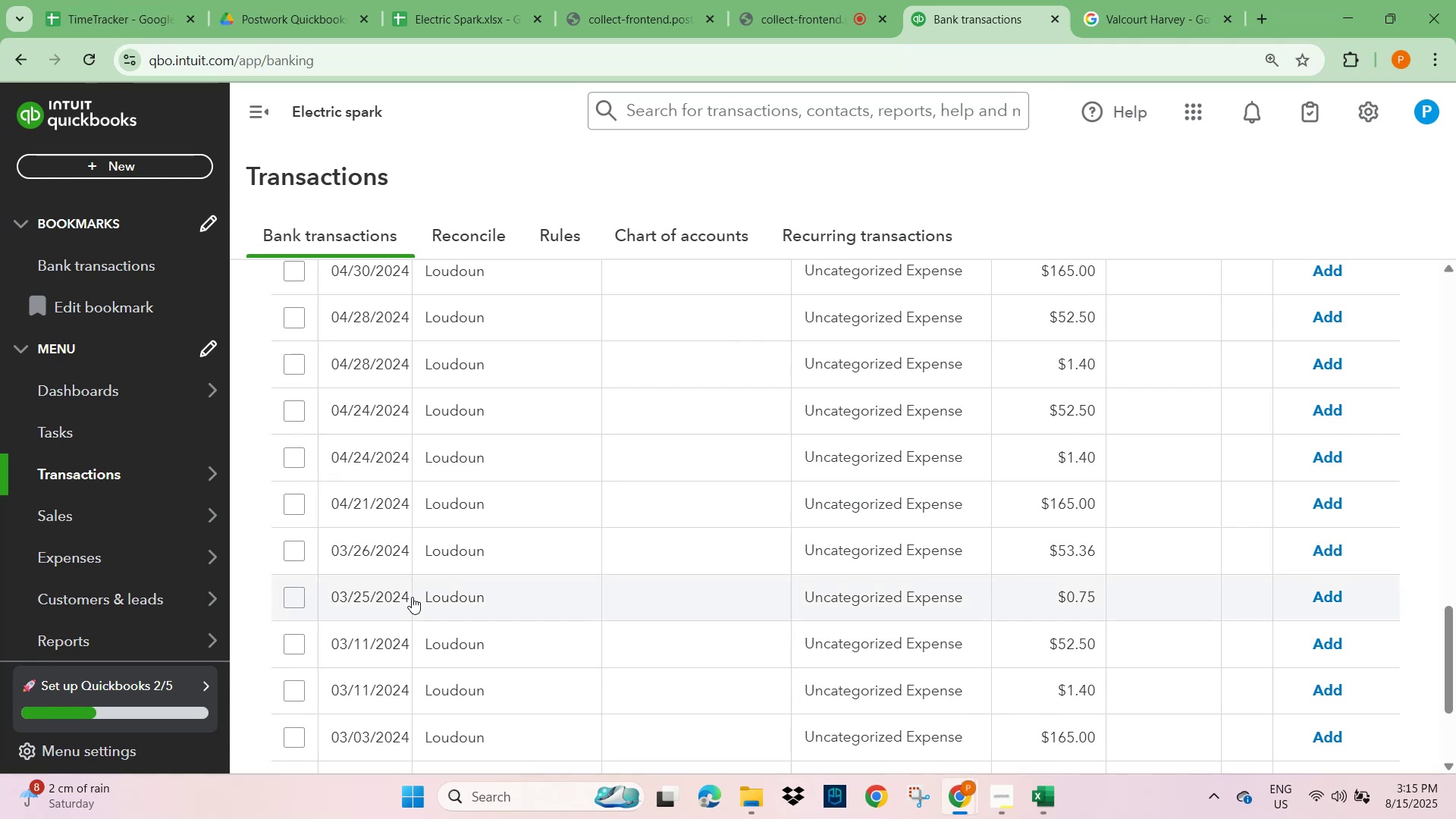 
scroll: coordinate [416, 594], scroll_direction: up, amount: 13.0
 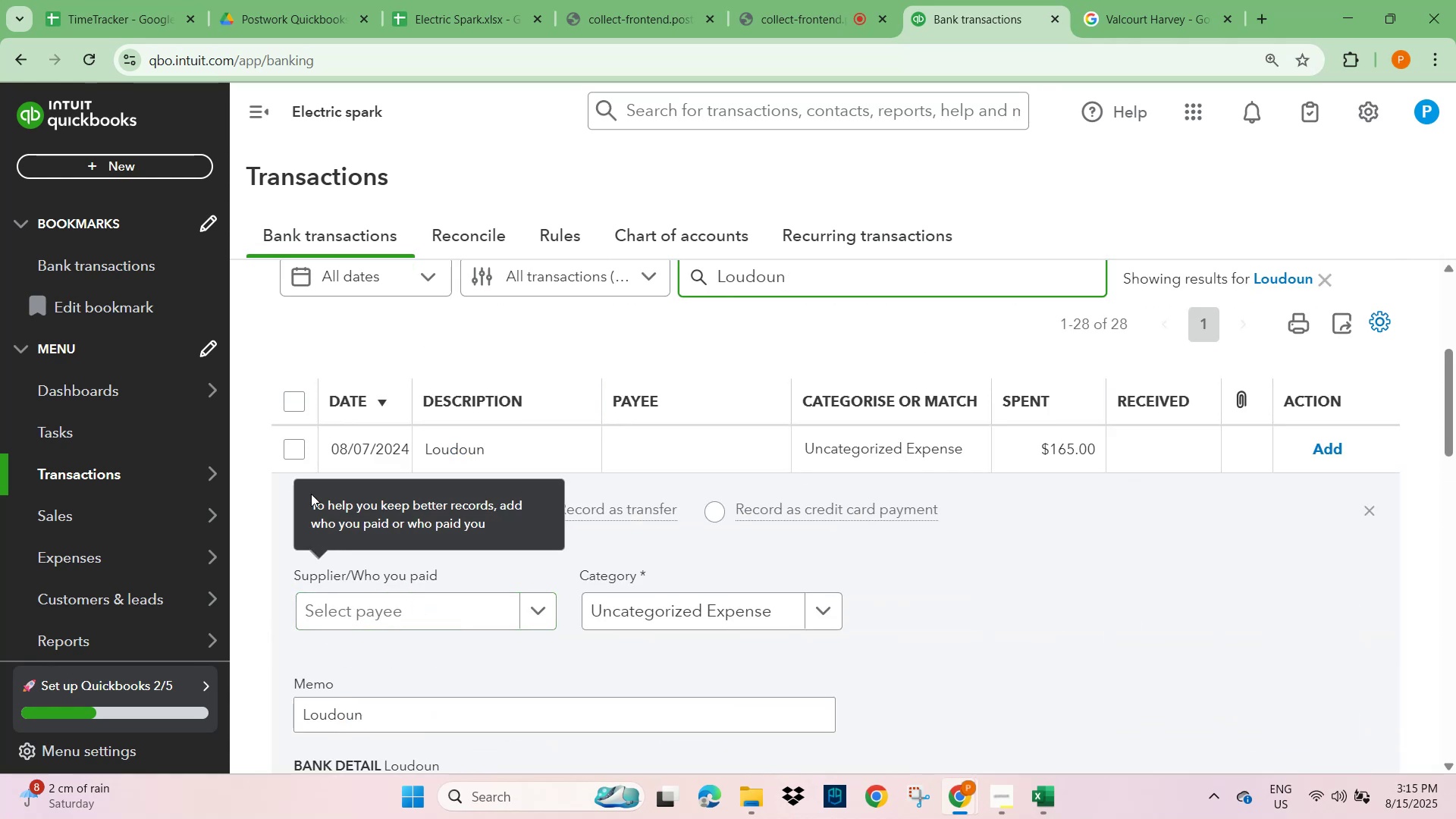 
left_click([292, 451])
 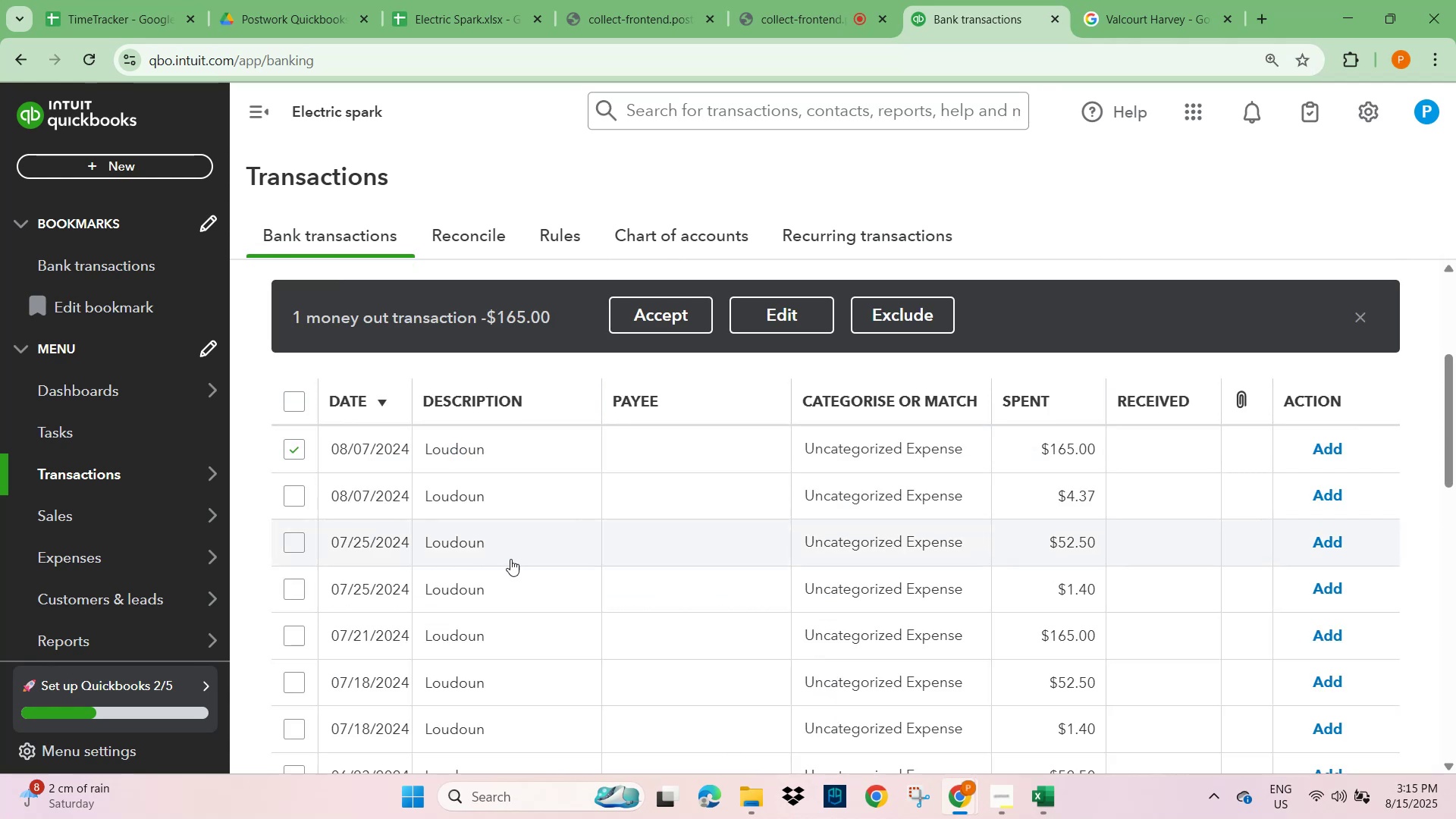 
scroll: coordinate [758, 623], scroll_direction: down, amount: 11.0
 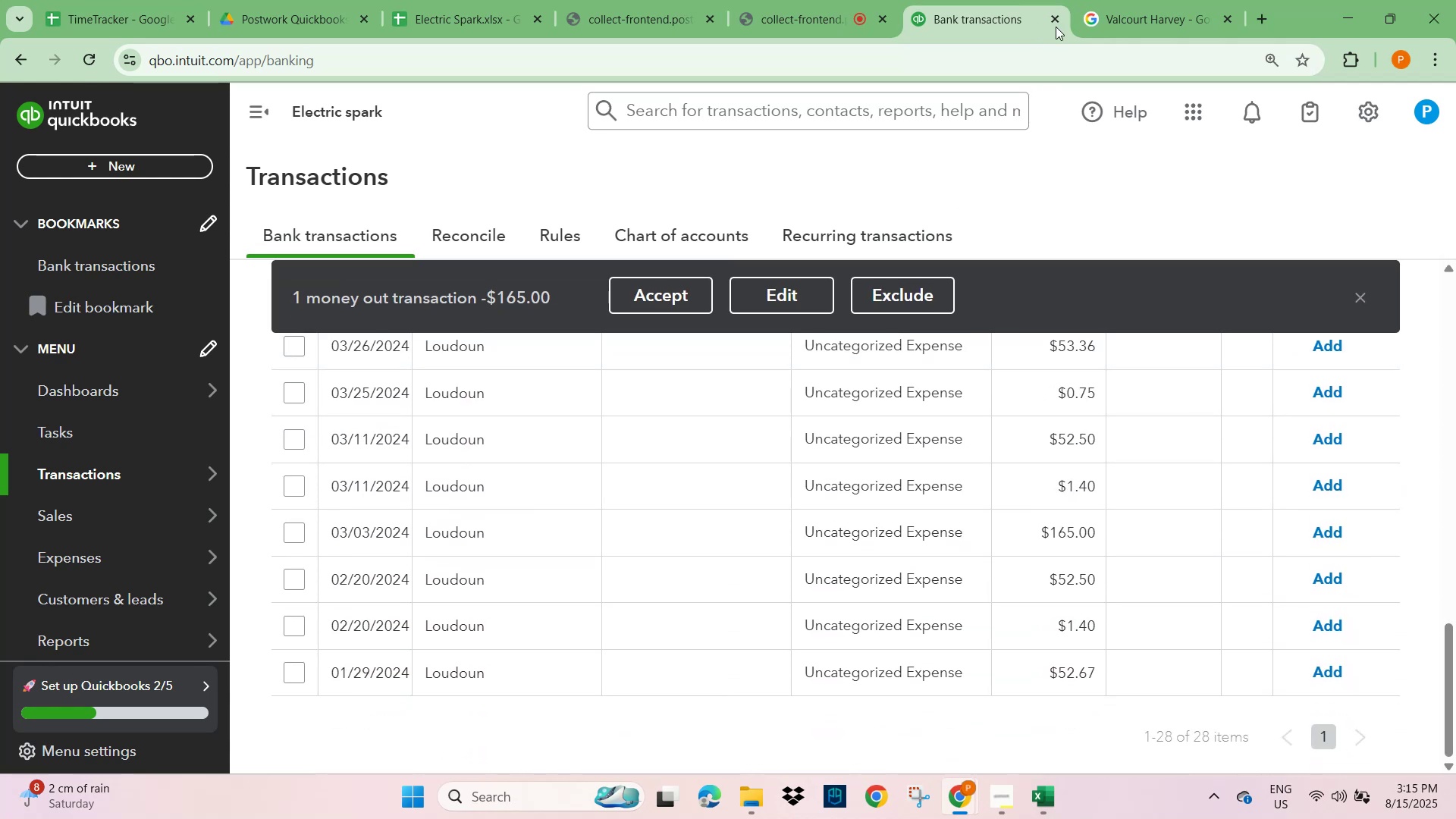 
left_click([1184, 6])
 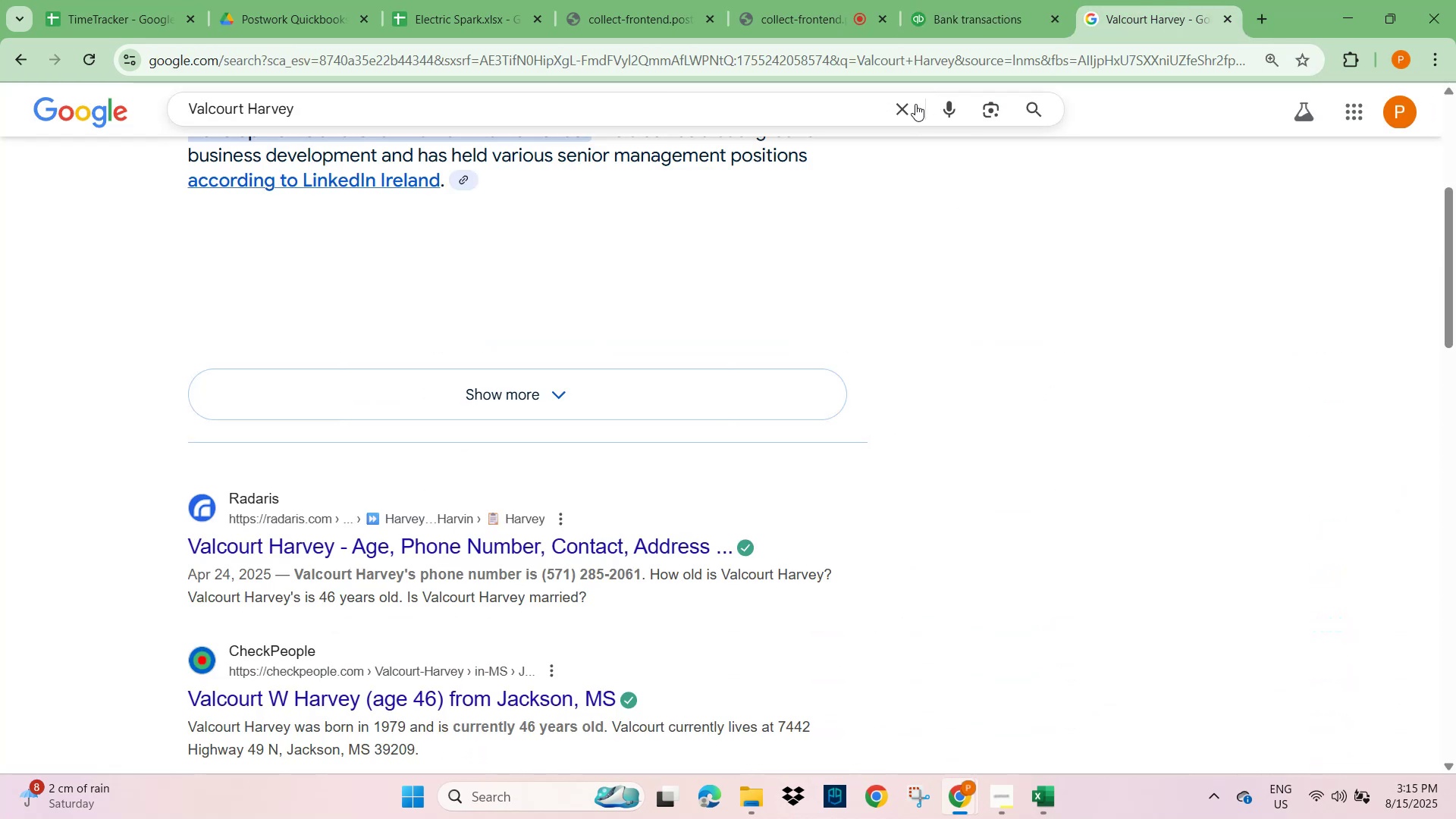 
key(Control+V)
 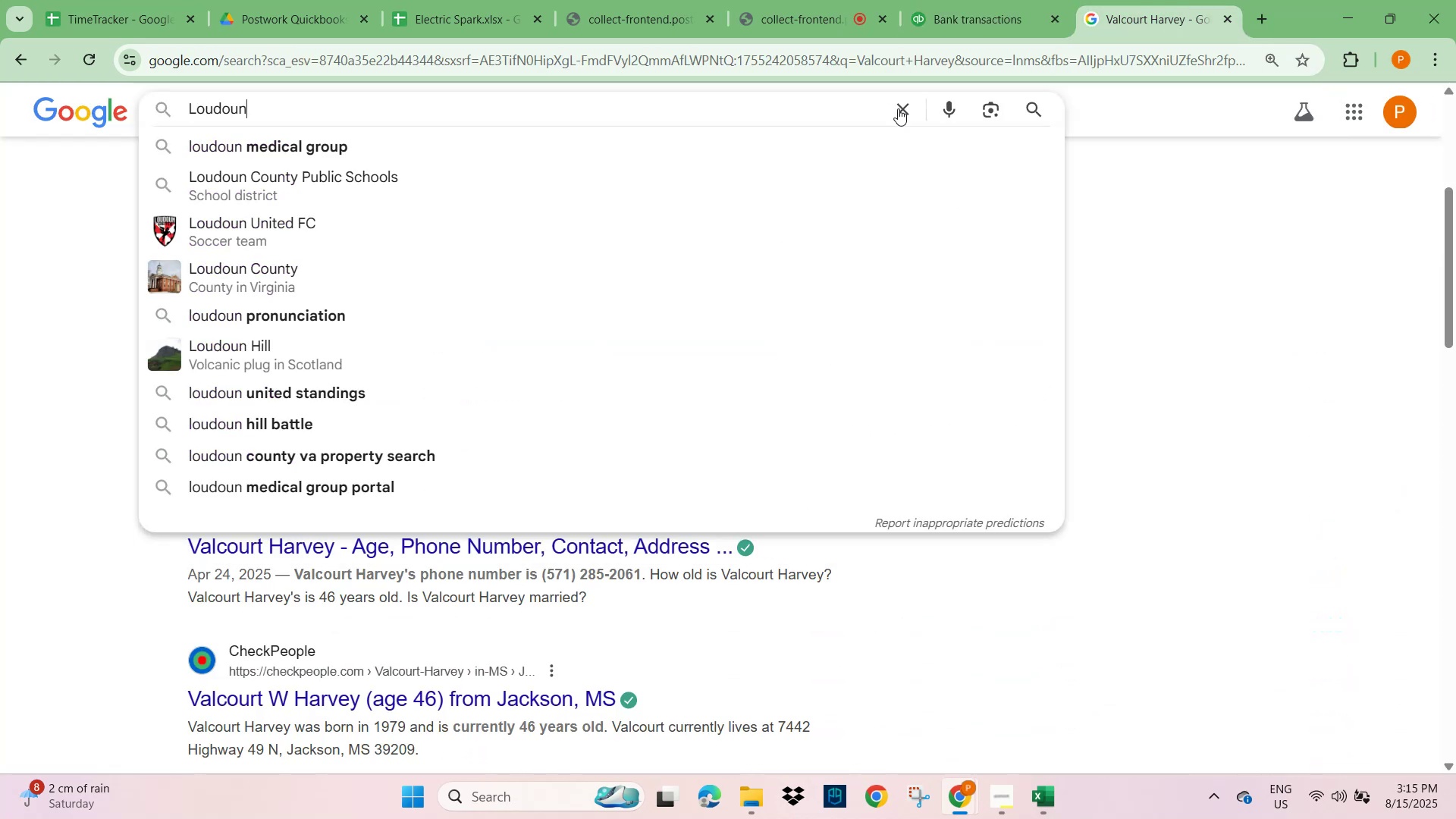 
key(NumpadEnter)
 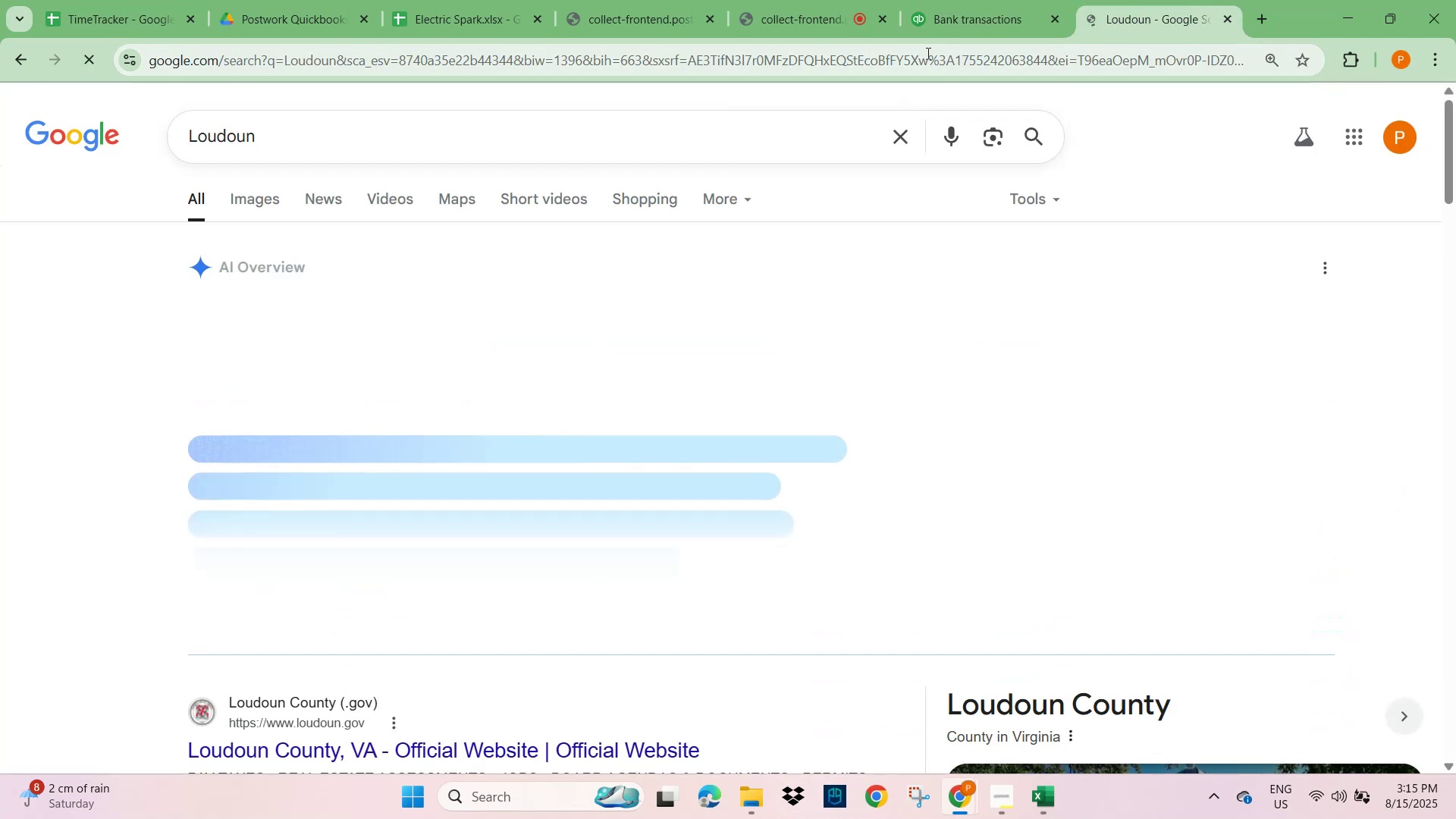 
mouse_move([303, 514])
 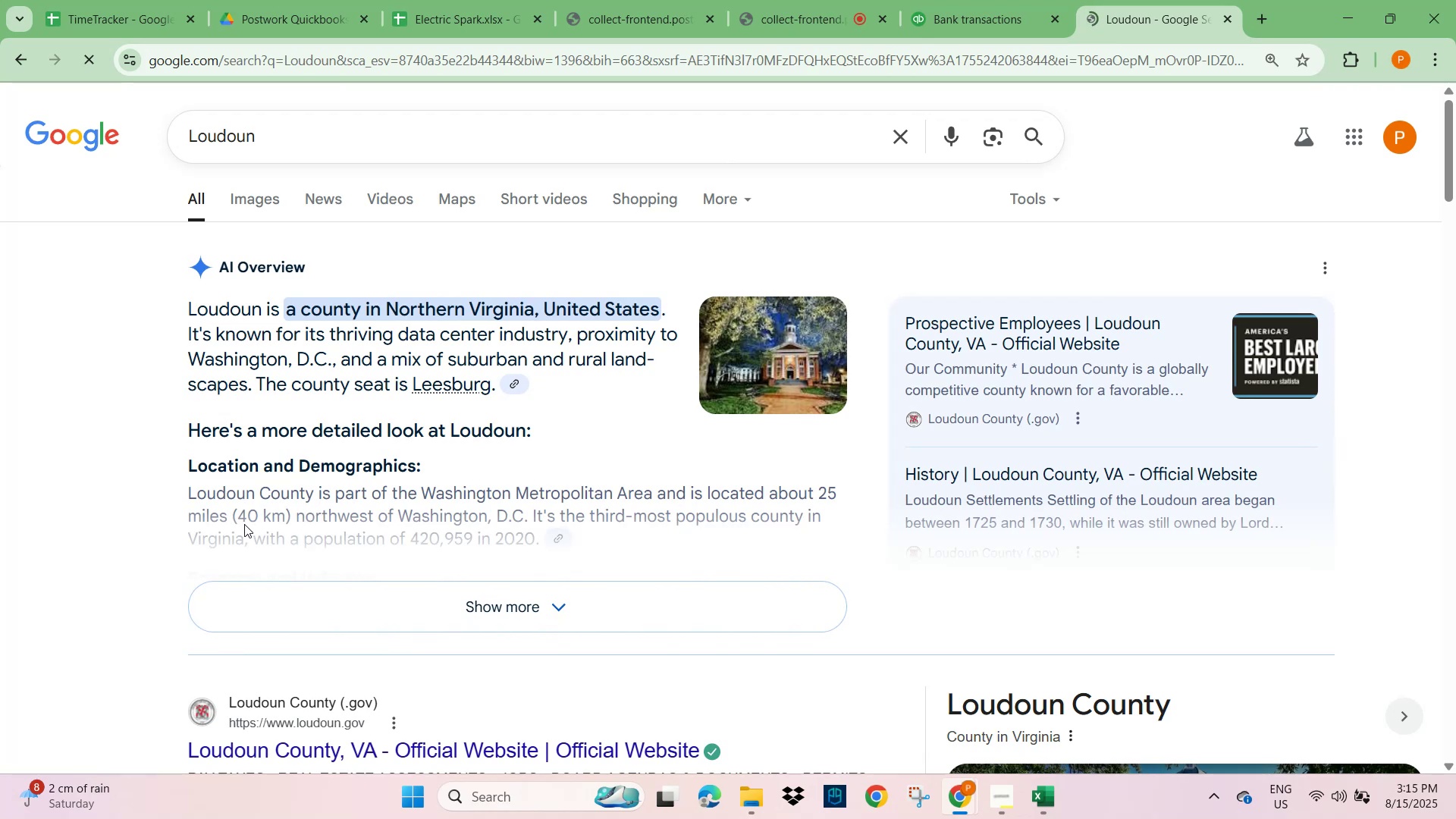 
scroll: coordinate [253, 522], scroll_direction: down, amount: 4.0
 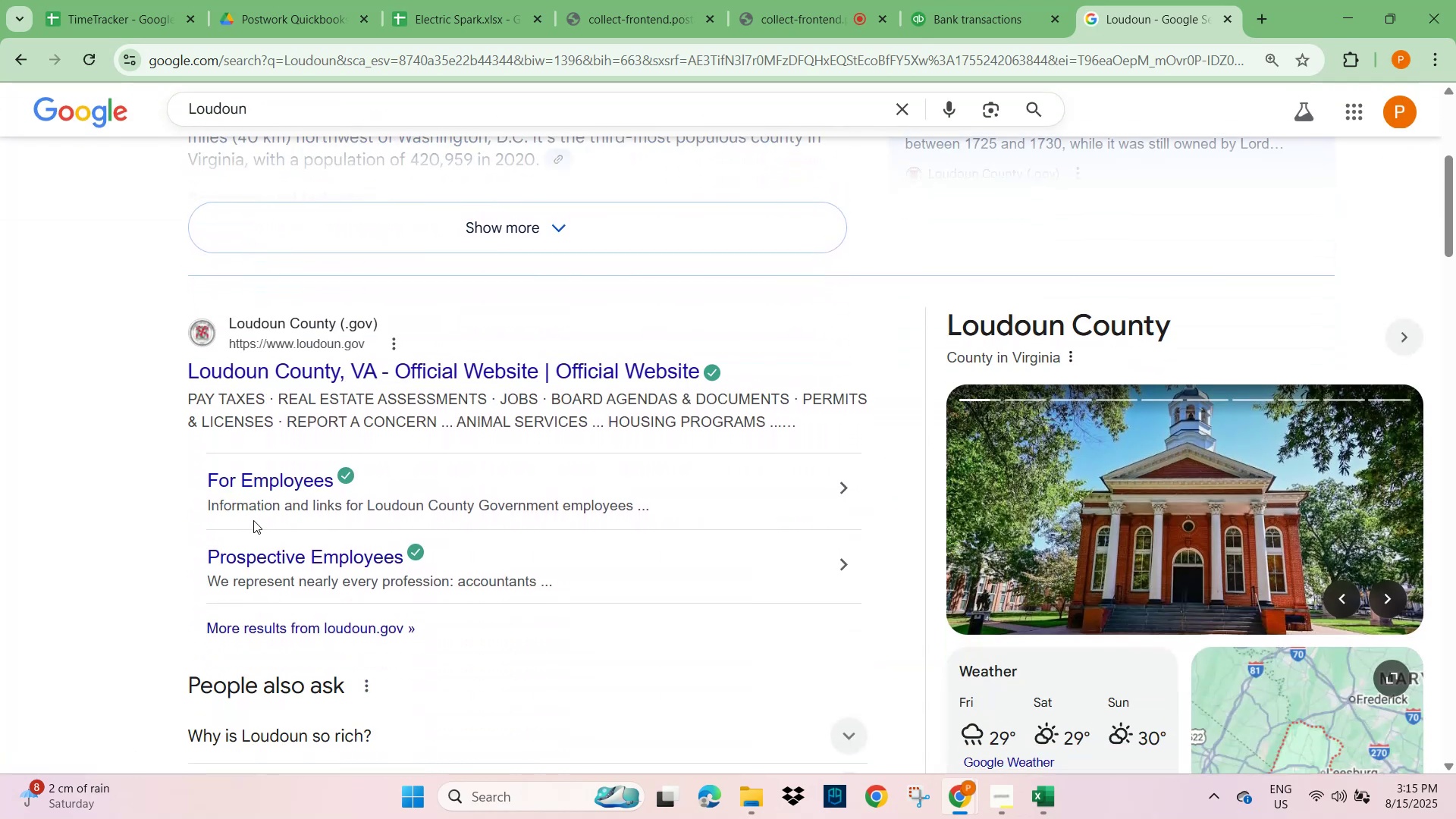 
scroll: coordinate [258, 516], scroll_direction: up, amount: 3.0
 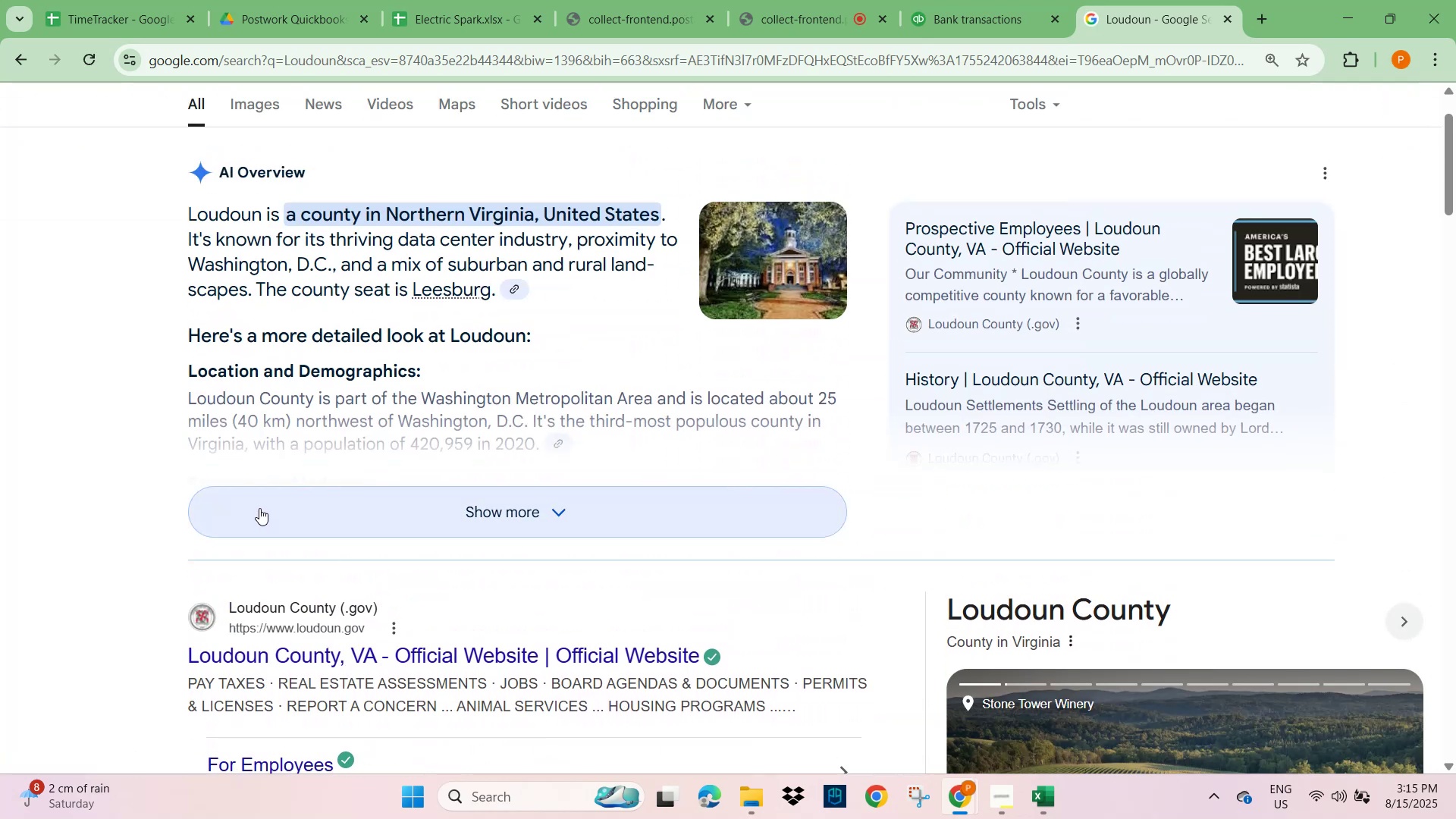 
left_click([975, 16])
 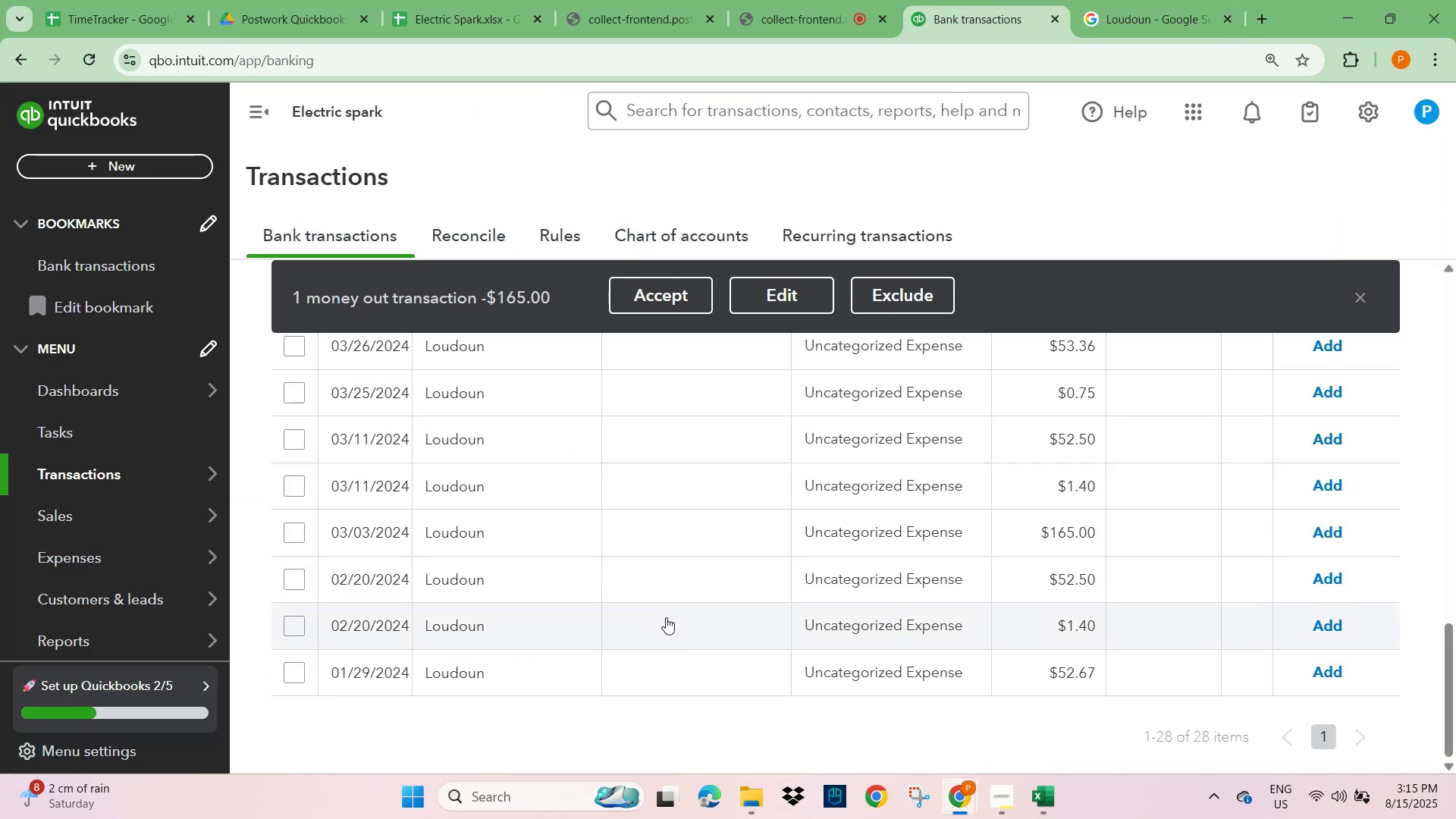 
scroll: coordinate [667, 617], scroll_direction: up, amount: 12.0
 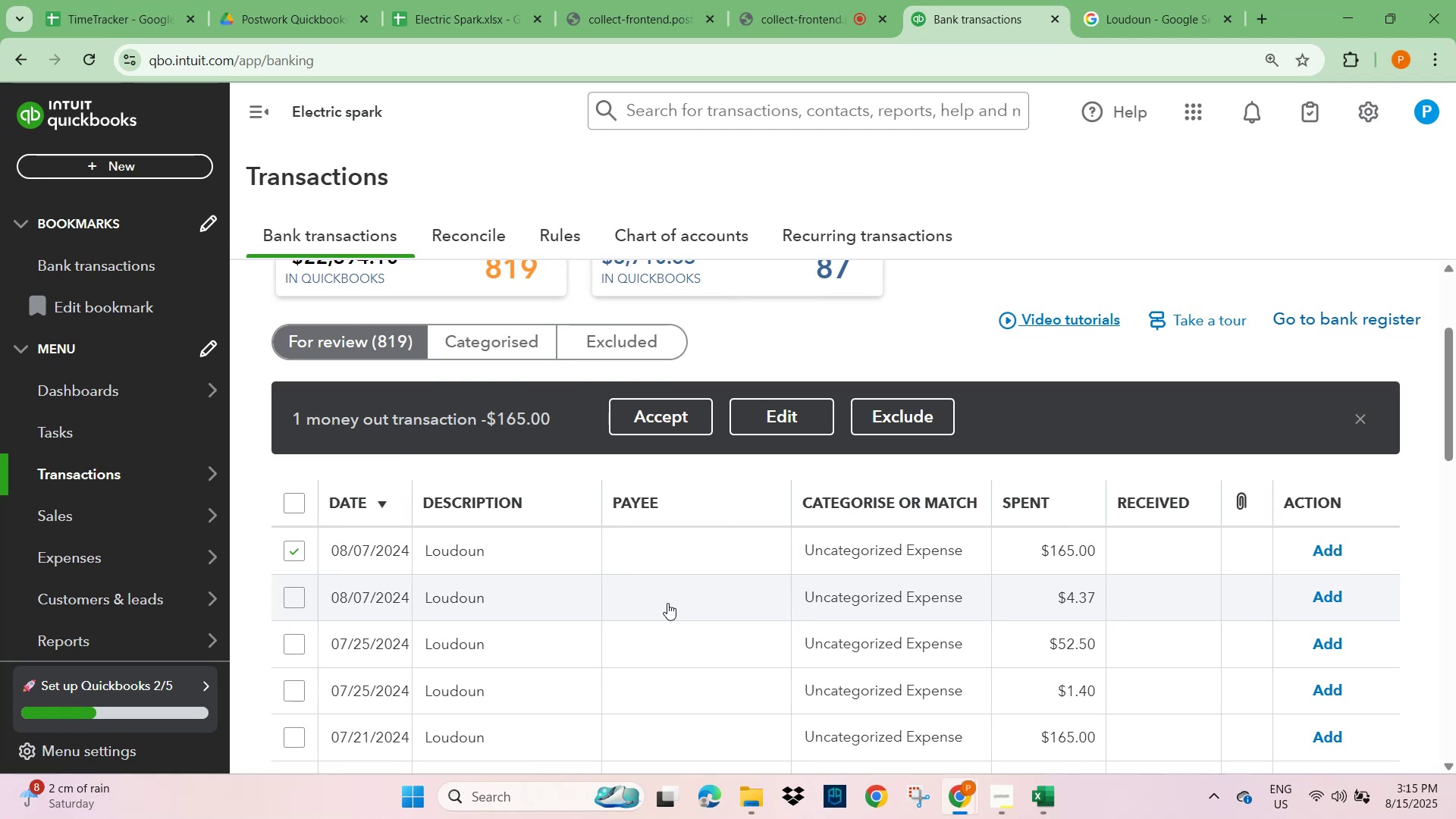 
wait(10.32)
 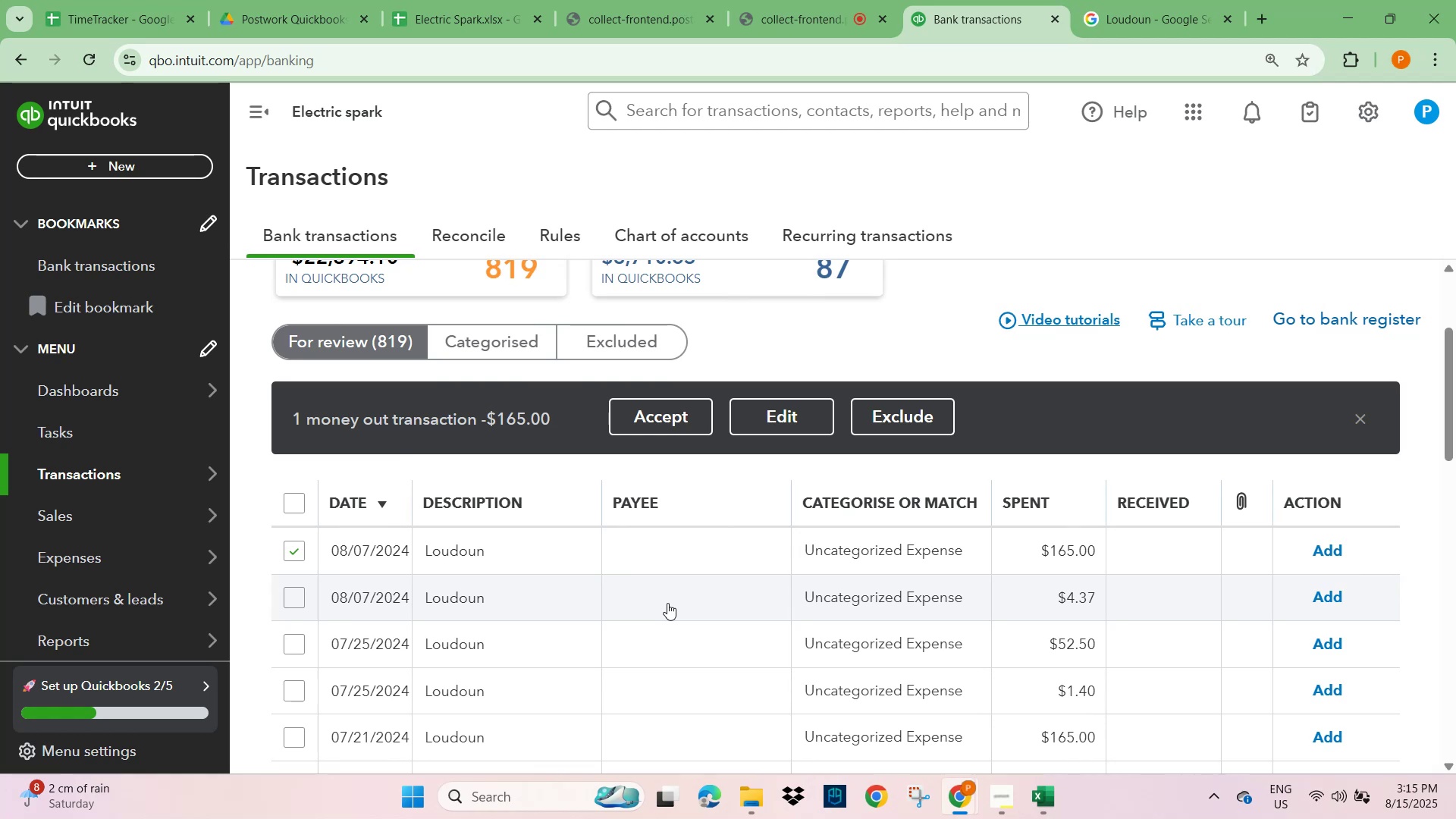 
left_click([1148, 20])
 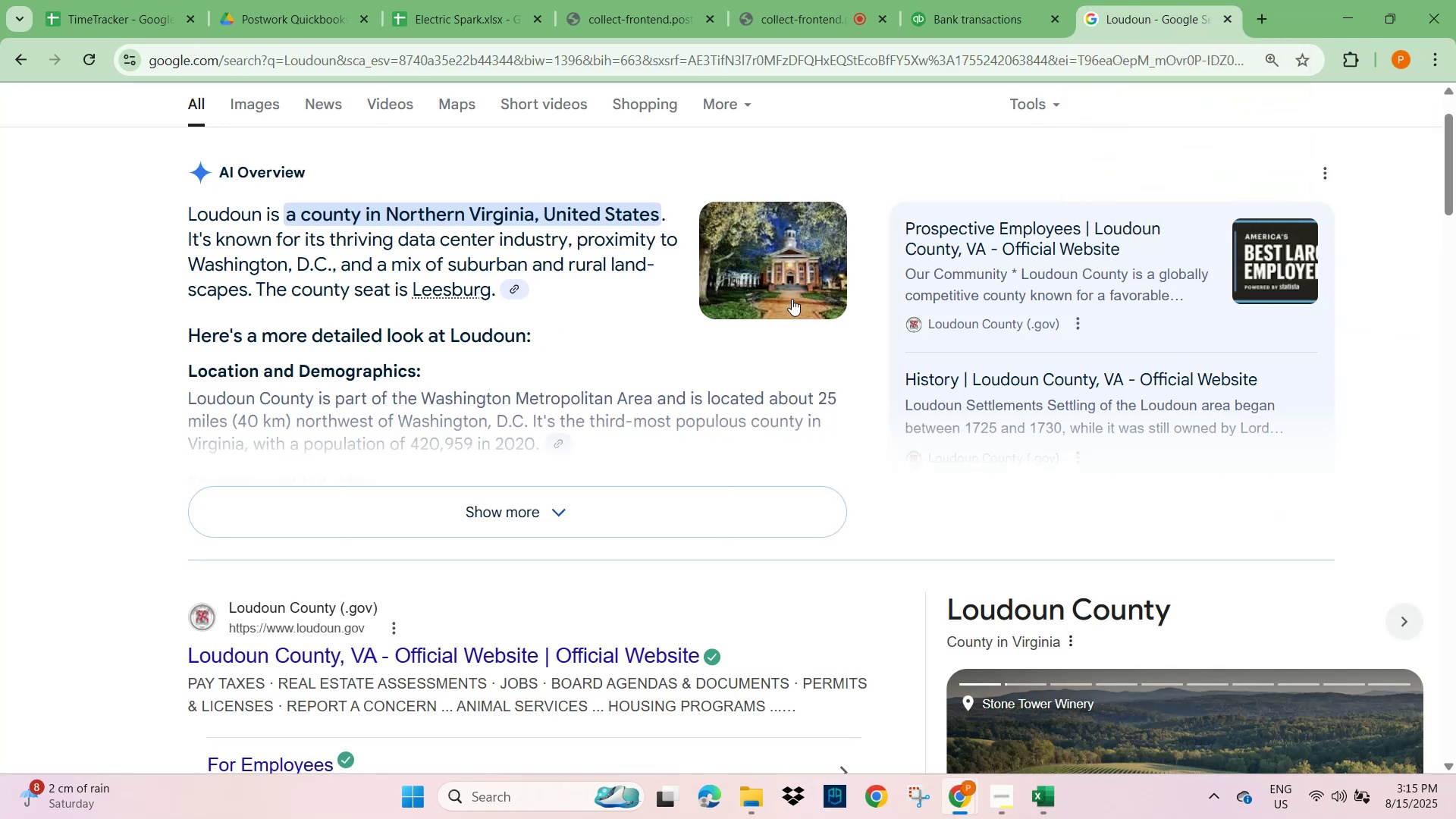 
scroll: coordinate [684, 444], scroll_direction: up, amount: 7.0
 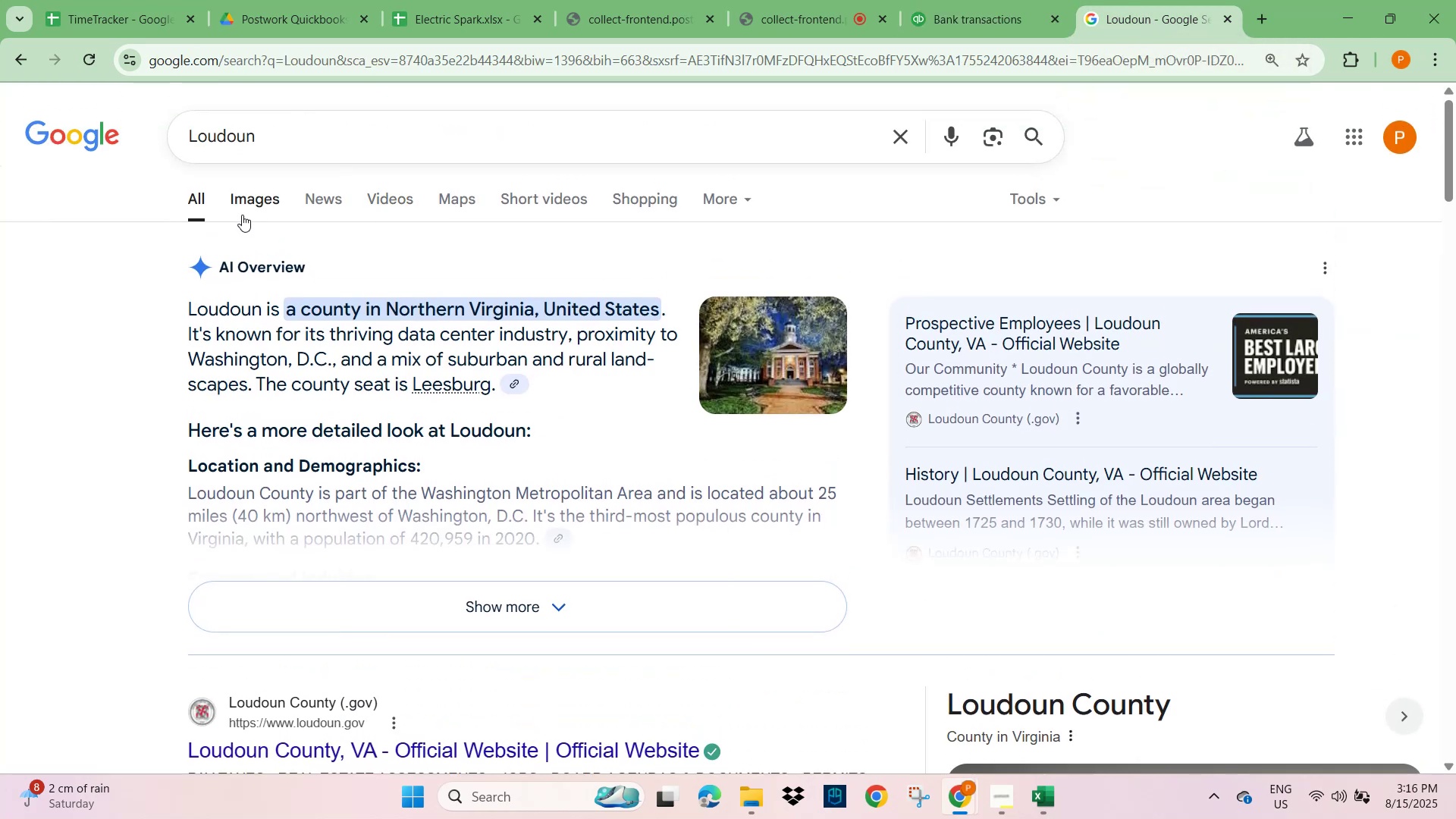 
left_click([253, 204])
 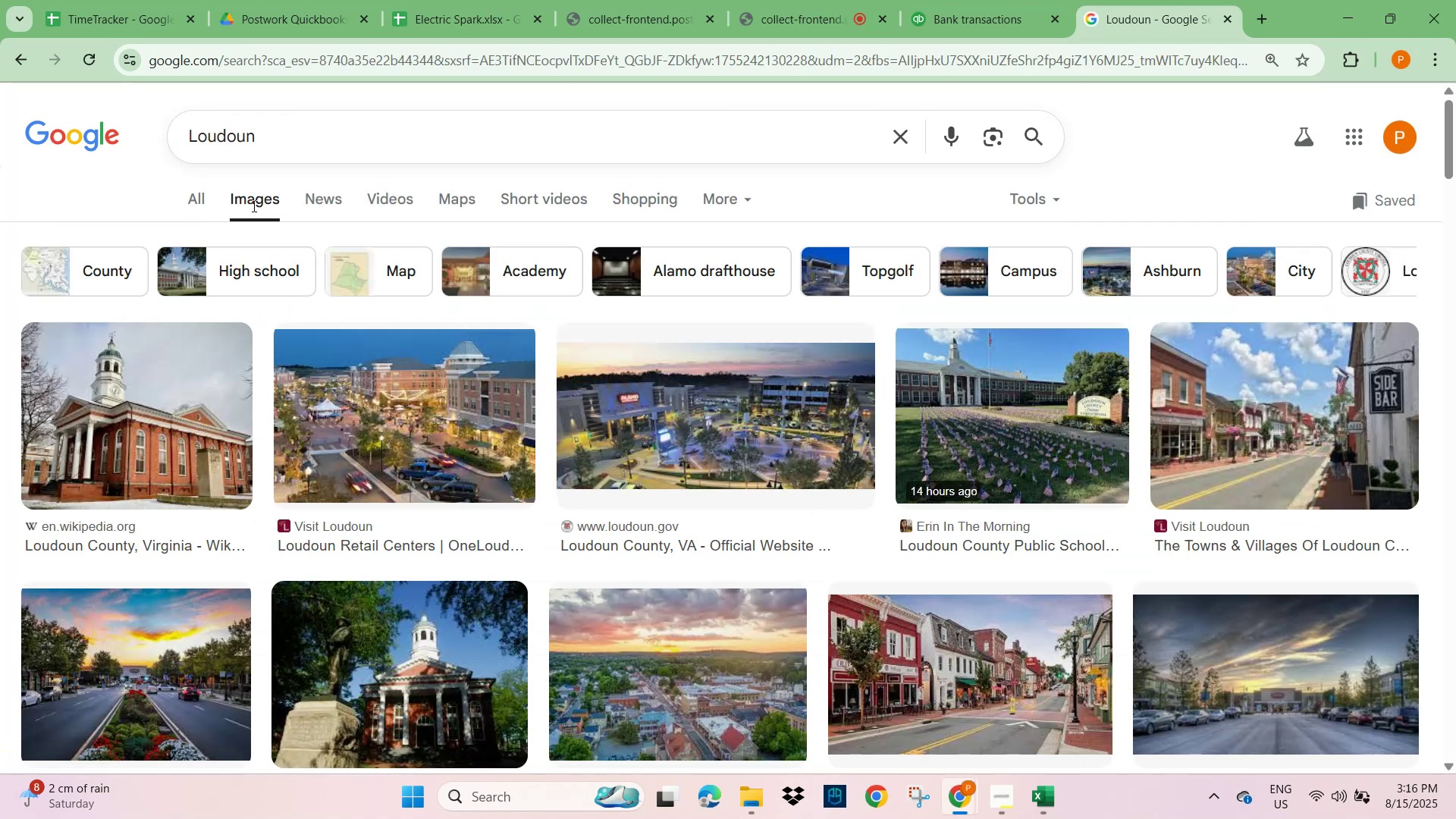 
scroll: coordinate [268, 425], scroll_direction: down, amount: 30.0
 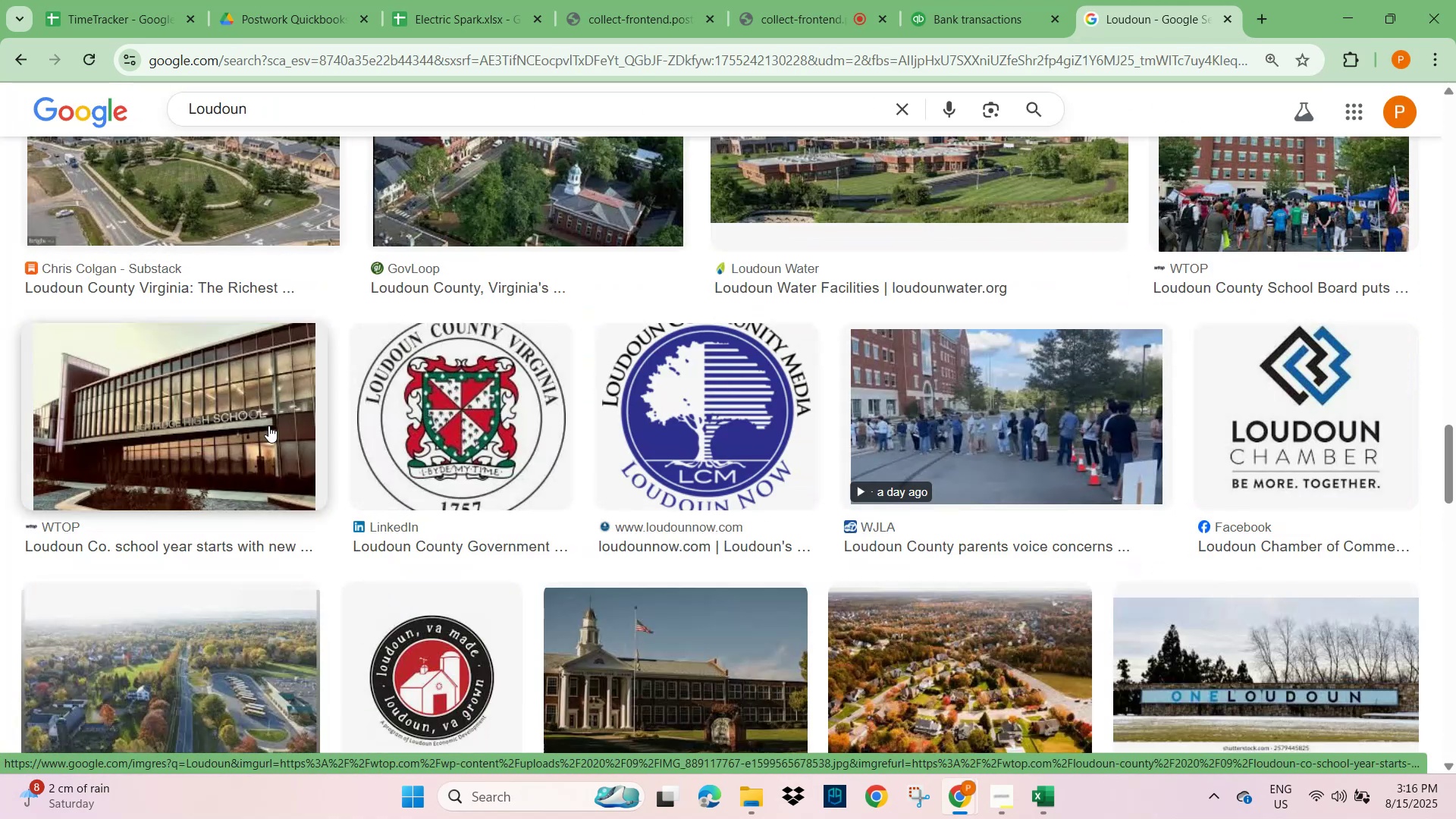 
scroll: coordinate [270, 419], scroll_direction: up, amount: 42.0
 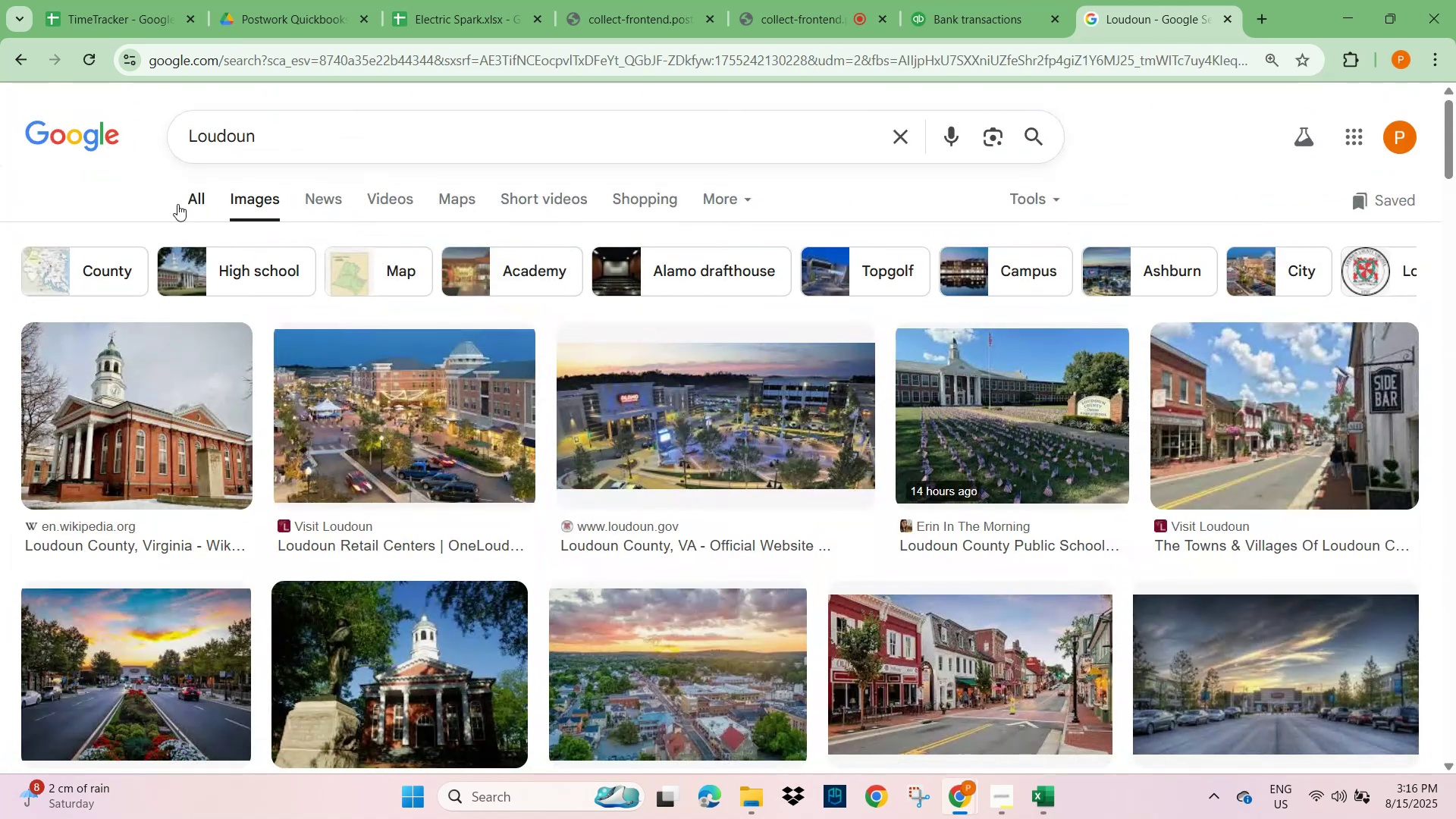 
left_click([198, 194])
 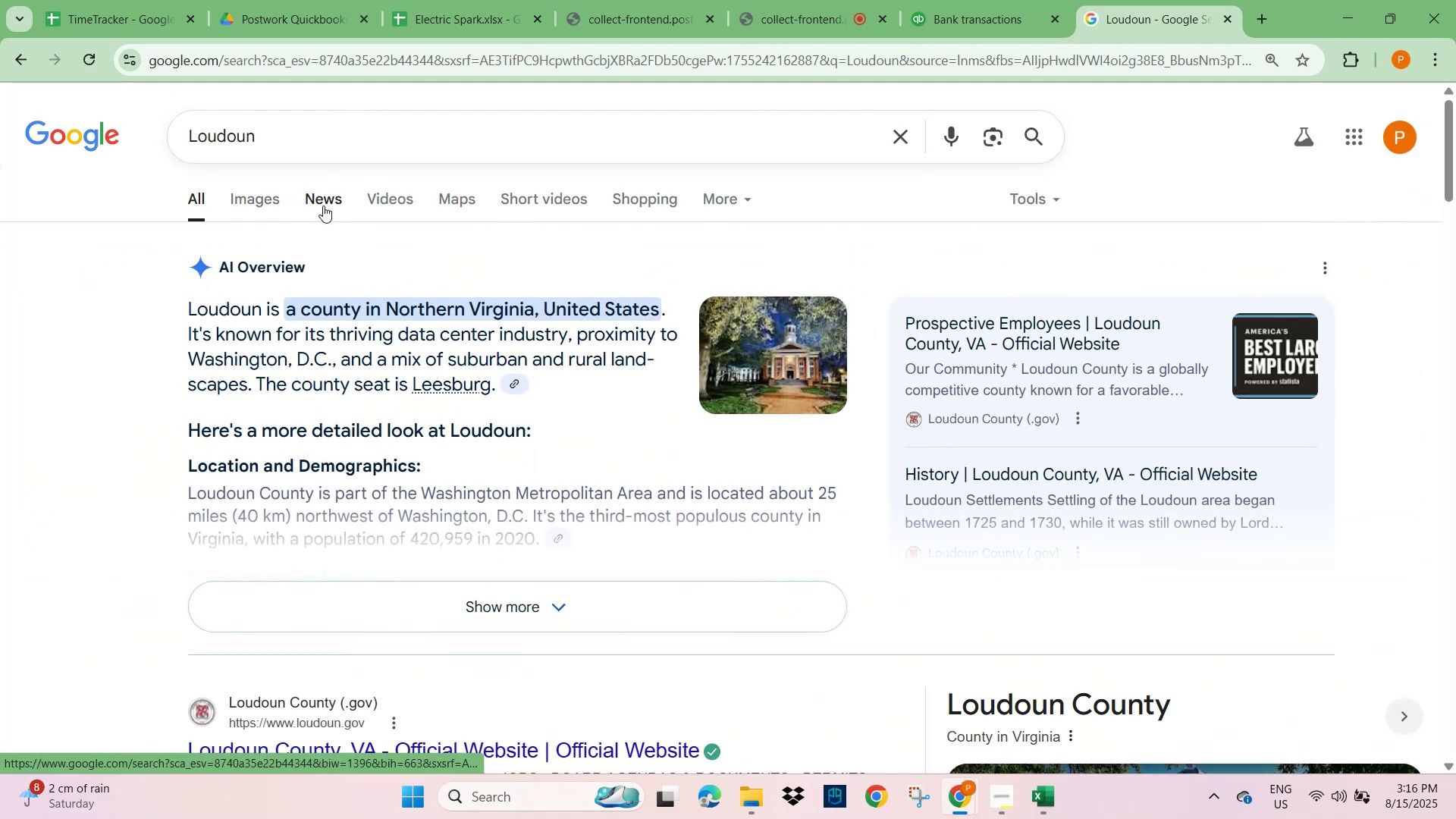 
left_click([959, 12])
 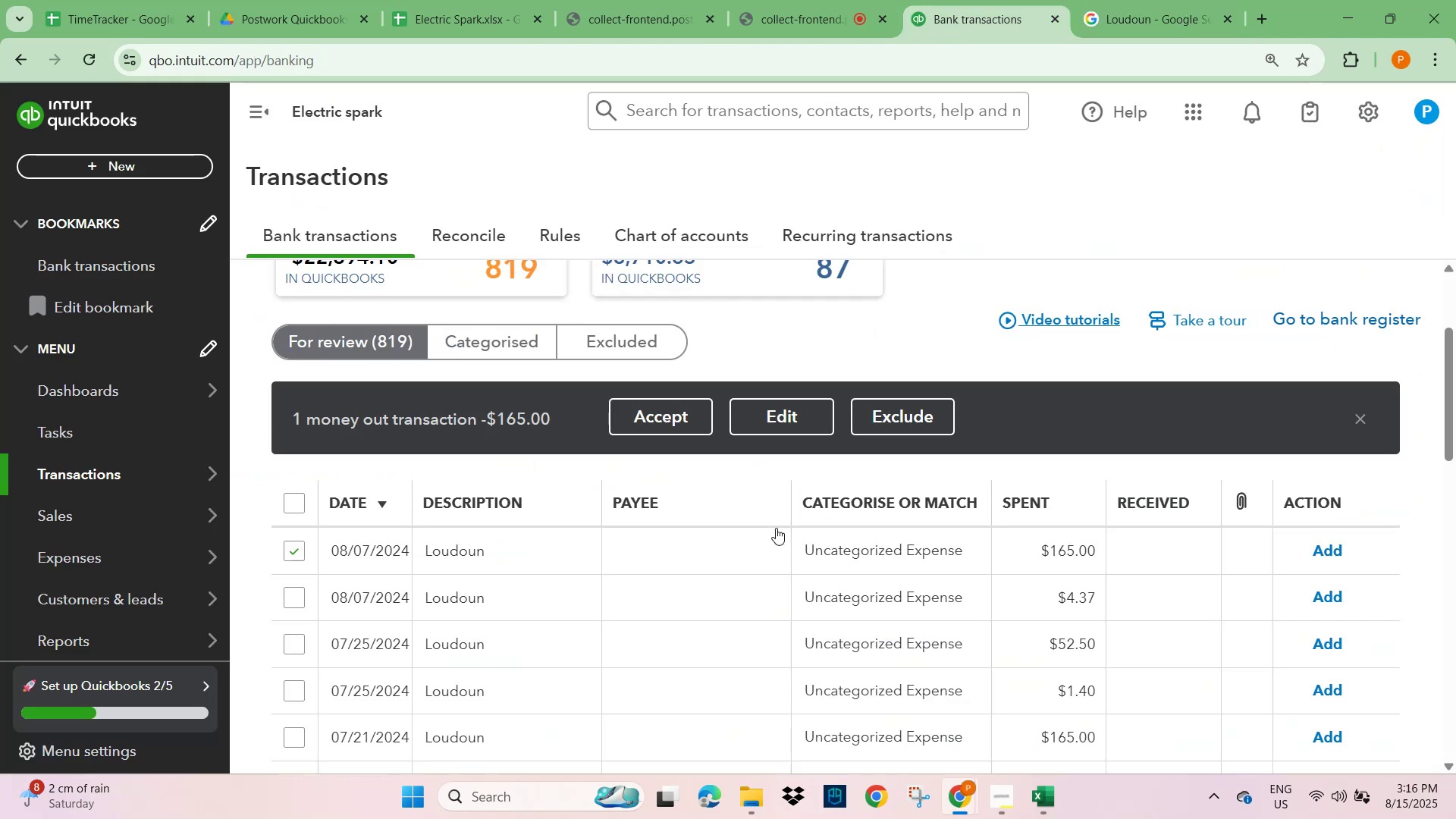 
scroll: coordinate [606, 598], scroll_direction: down, amount: 15.0
 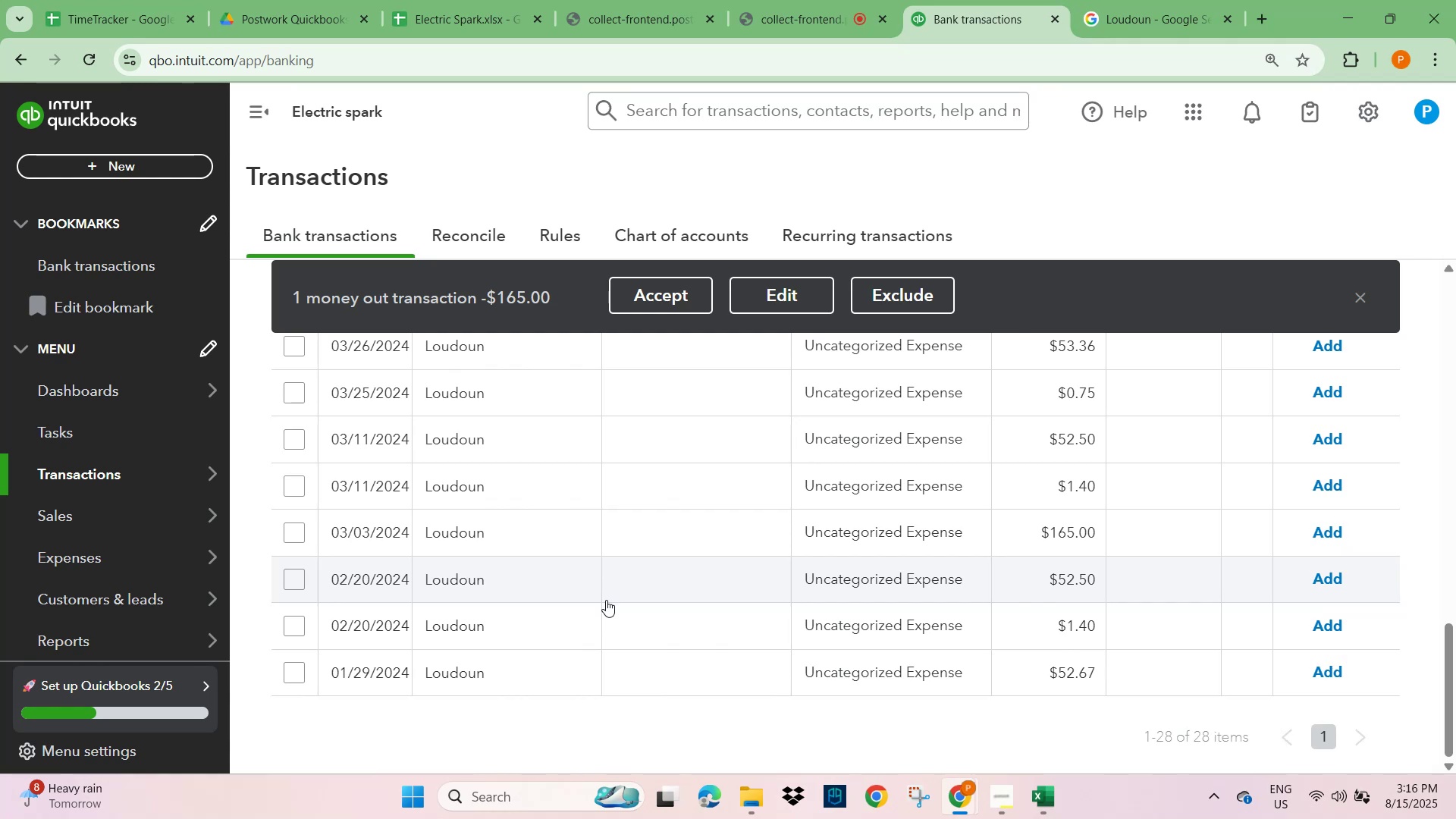 
scroll: coordinate [544, 564], scroll_direction: up, amount: 24.0
 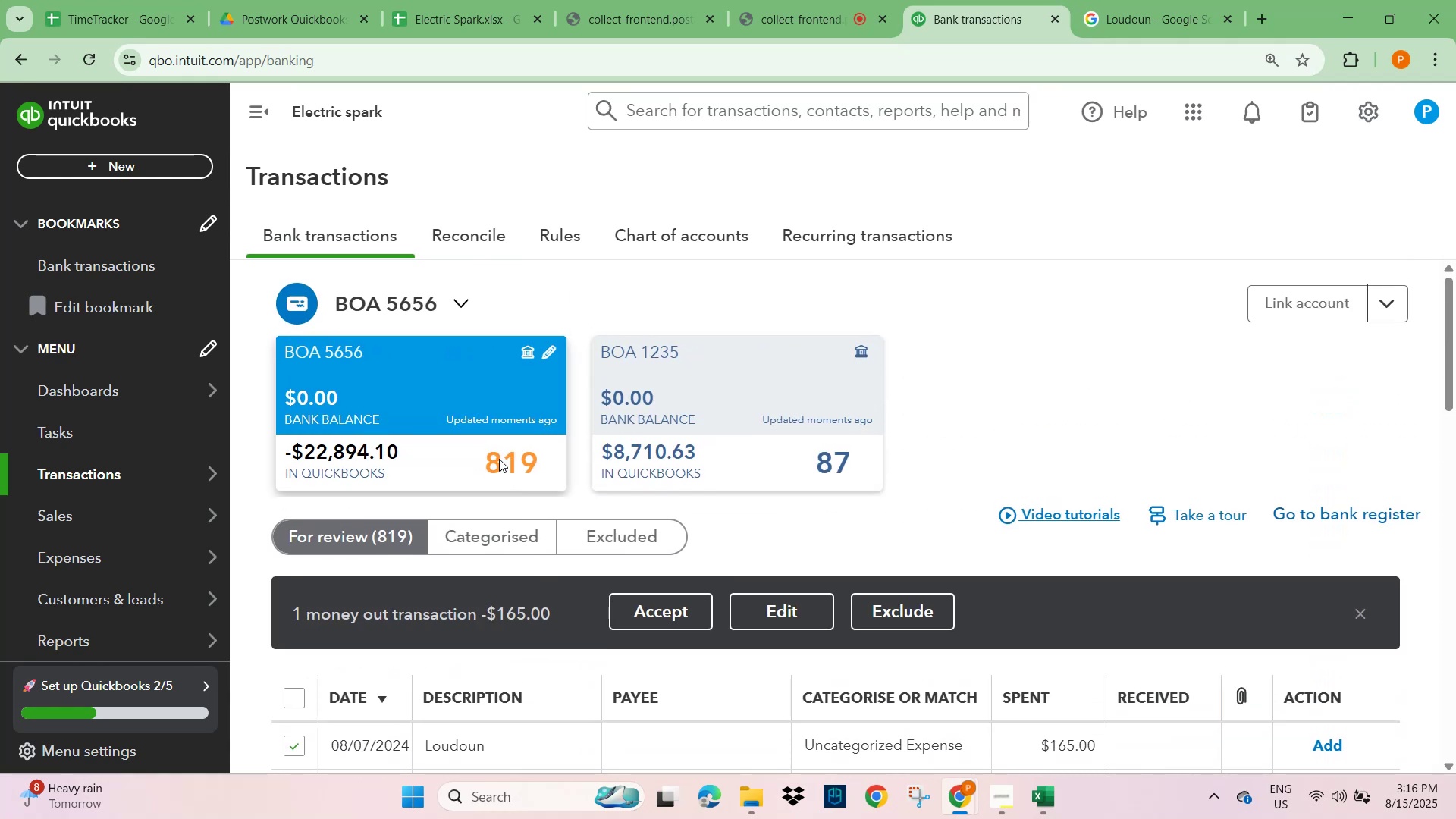 
left_click([463, 435])
 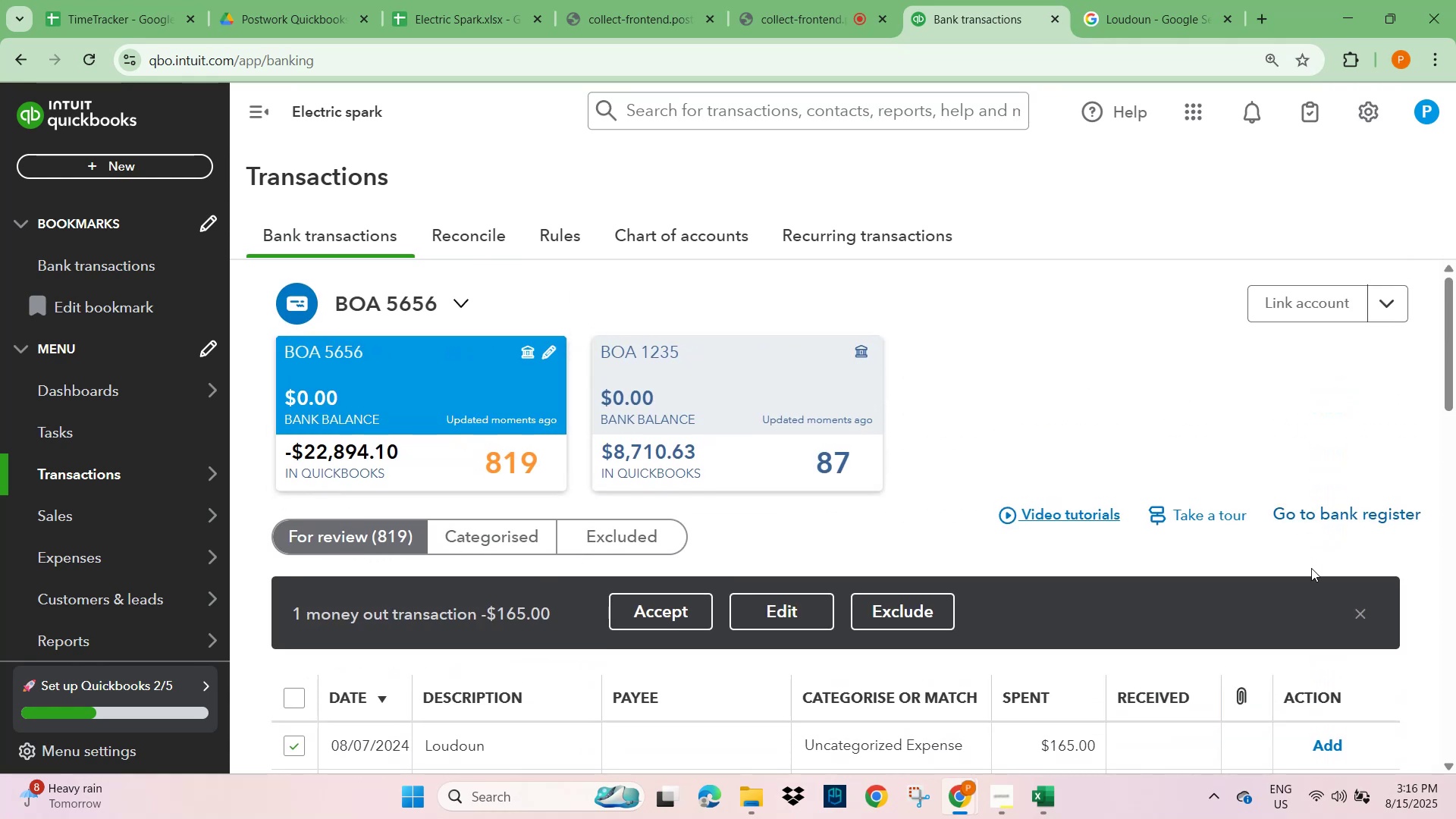 
wait(5.26)
 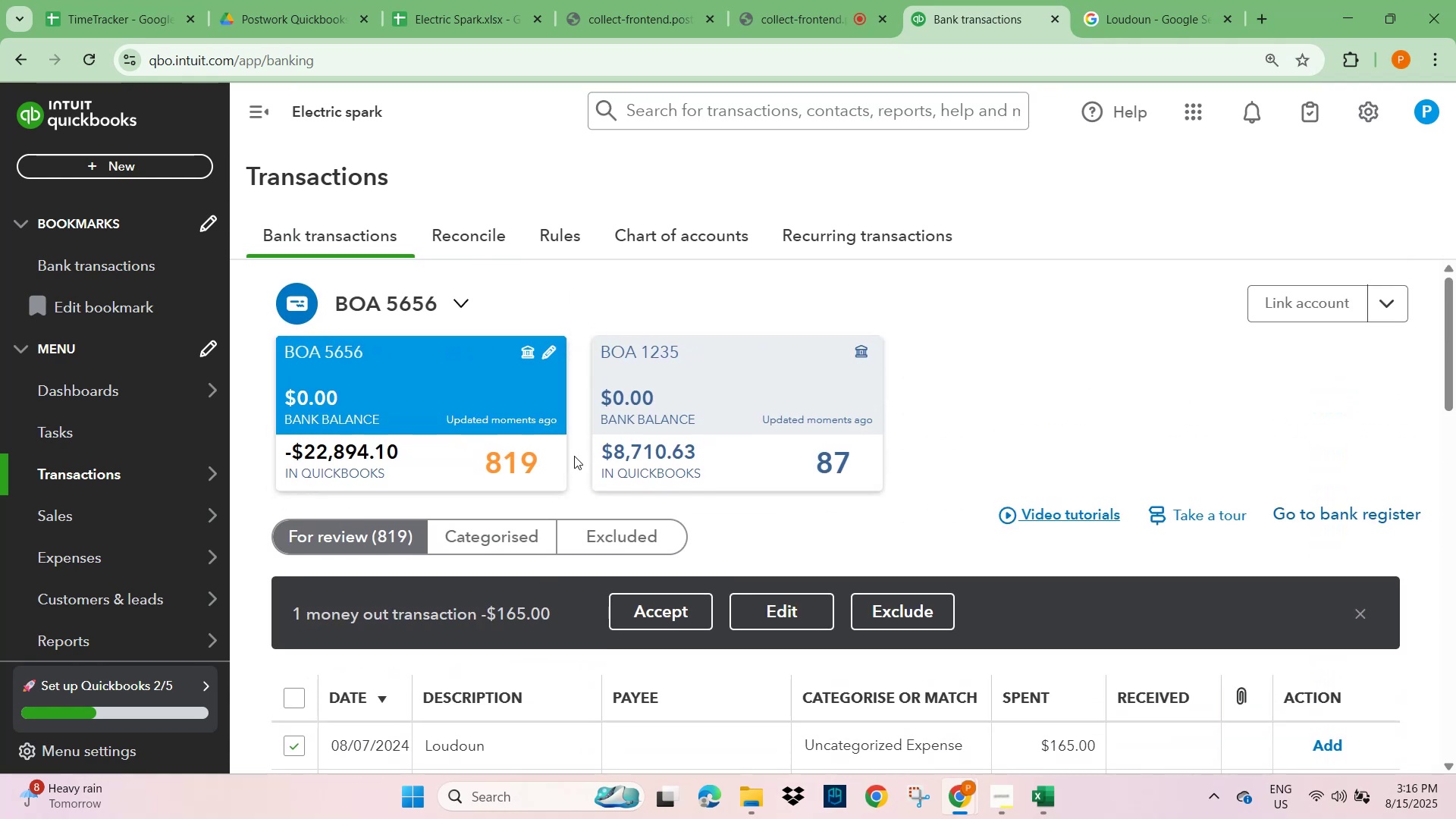 
left_click([1363, 610])
 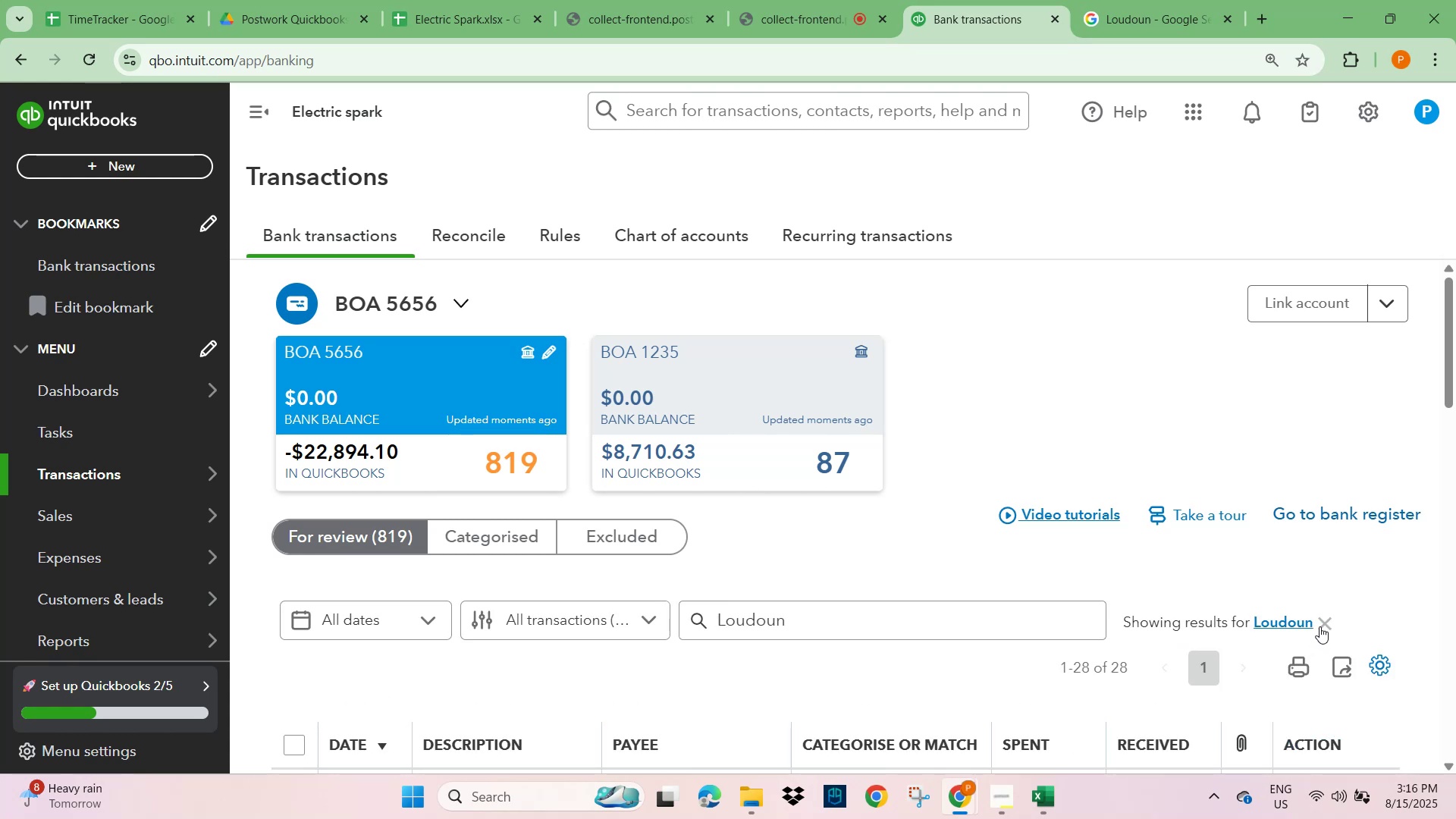 
left_click([1326, 620])
 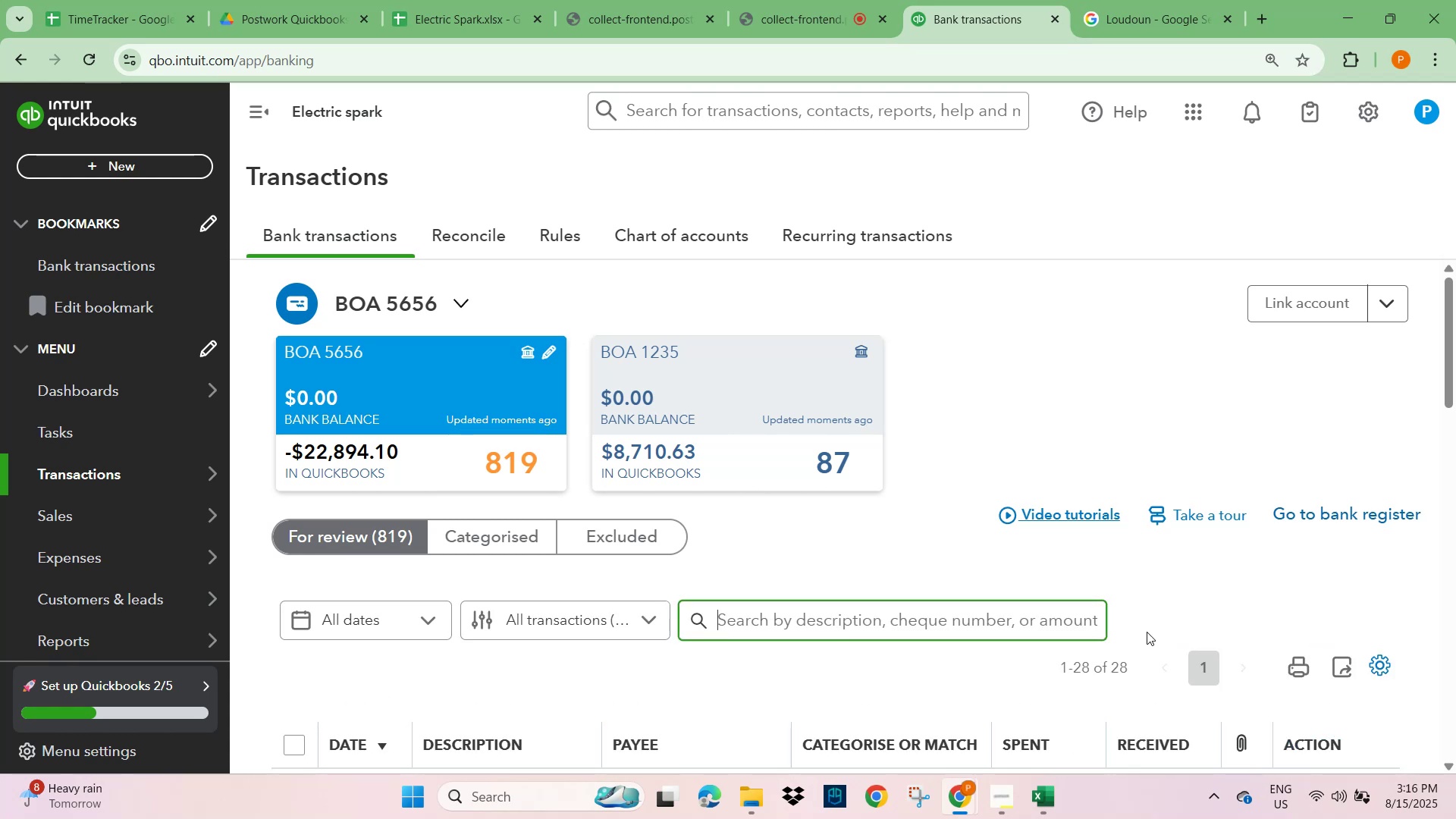 
scroll: coordinate [548, 519], scroll_direction: down, amount: 11.0
 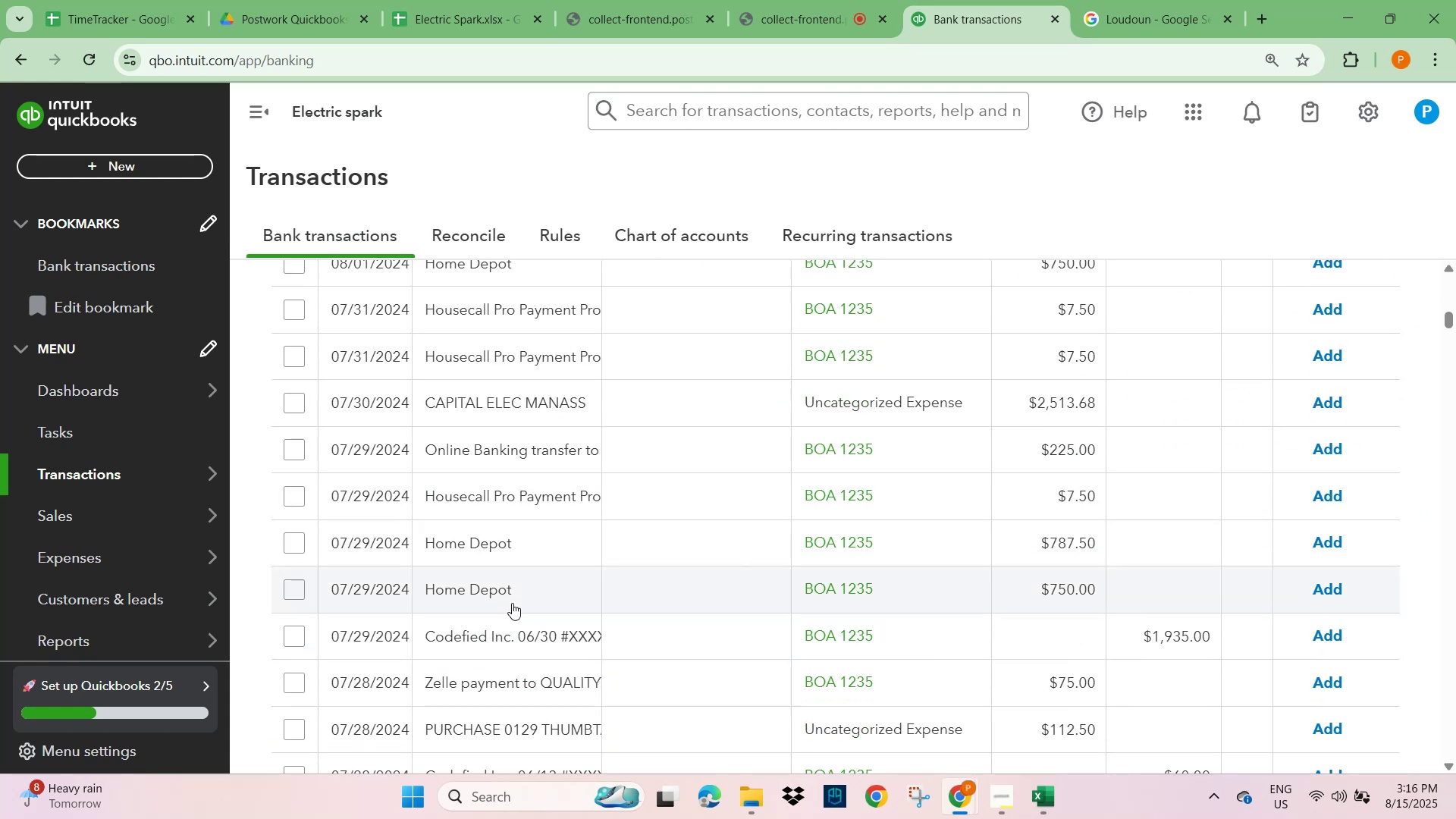 
wait(8.35)
 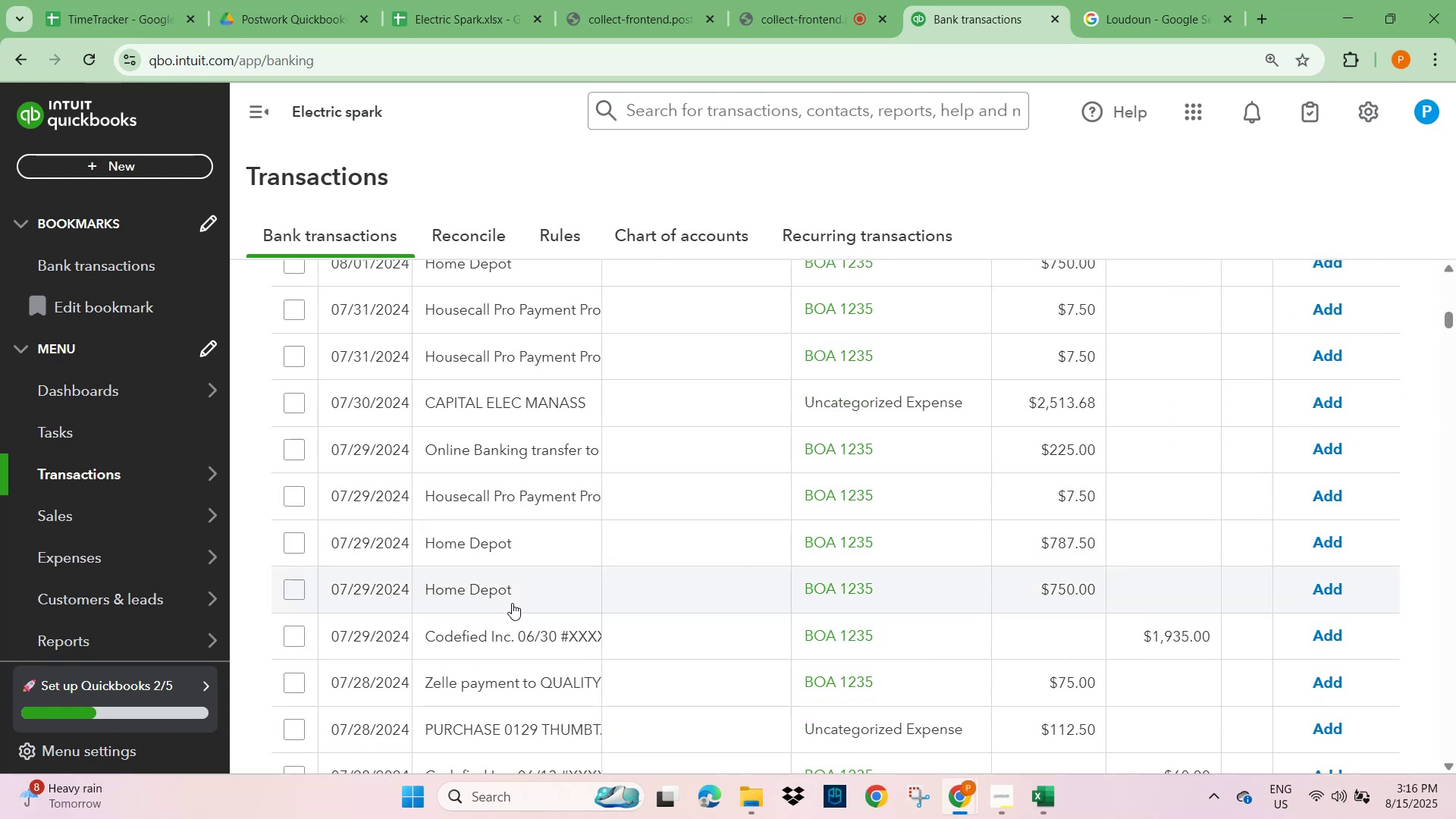 
right_click([842, 545])
 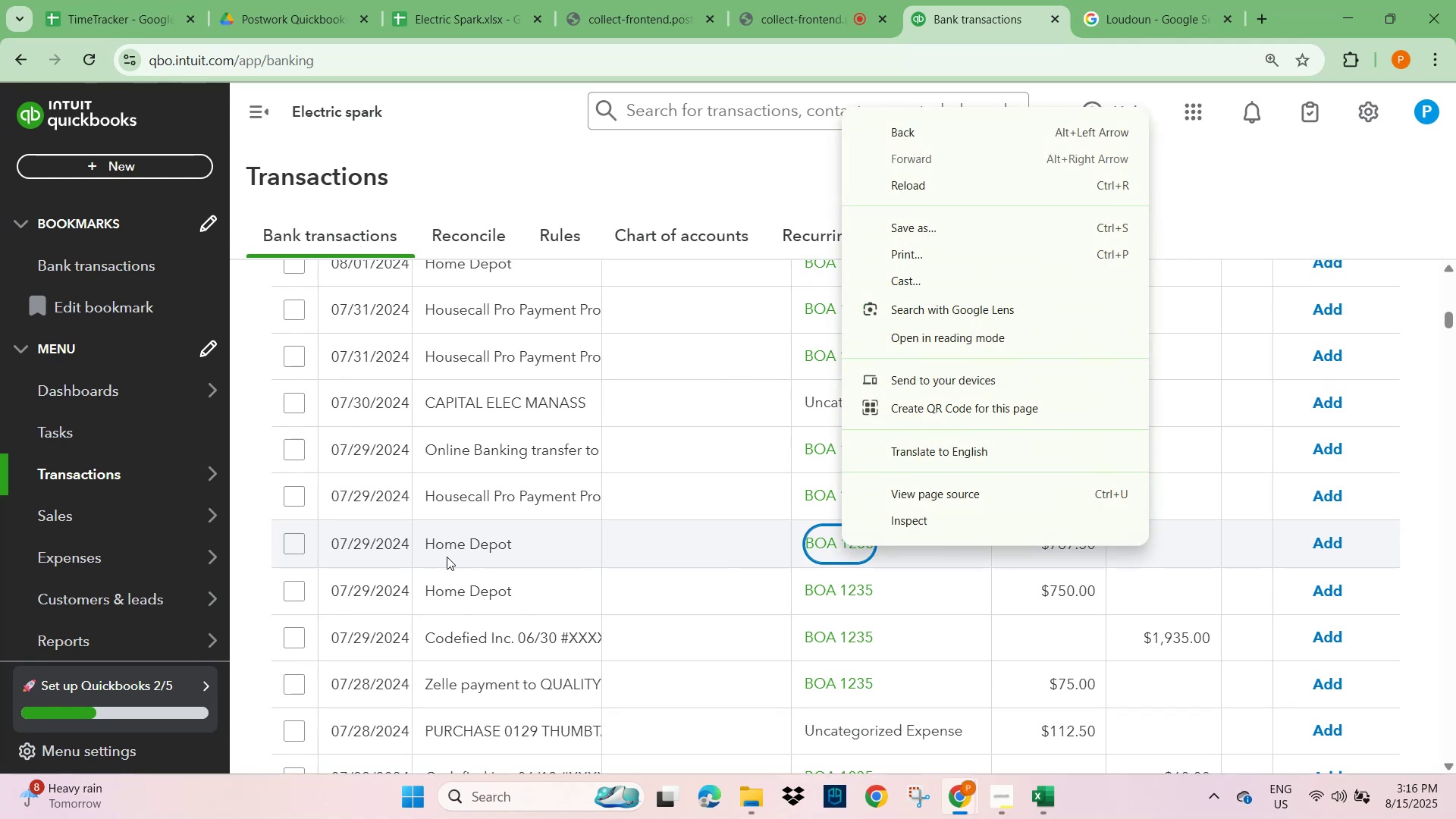 
left_click([440, 551])
 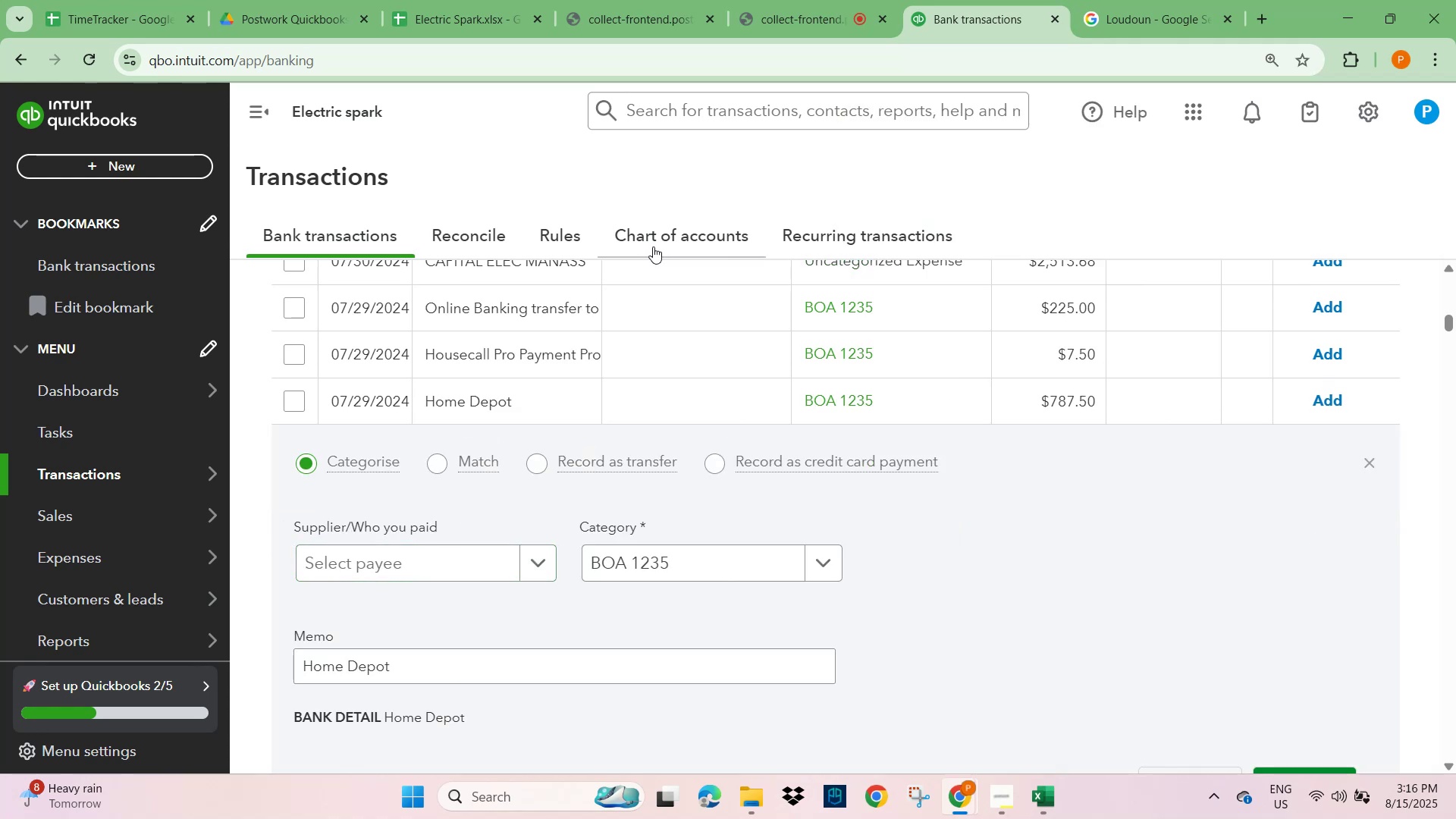 
scroll: coordinate [720, 352], scroll_direction: up, amount: 12.0
 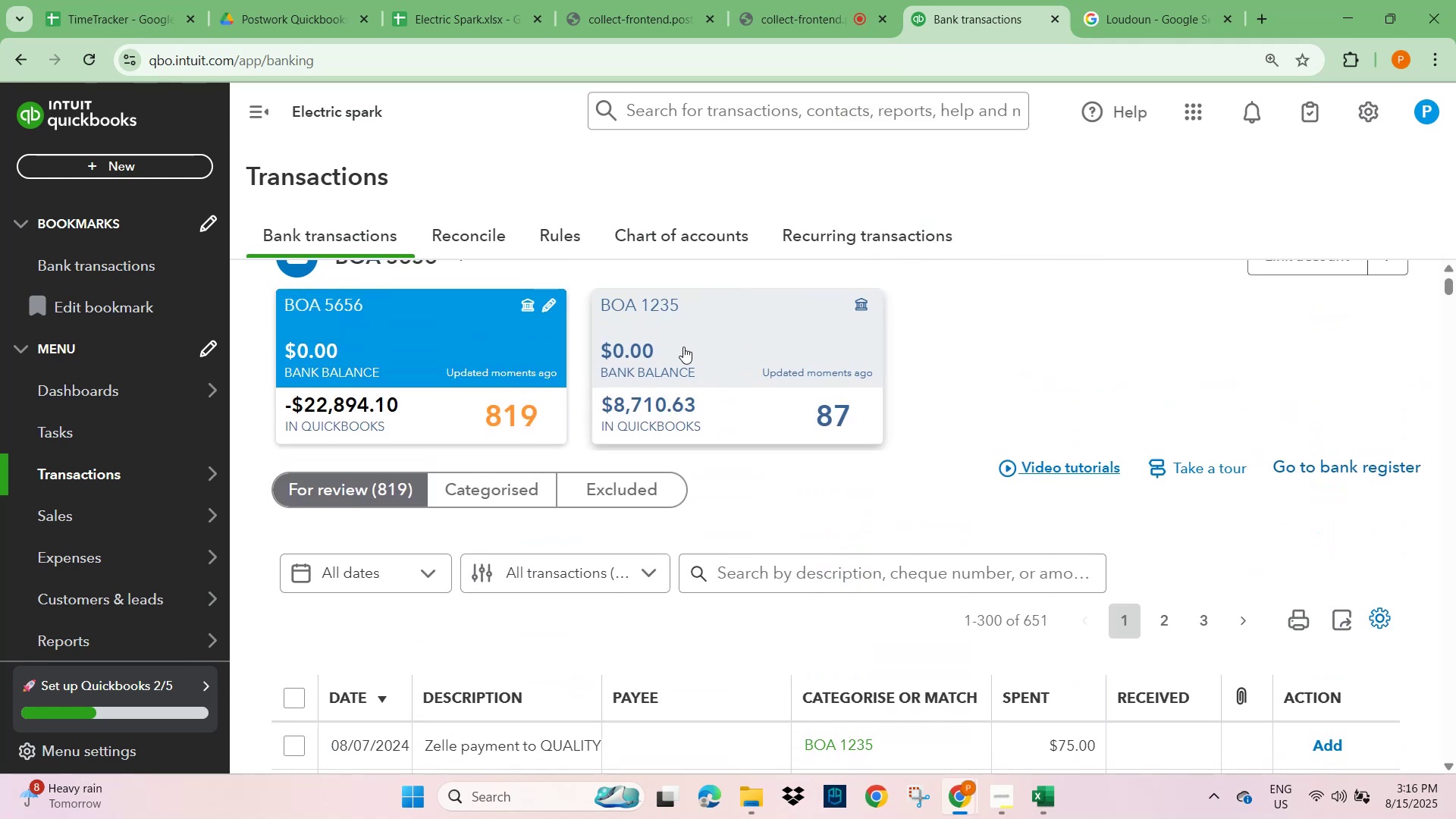 
scroll: coordinate [687, 501], scroll_direction: down, amount: 9.0
 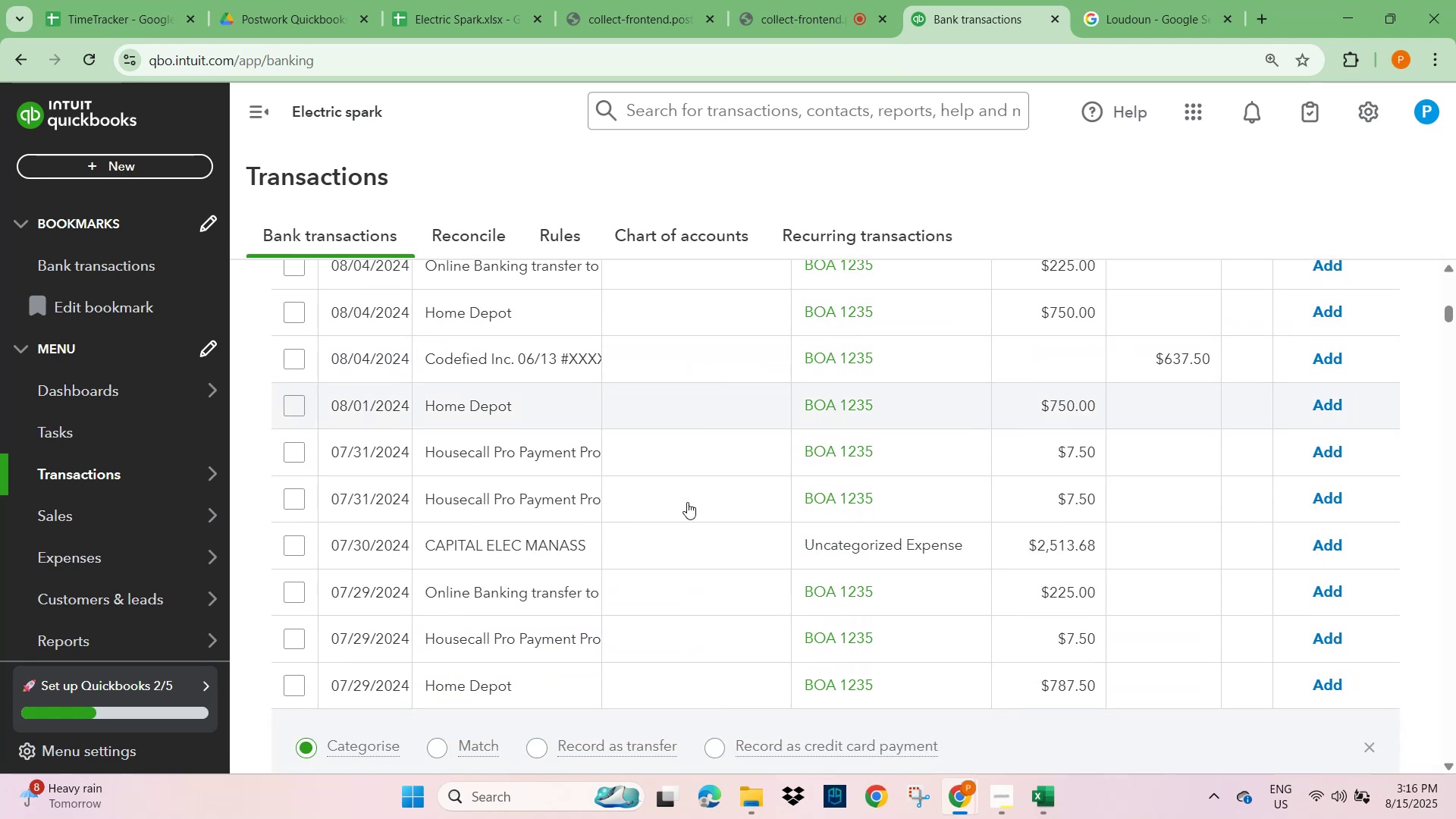 
scroll: coordinate [687, 499], scroll_direction: up, amount: 9.0
 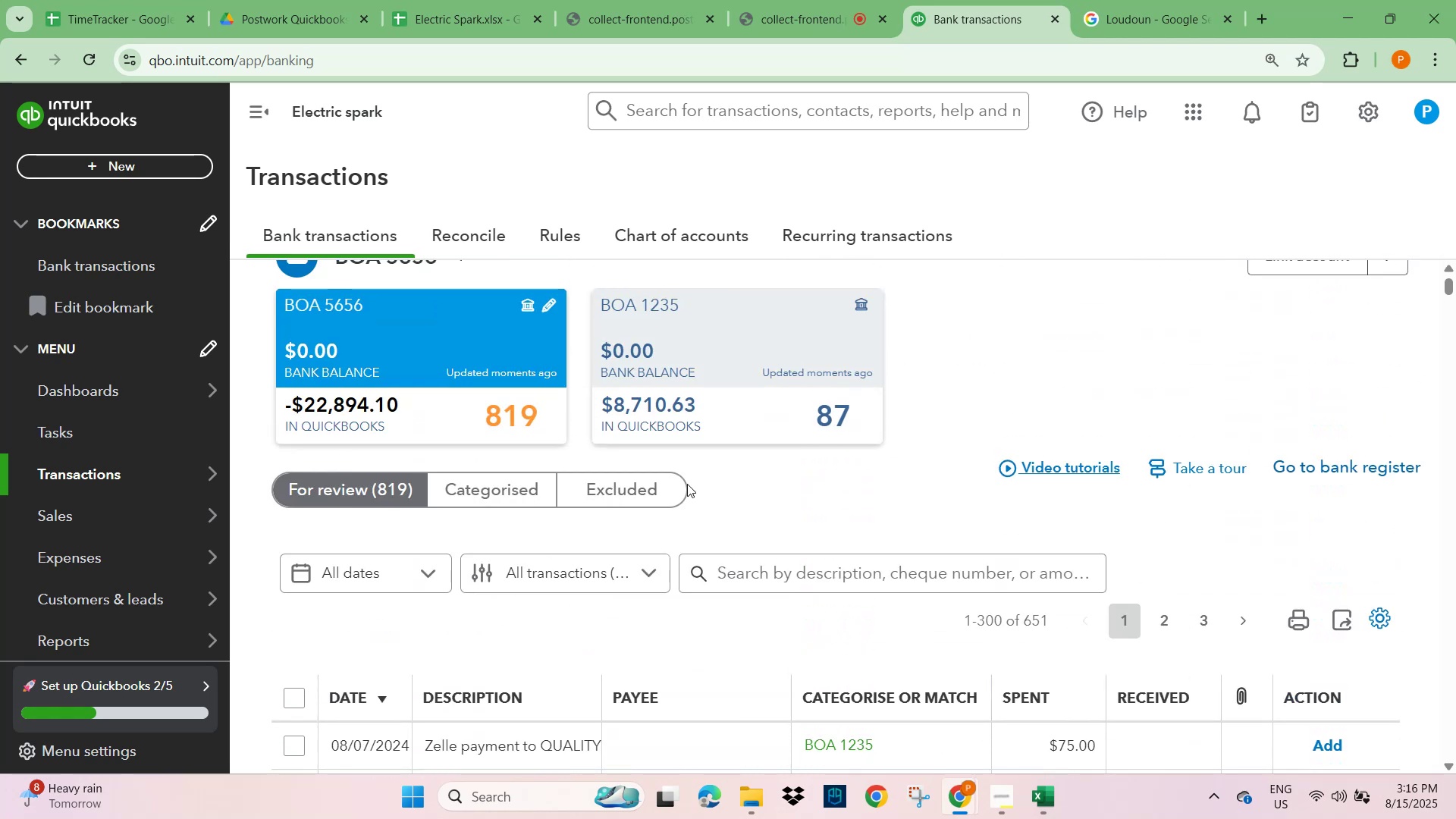 
scroll: coordinate [689, 485], scroll_direction: down, amount: 5.0
 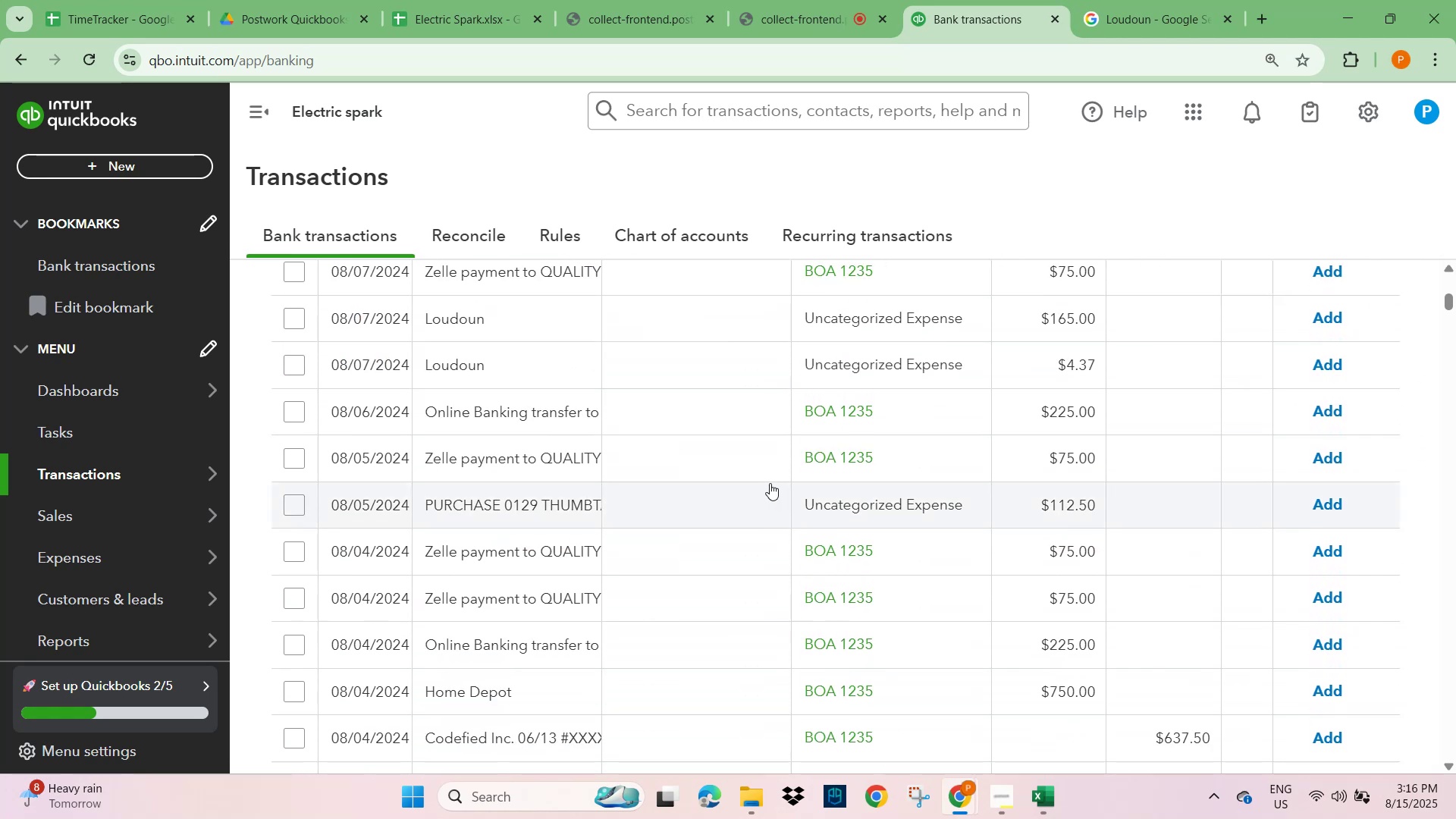 
scroll: coordinate [742, 527], scroll_direction: up, amount: 3.0
 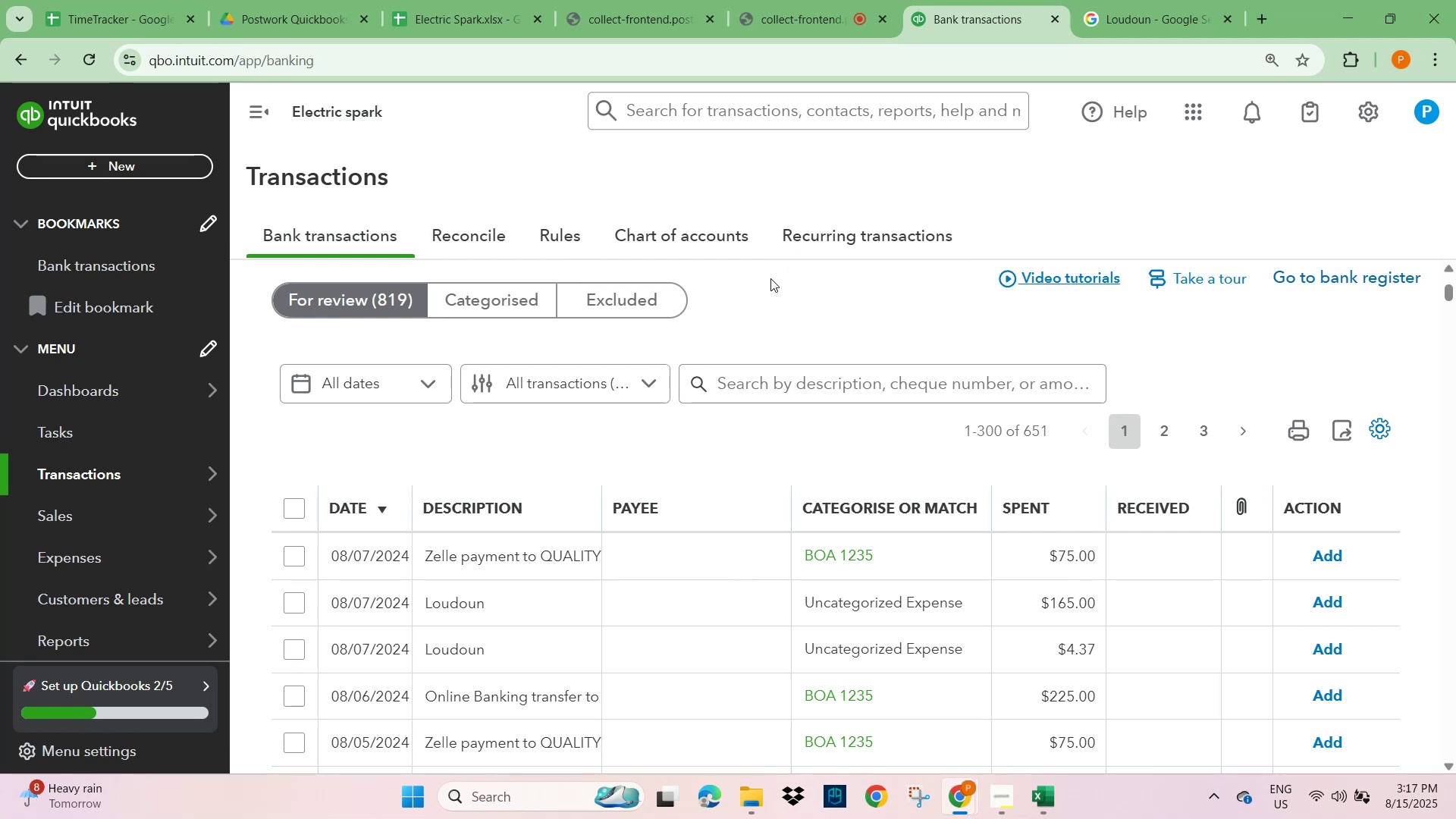 
left_click([827, 310])
 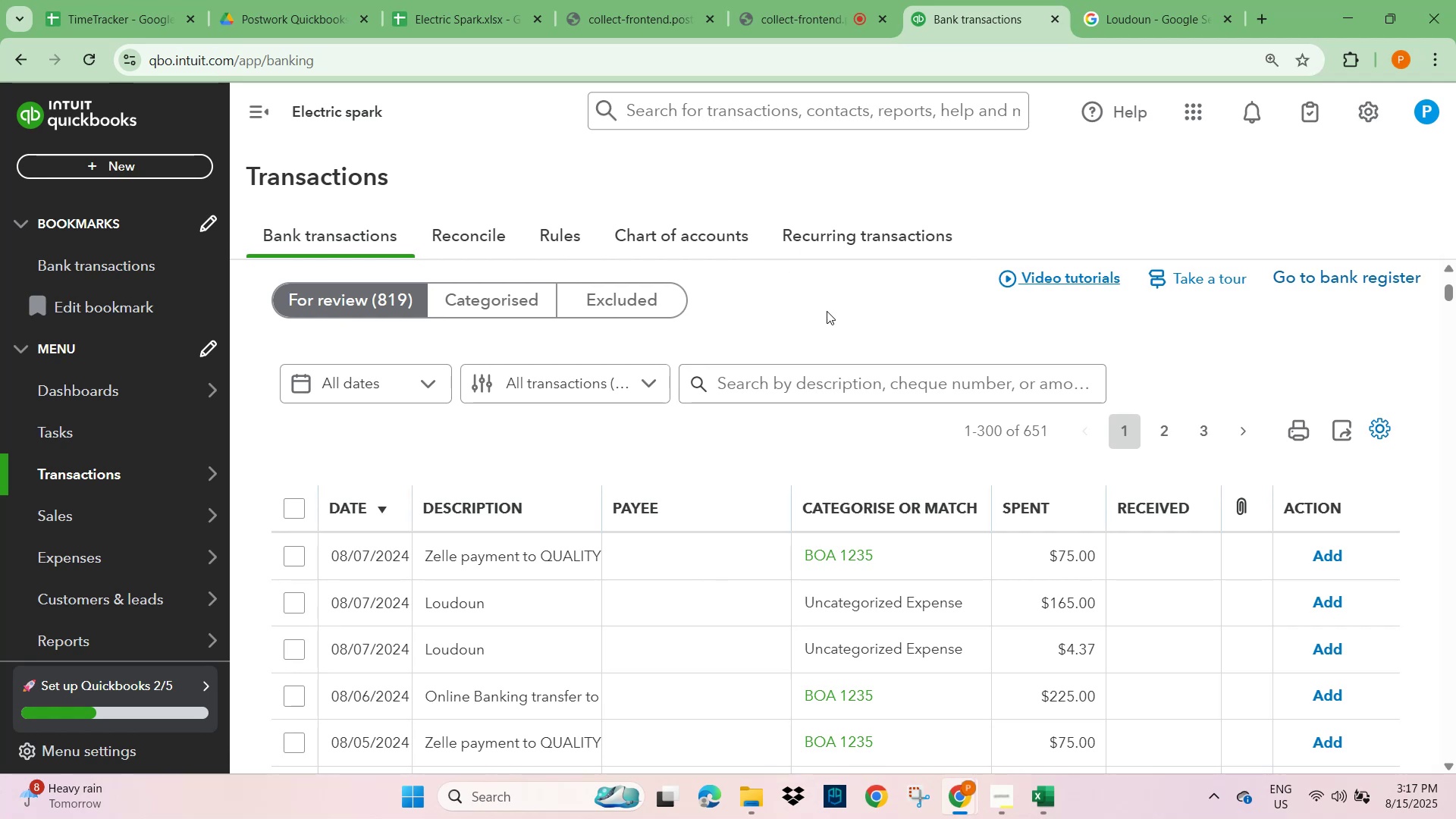 
key(Control+F)
 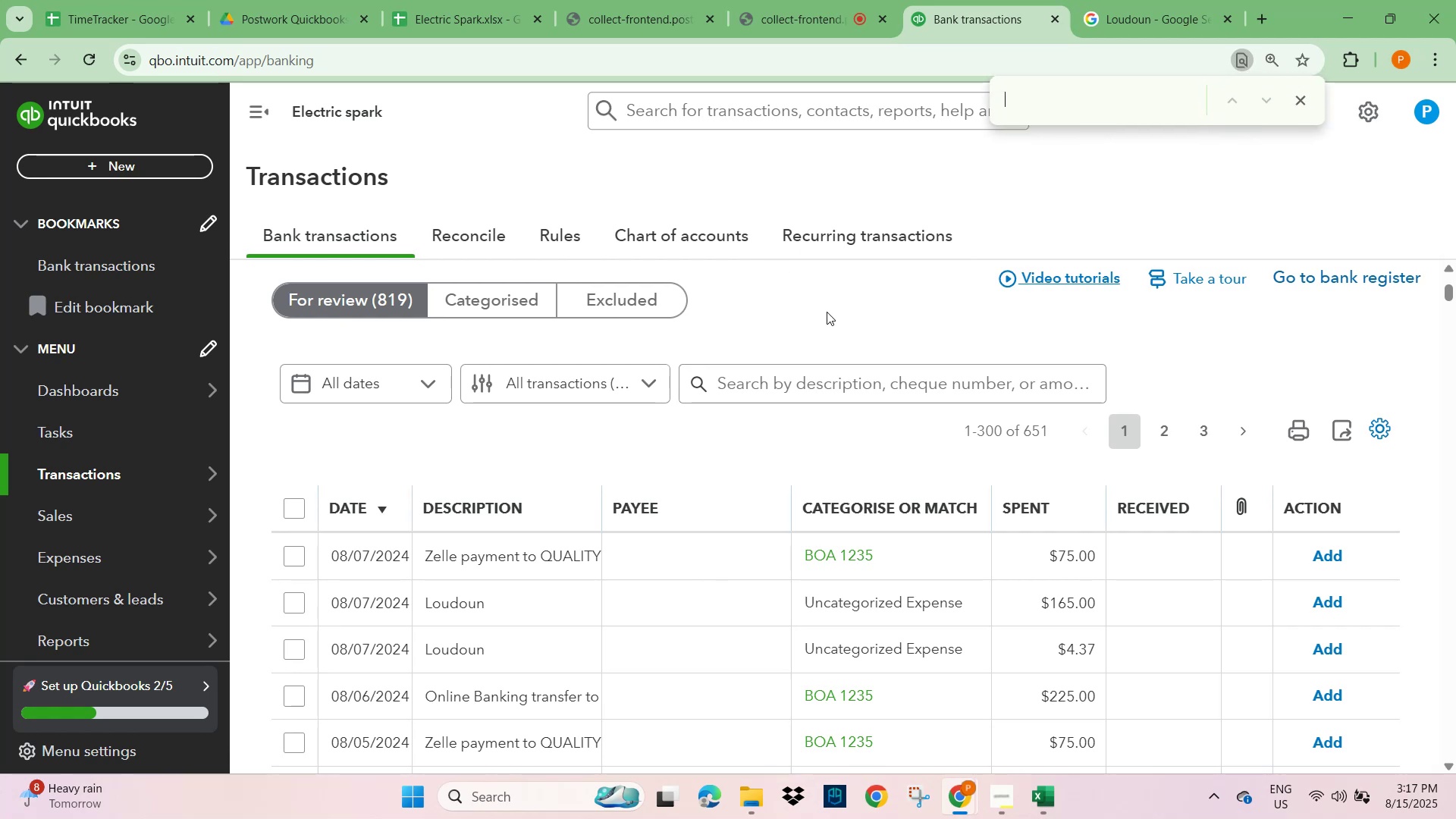 
key(Numpad7)
 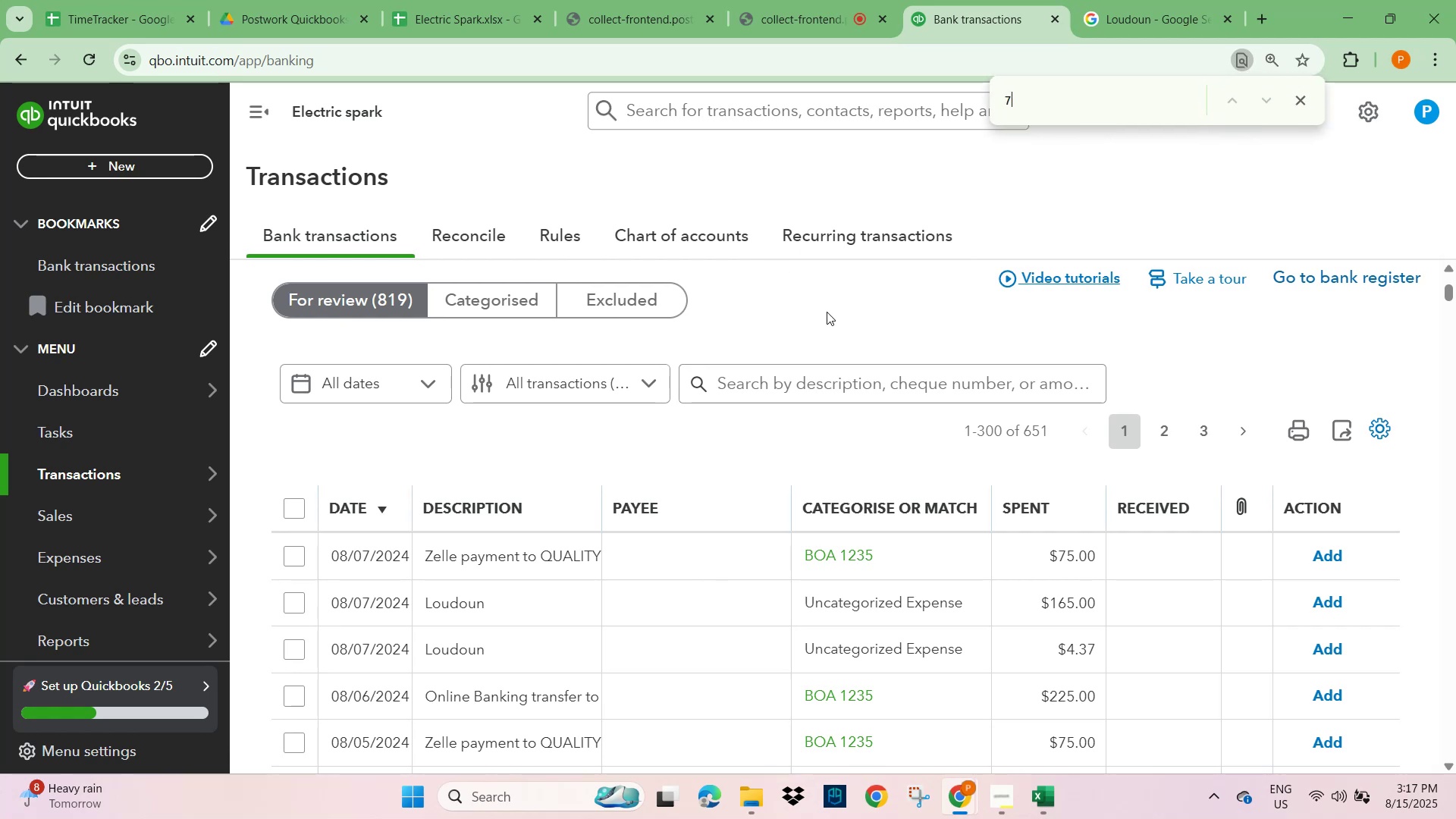 
key(Numpad8)
 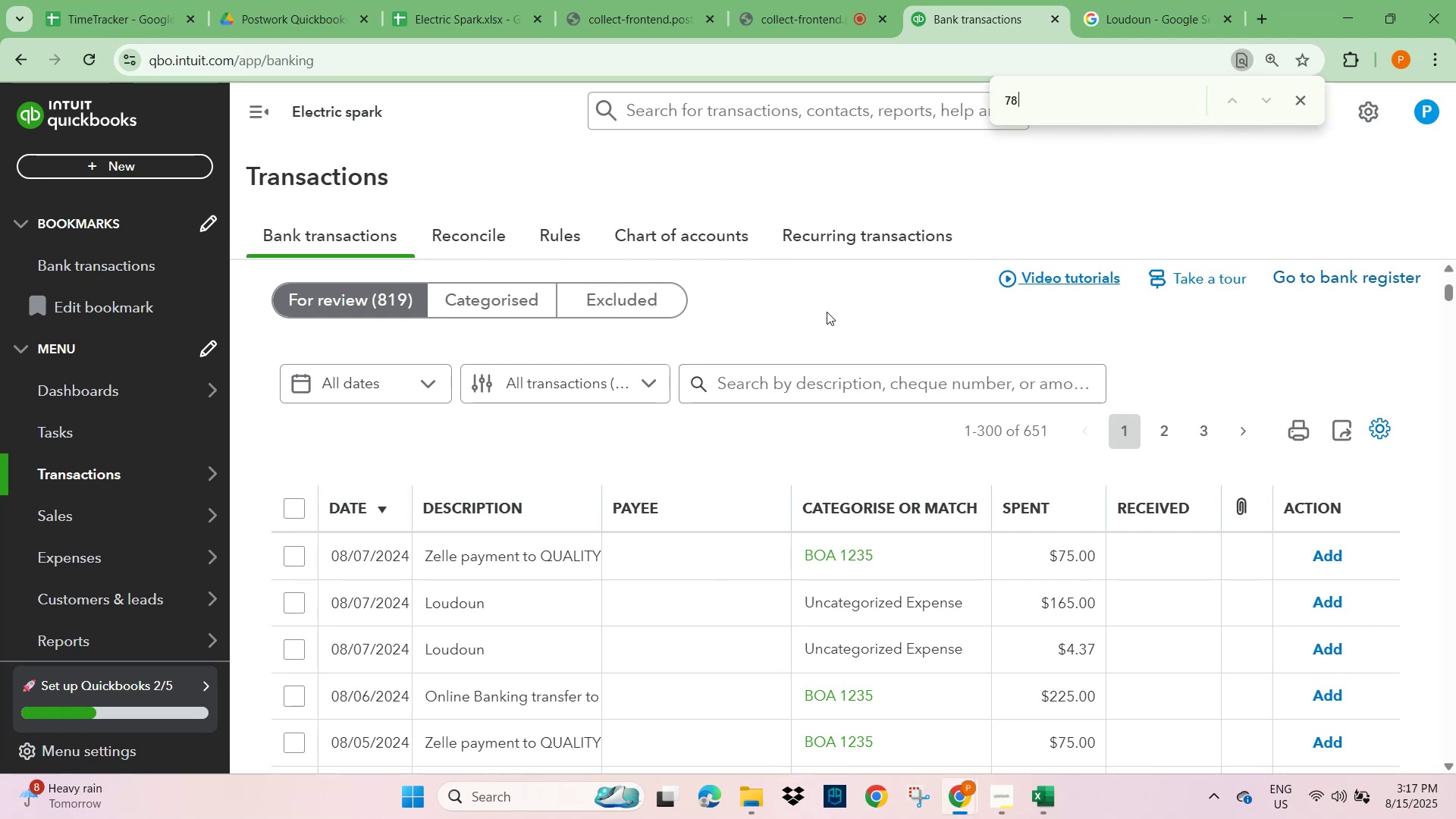 
key(Numpad7)
 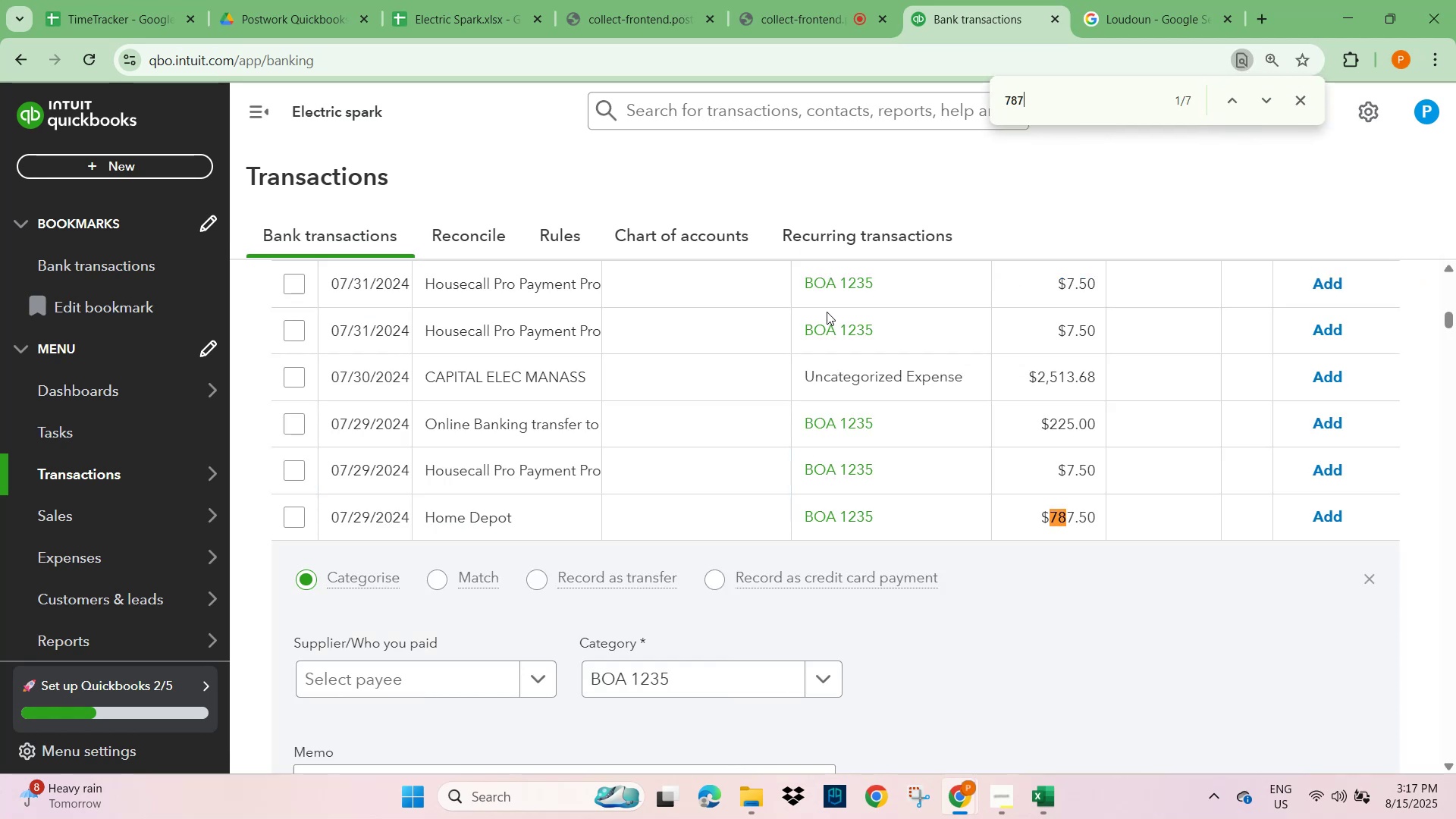 
key(NumpadDecimal)
 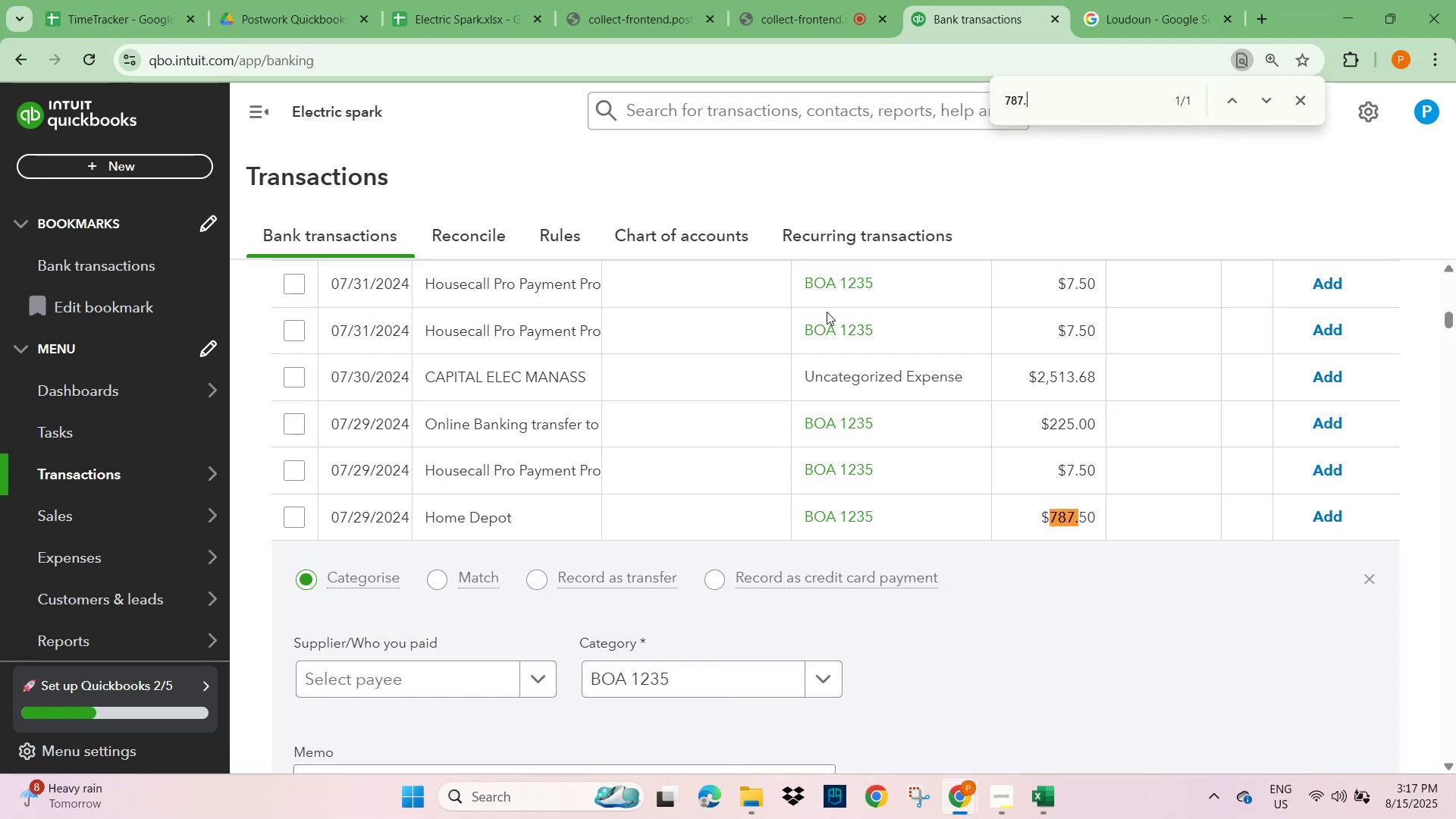 
key(Numpad5)
 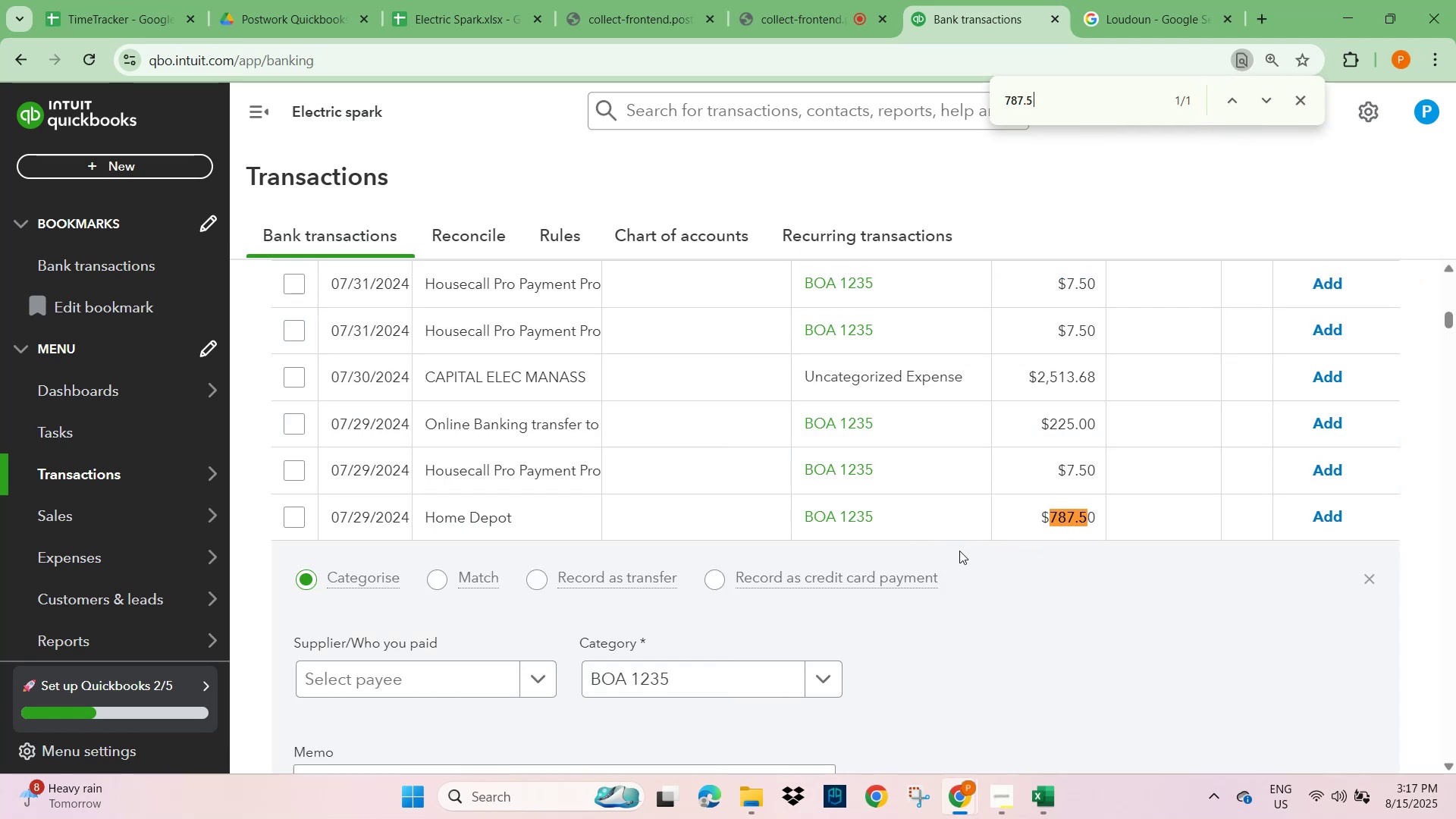 
scroll: coordinate [717, 337], scroll_direction: up, amount: 12.0
 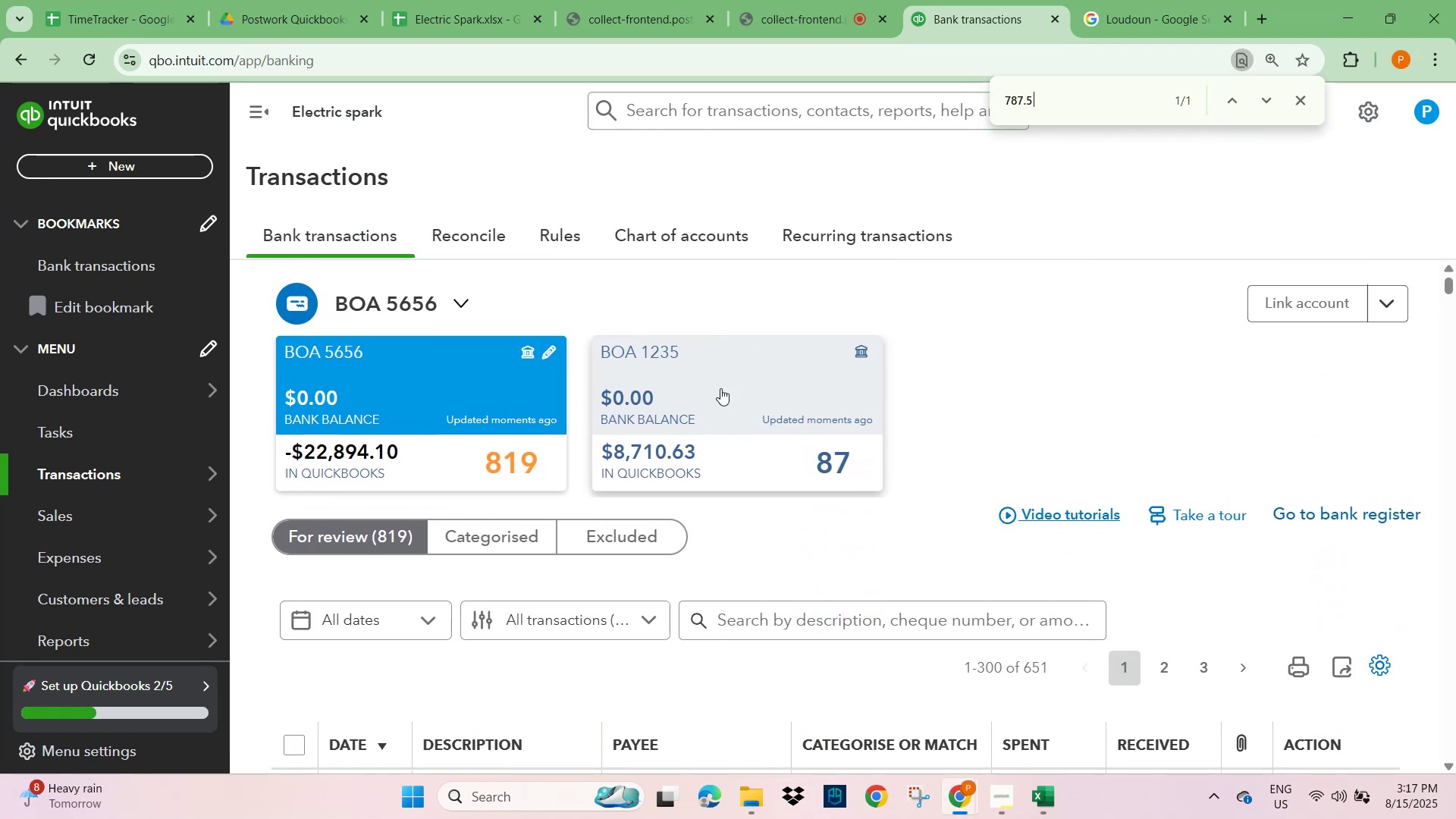 
left_click([722, 384])
 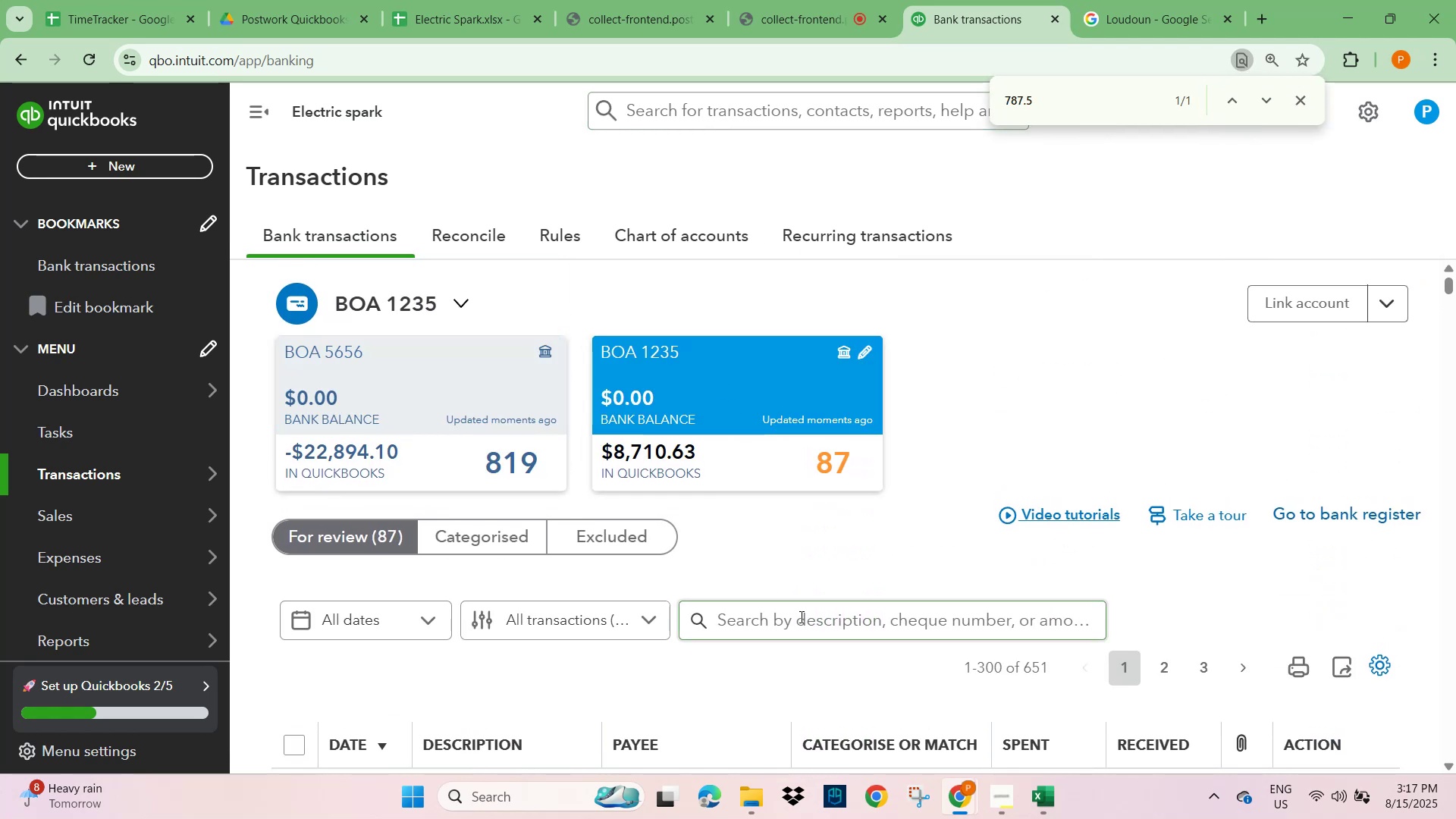 
left_click([799, 625])
 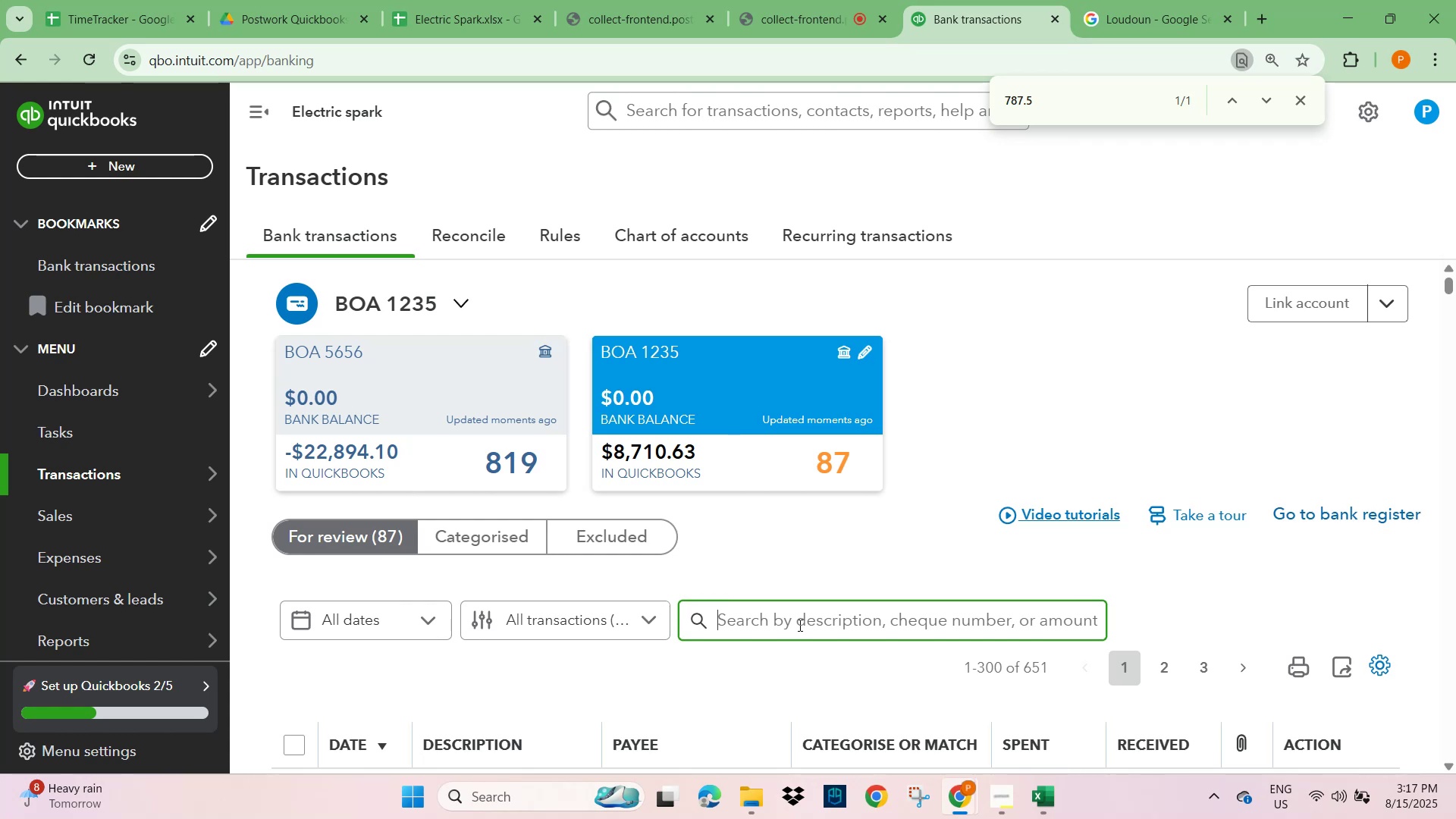 
key(Numpad7)
 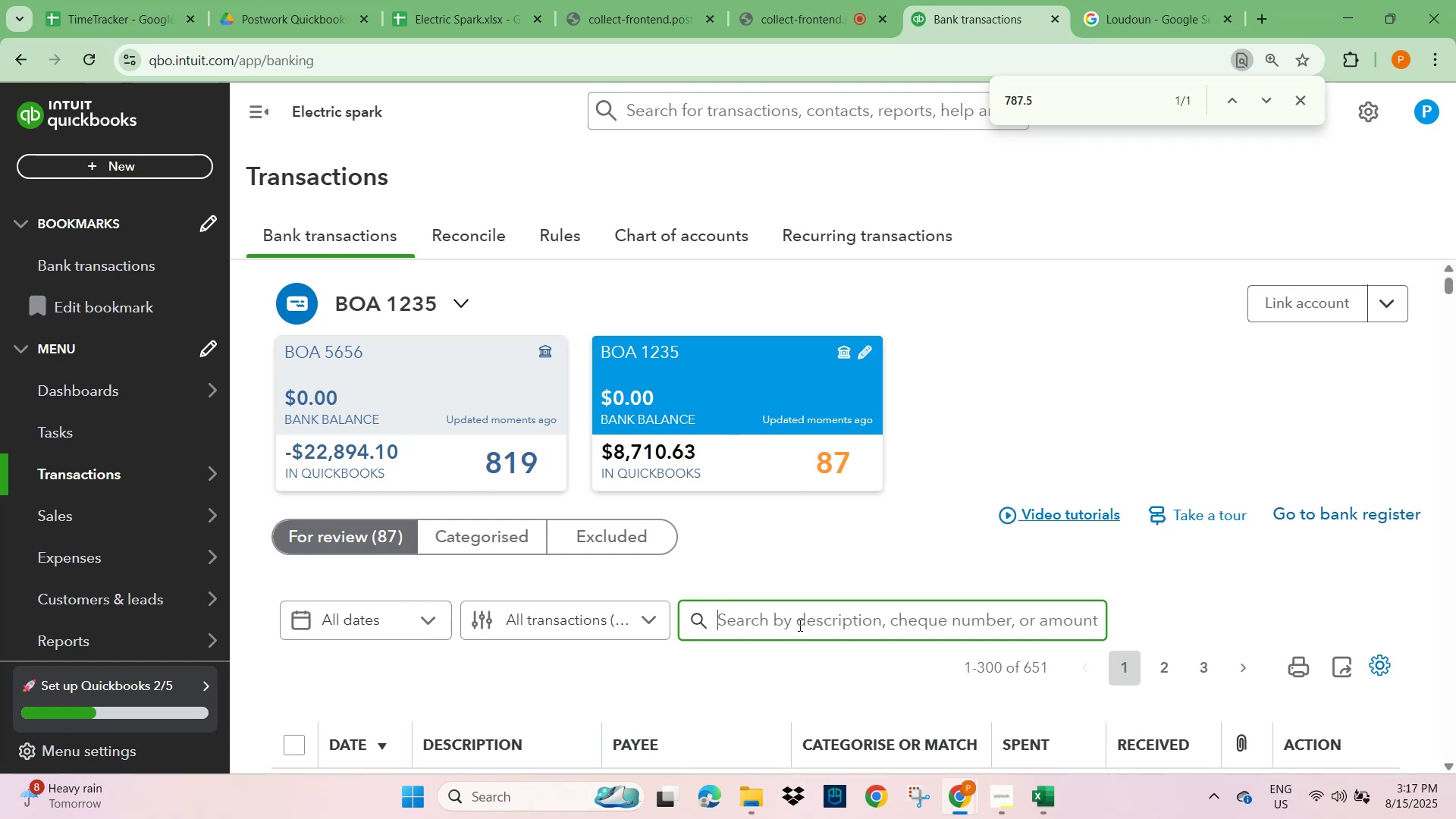 
key(Numpad8)
 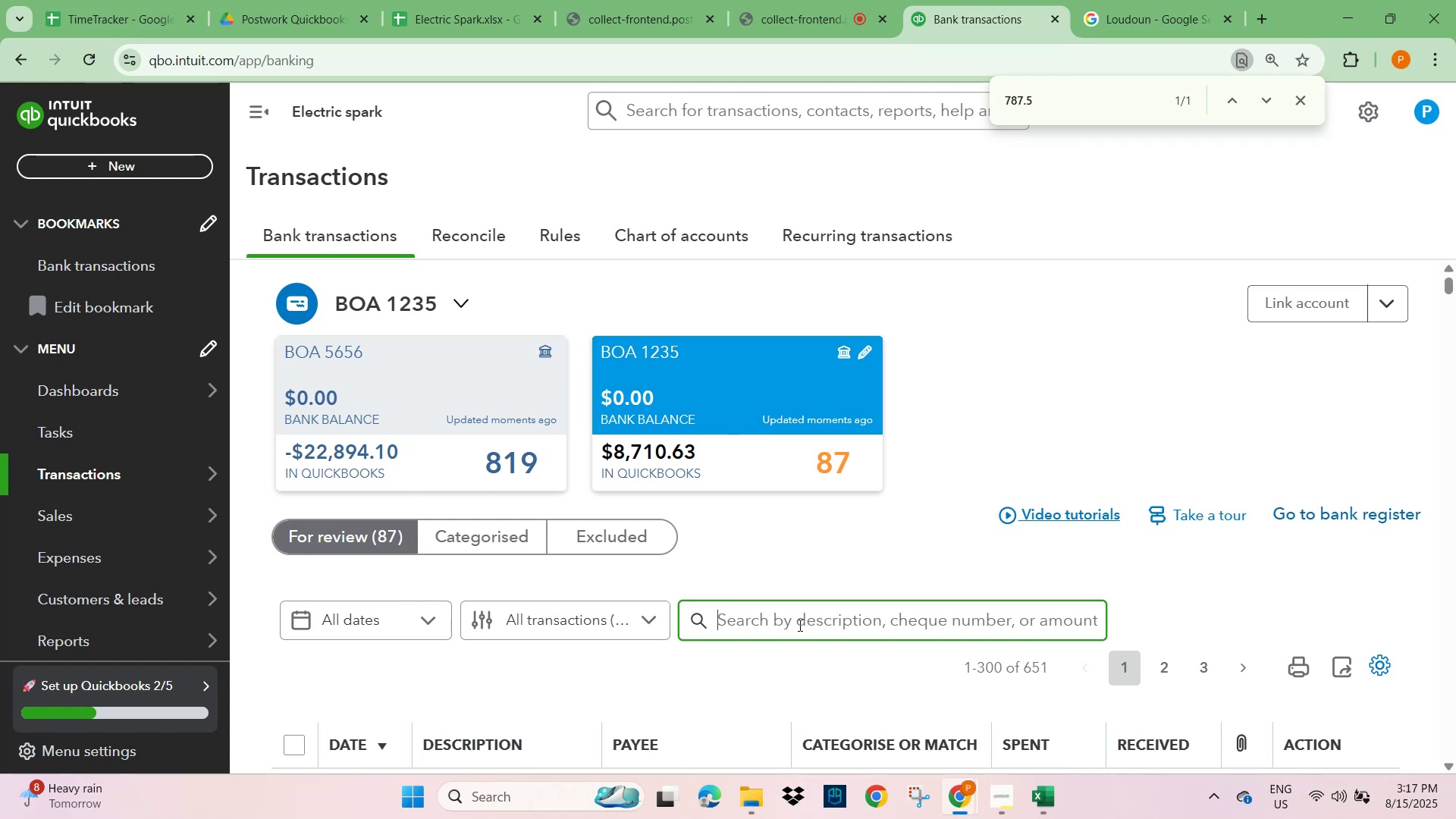 
key(Numpad7)
 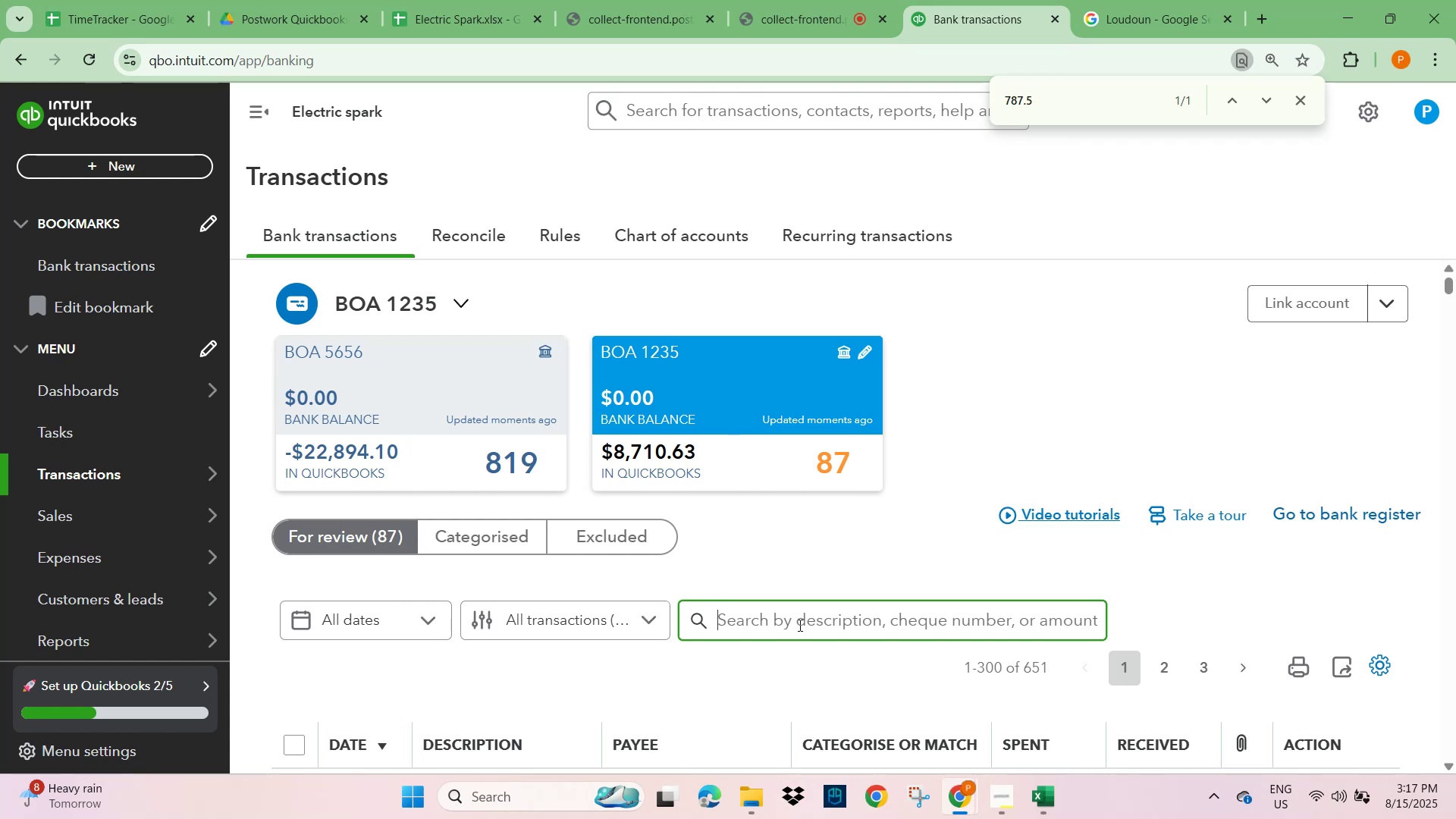 
key(NumpadDecimal)
 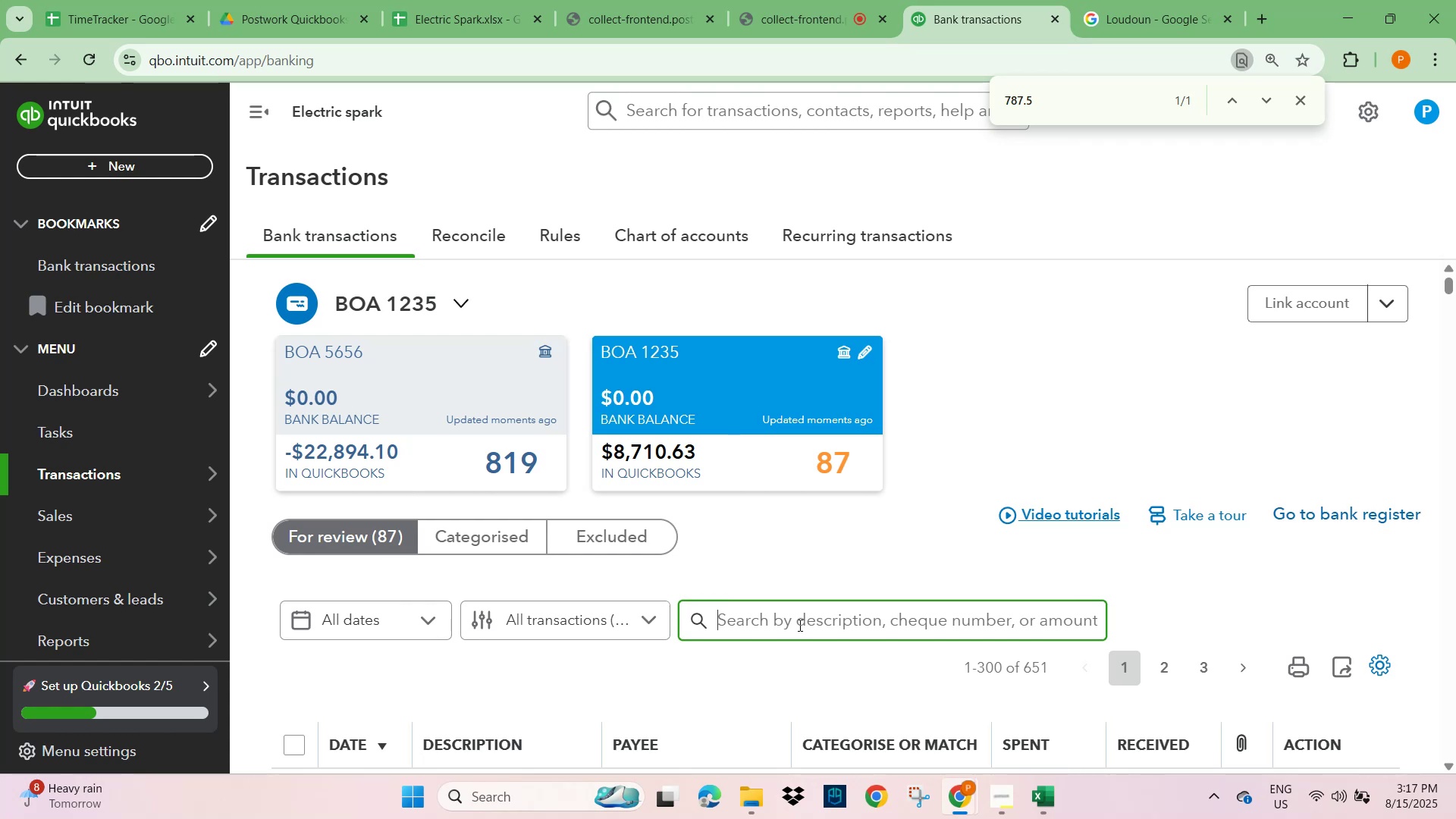 
key(Numpad5)
 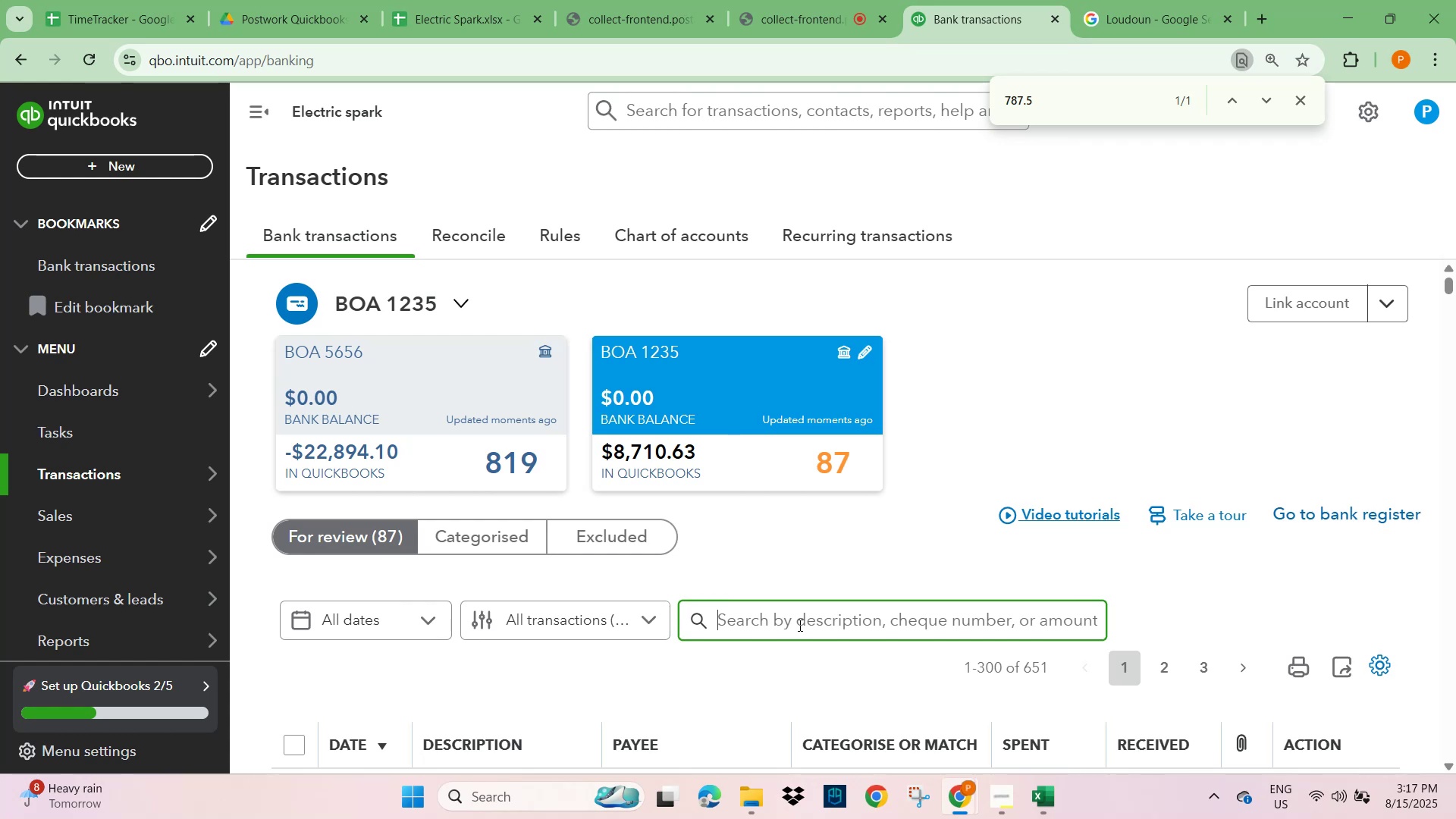 
key(NumpadEnter)
 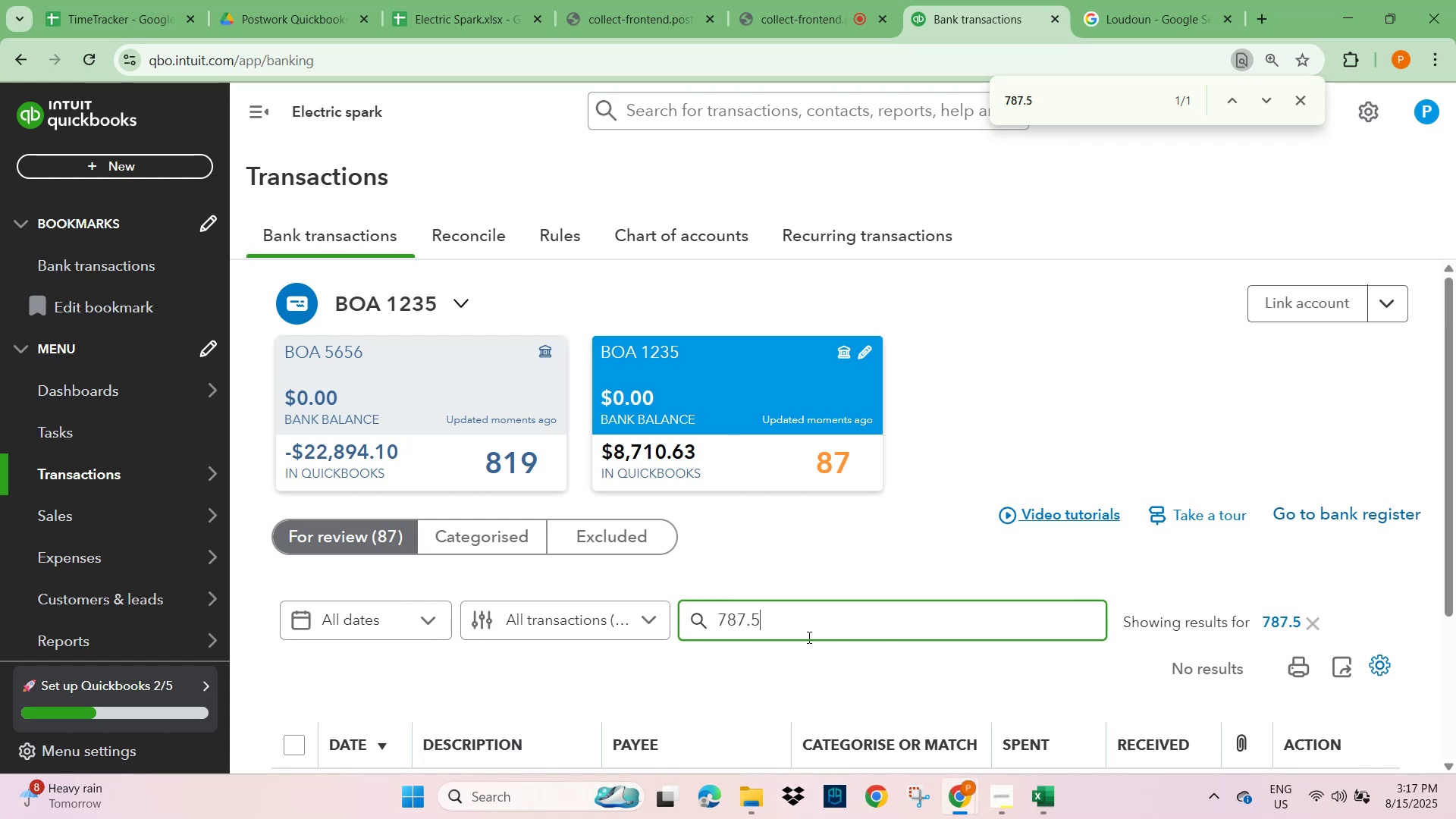 
scroll: coordinate [819, 630], scroll_direction: down, amount: 4.0
 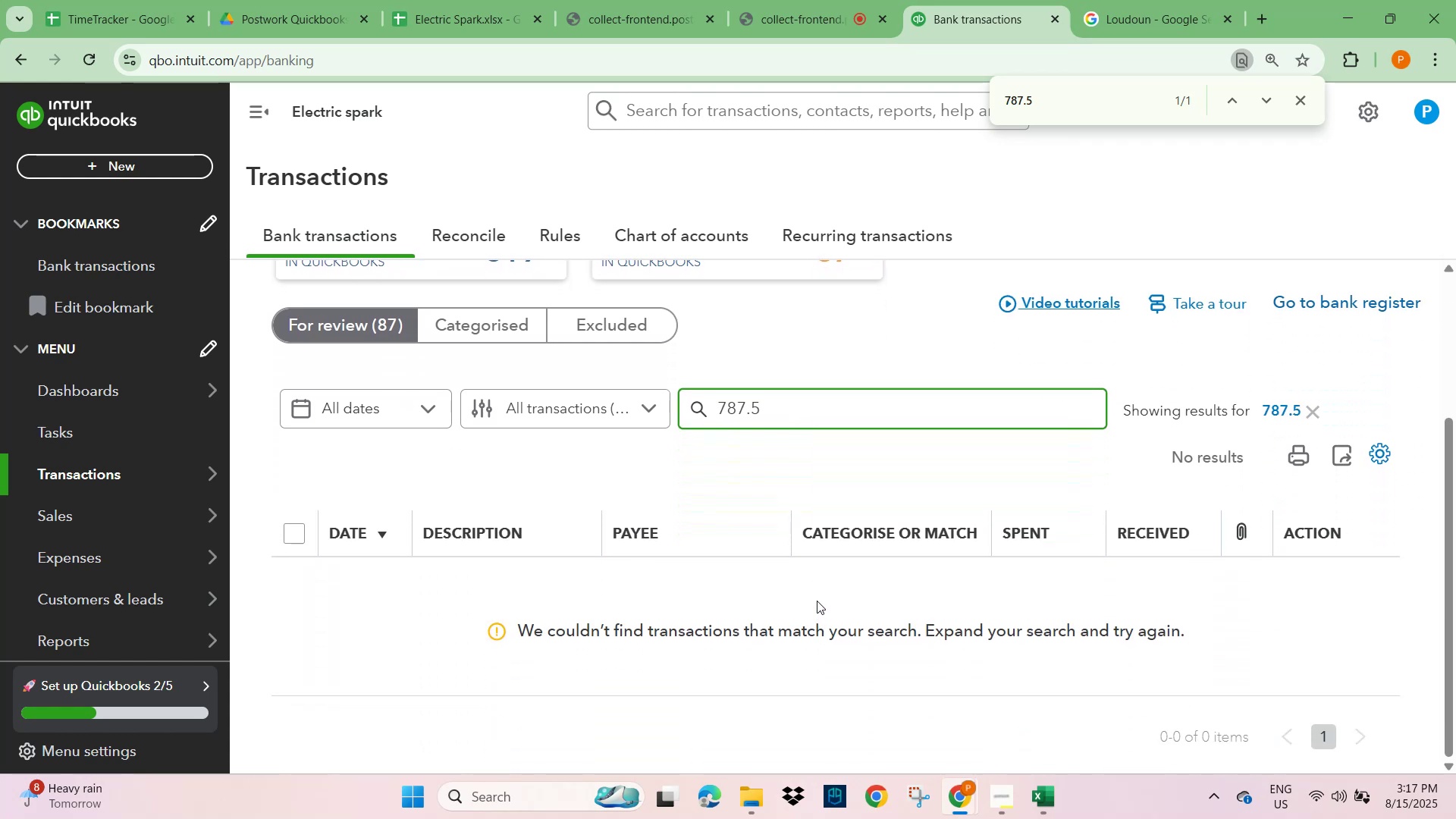 
left_click([378, 330])
 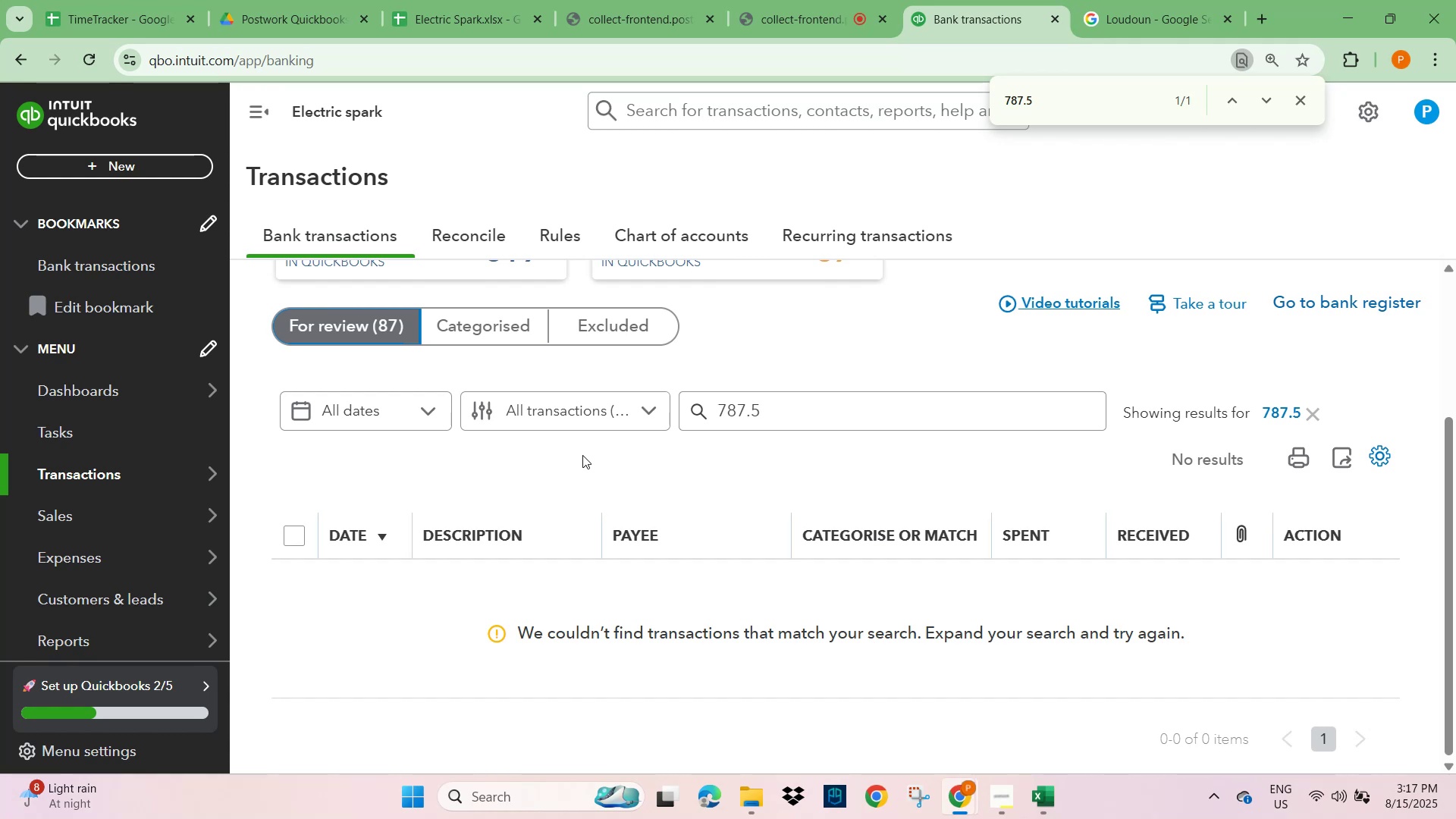 
wait(5.56)
 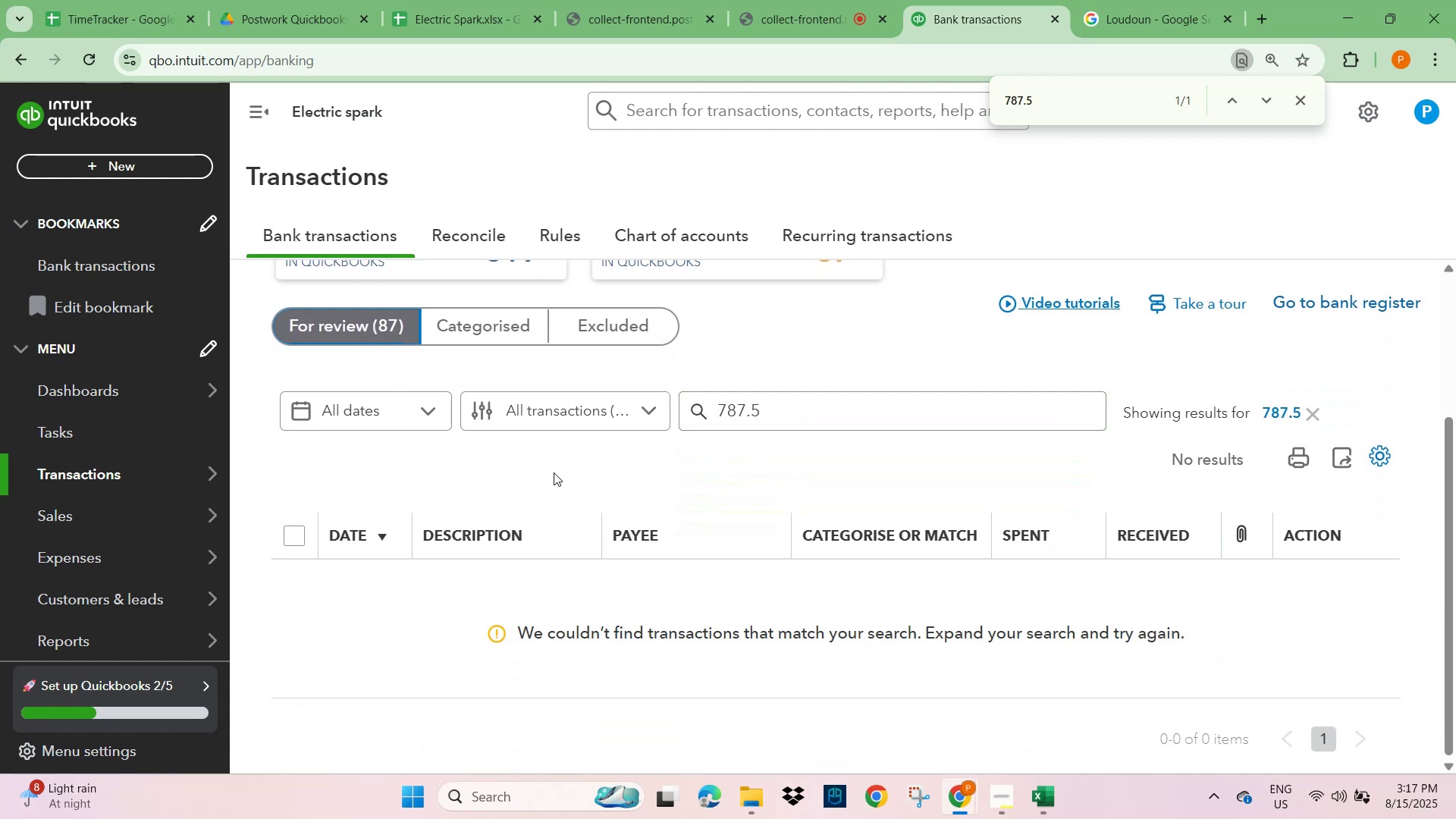 
left_click([517, 309])
 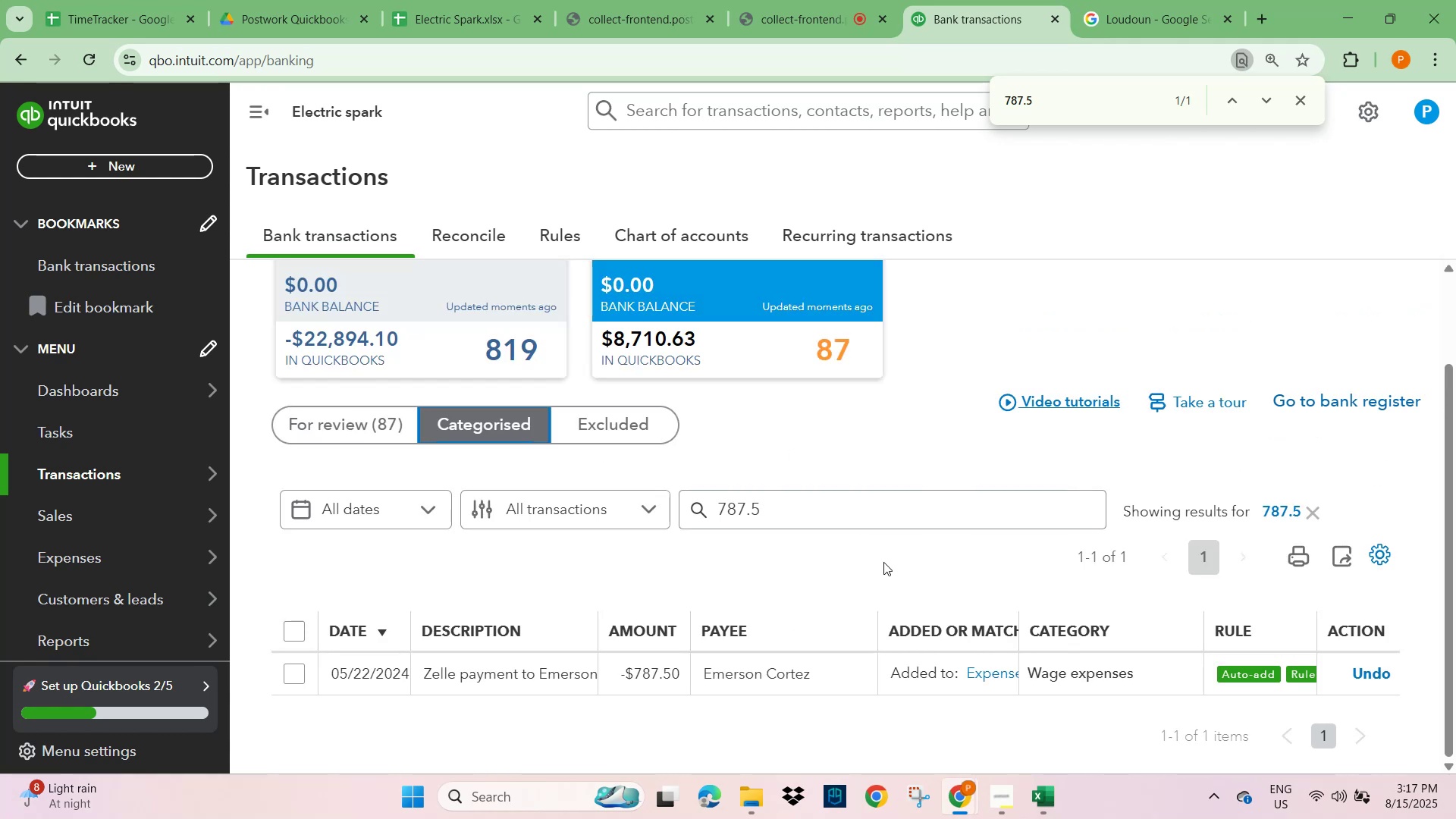 
scroll: coordinate [795, 613], scroll_direction: down, amount: 8.0
 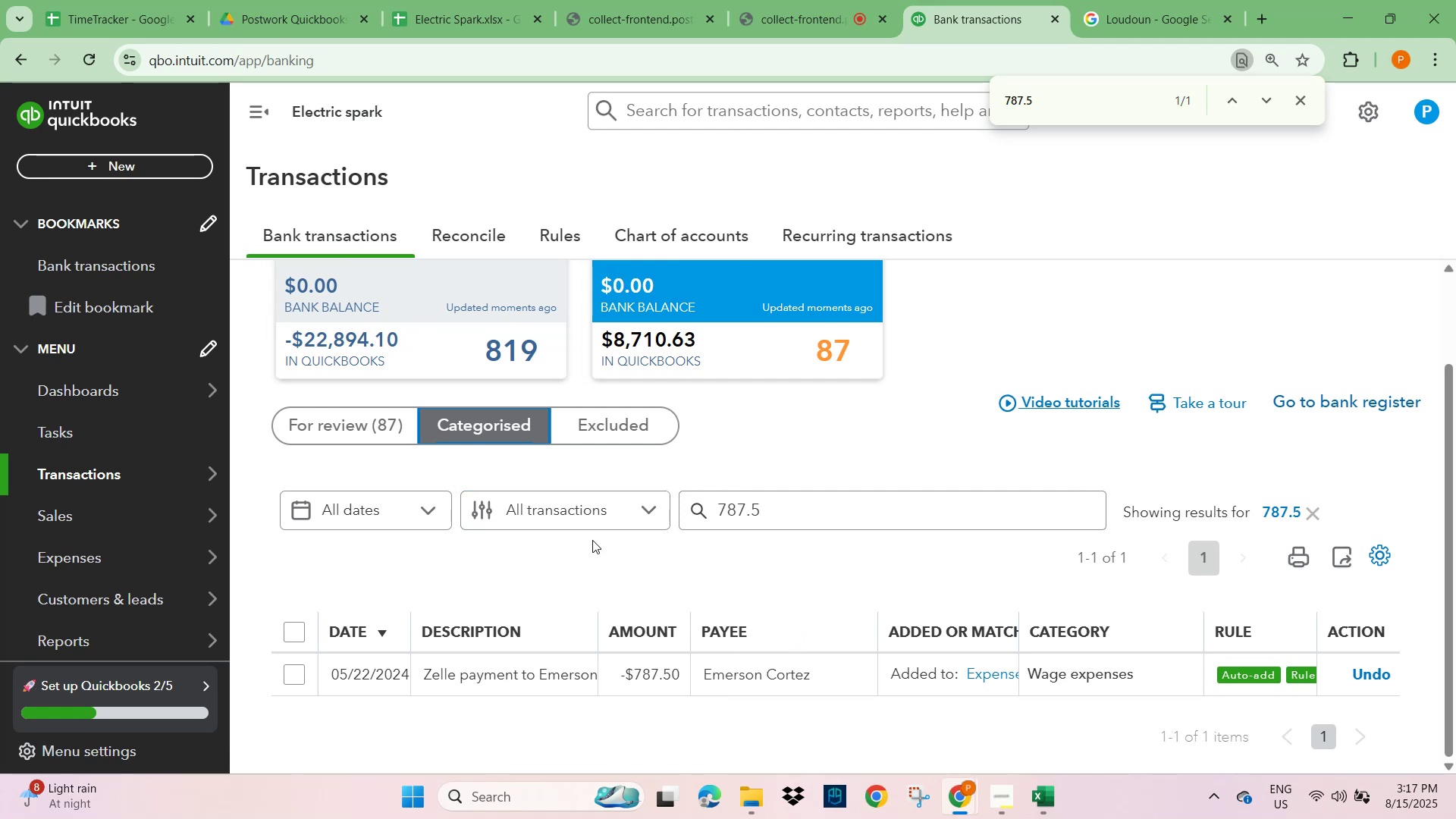 
wait(7.59)
 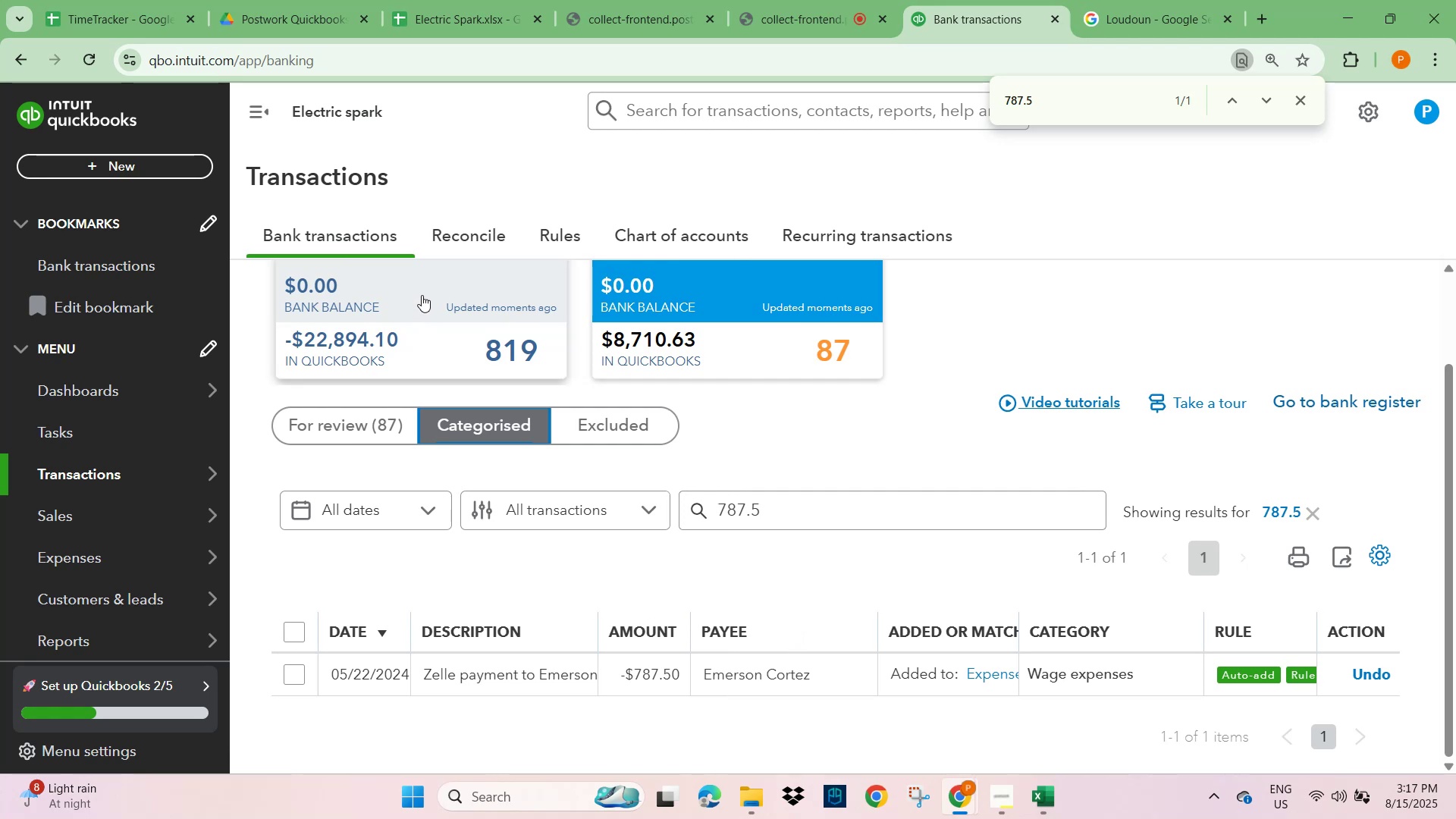 
left_click([419, 283])
 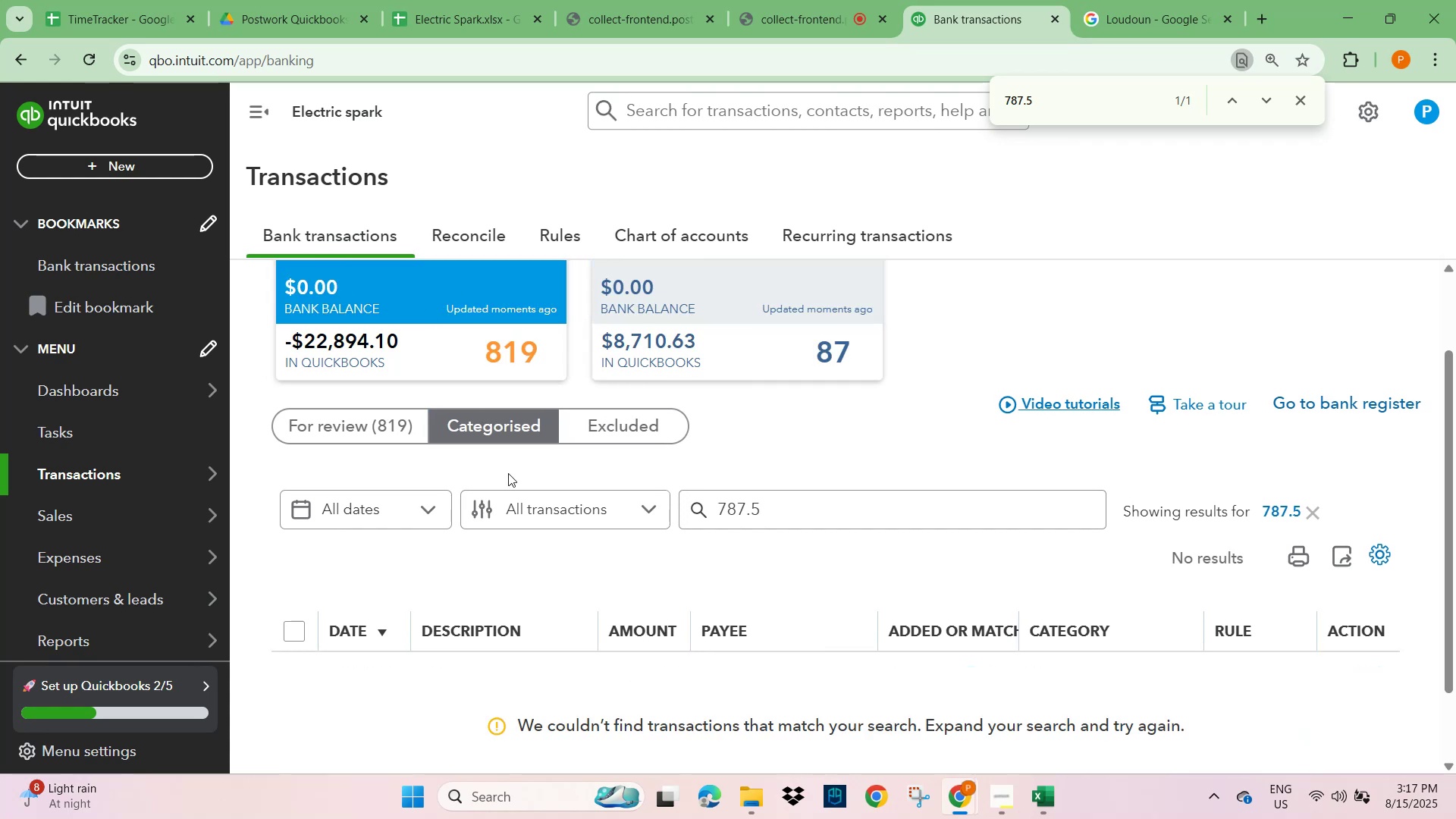 
scroll: coordinate [923, 646], scroll_direction: down, amount: 5.0
 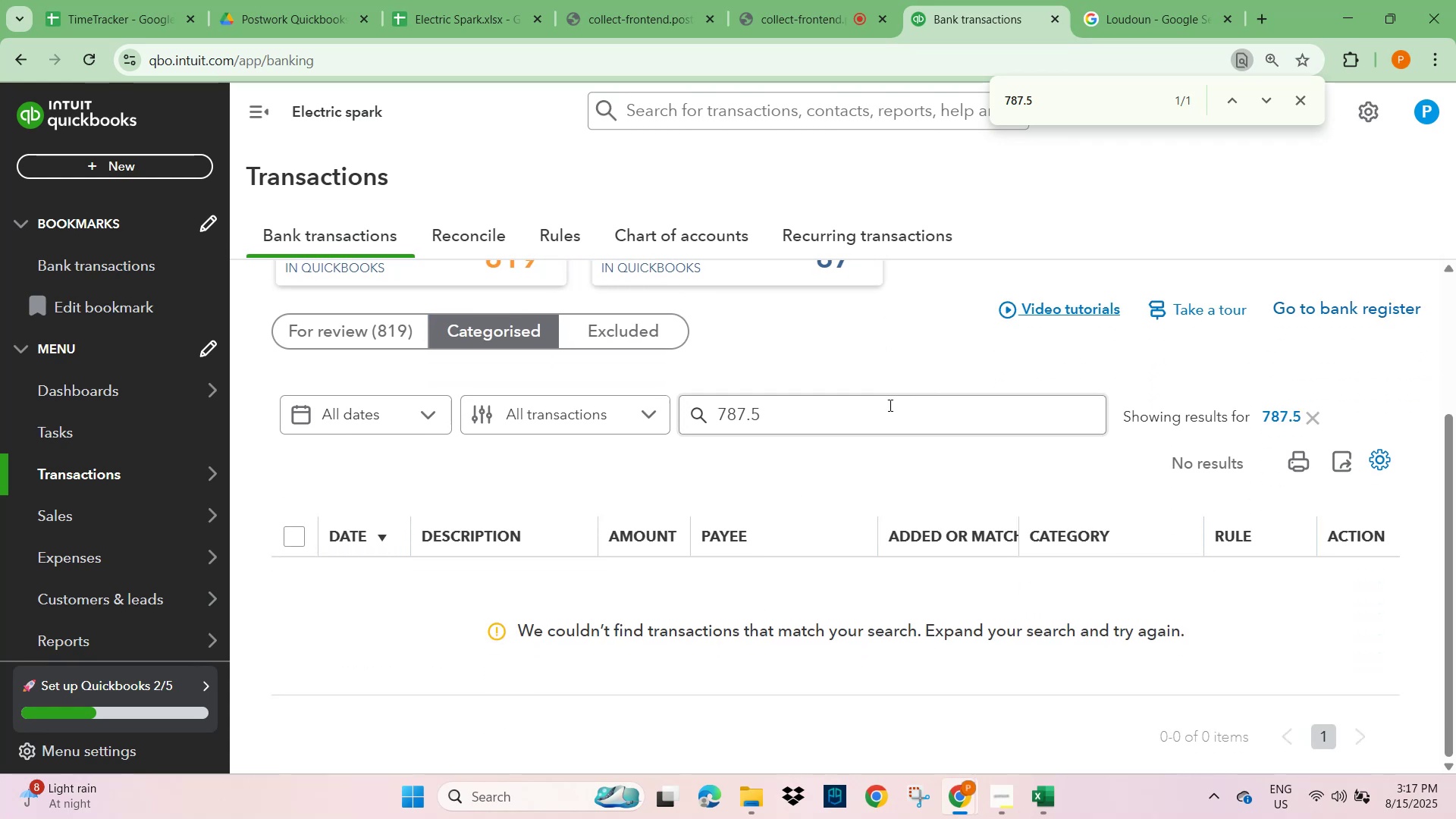 
left_click([844, 423])
 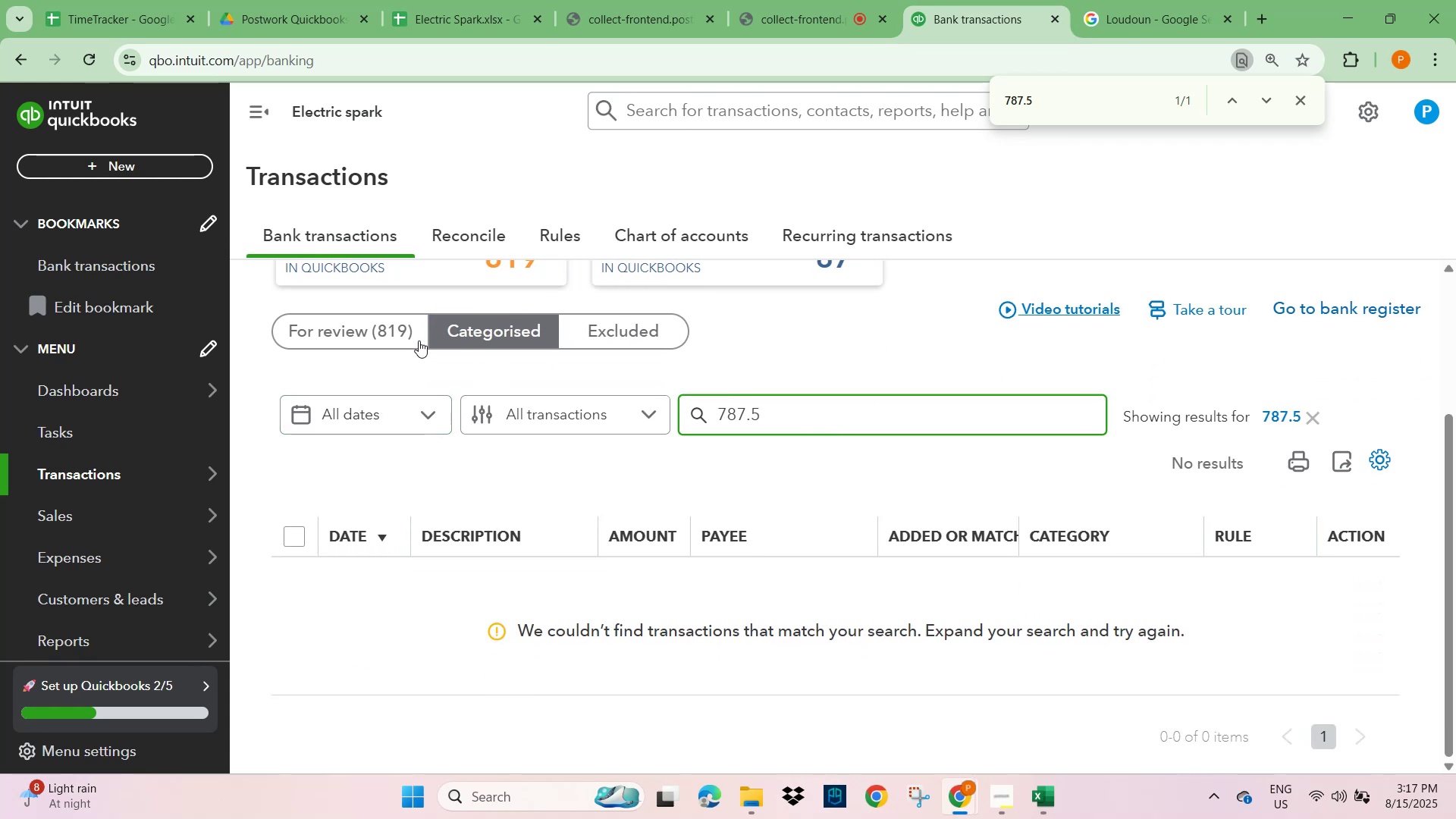 
left_click([362, 336])
 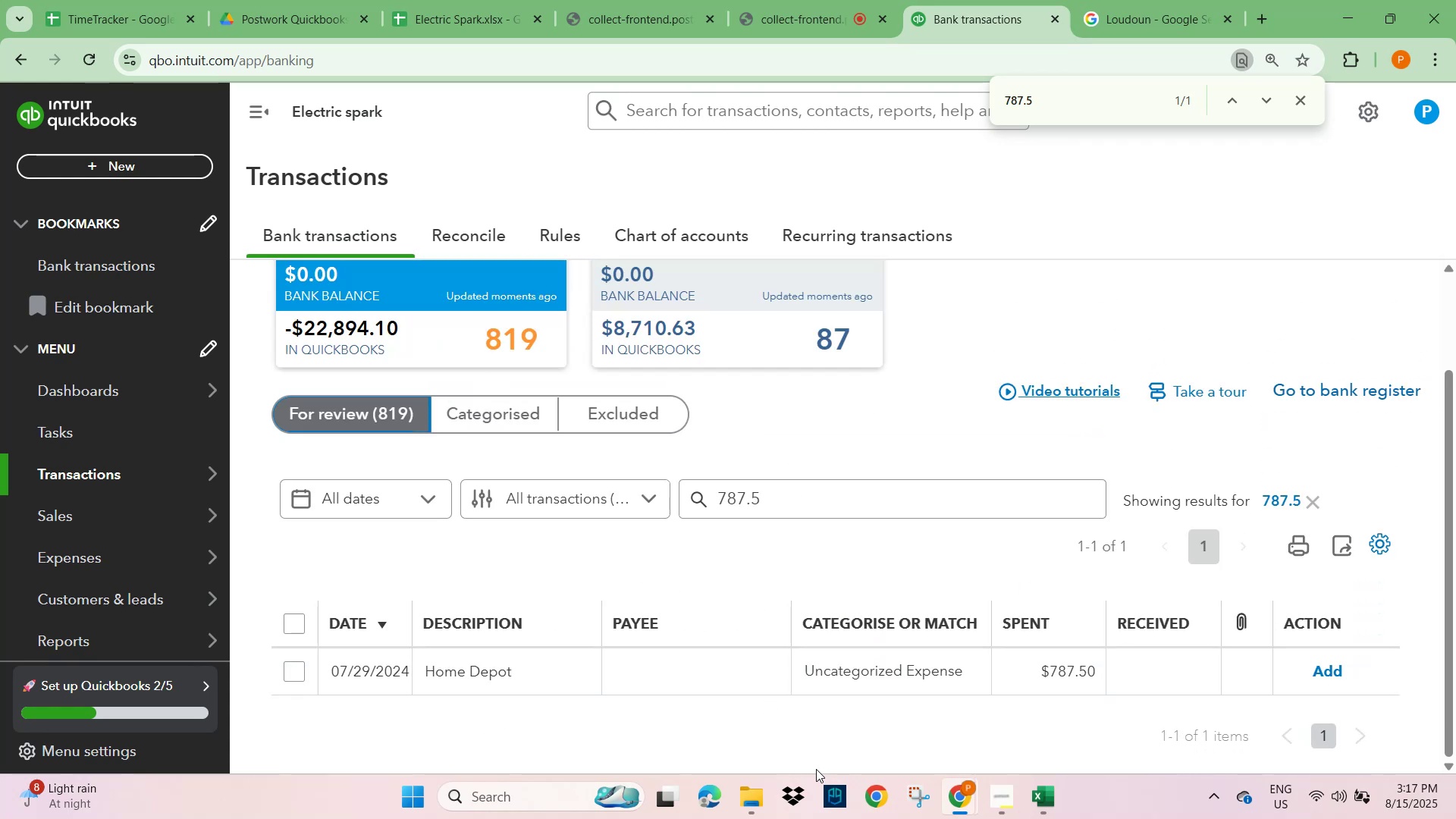 
left_click([674, 742])
 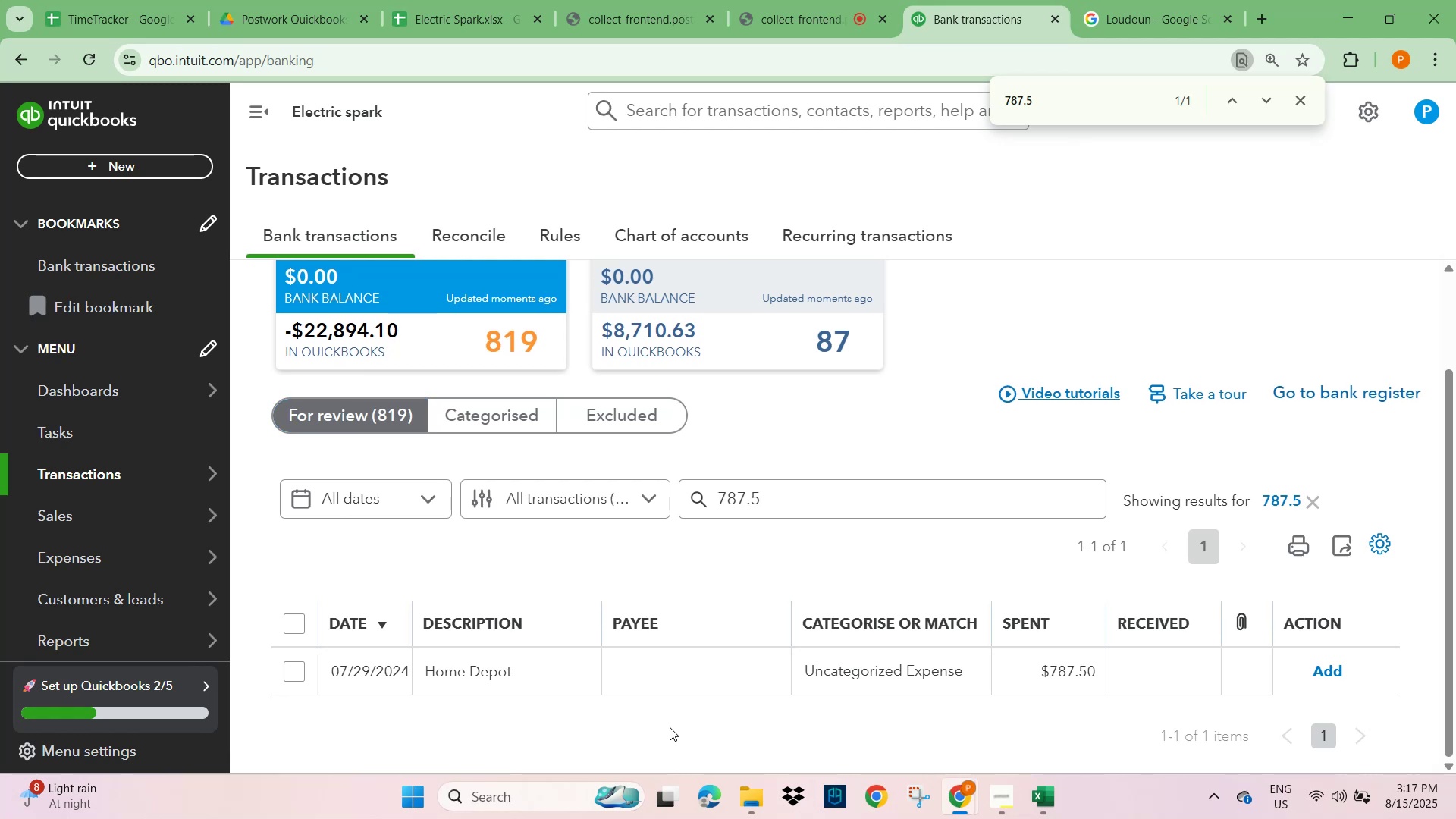 
scroll: coordinate [1300, 701], scroll_direction: down, amount: 8.0
 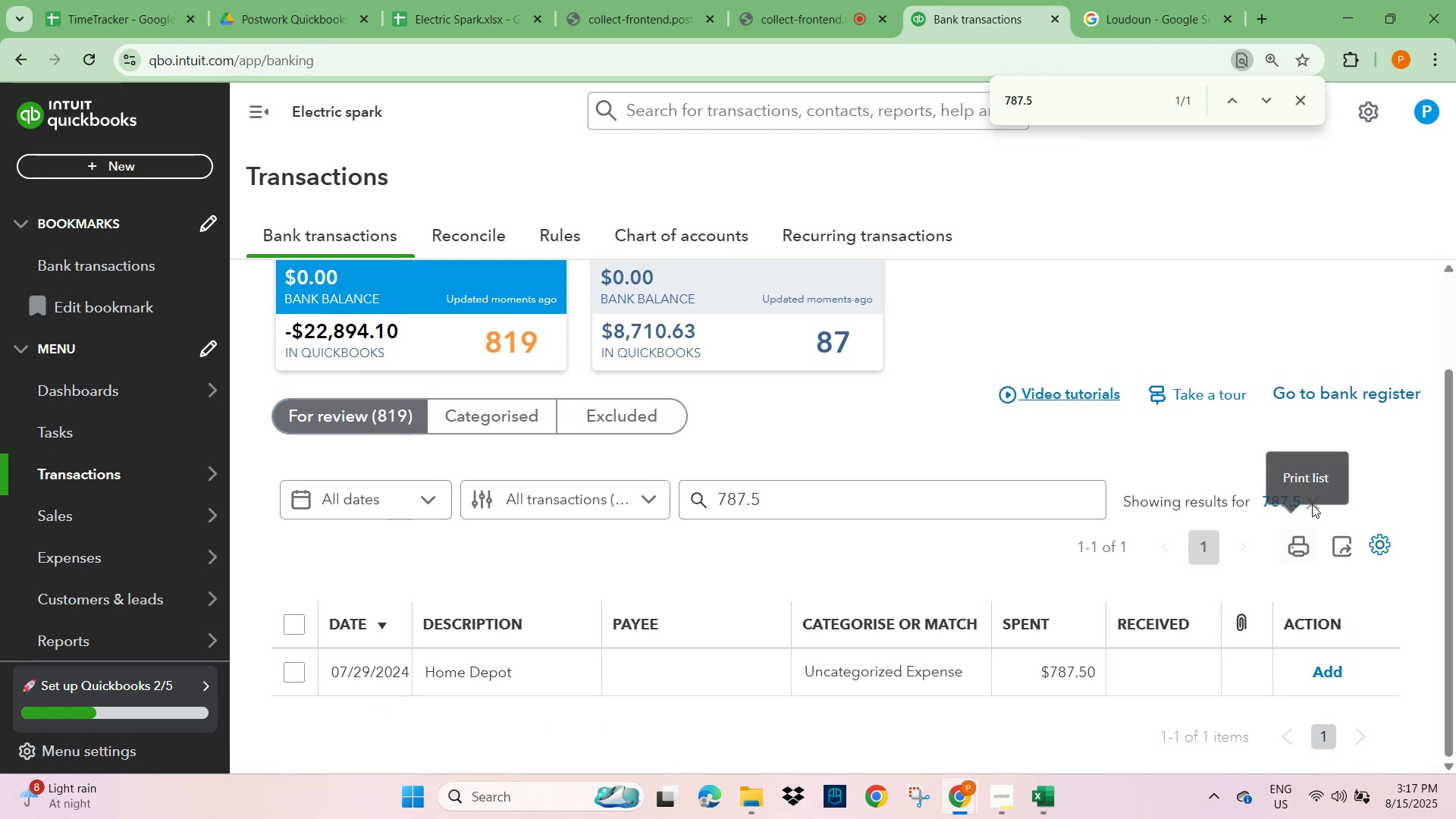 
left_click([1312, 497])
 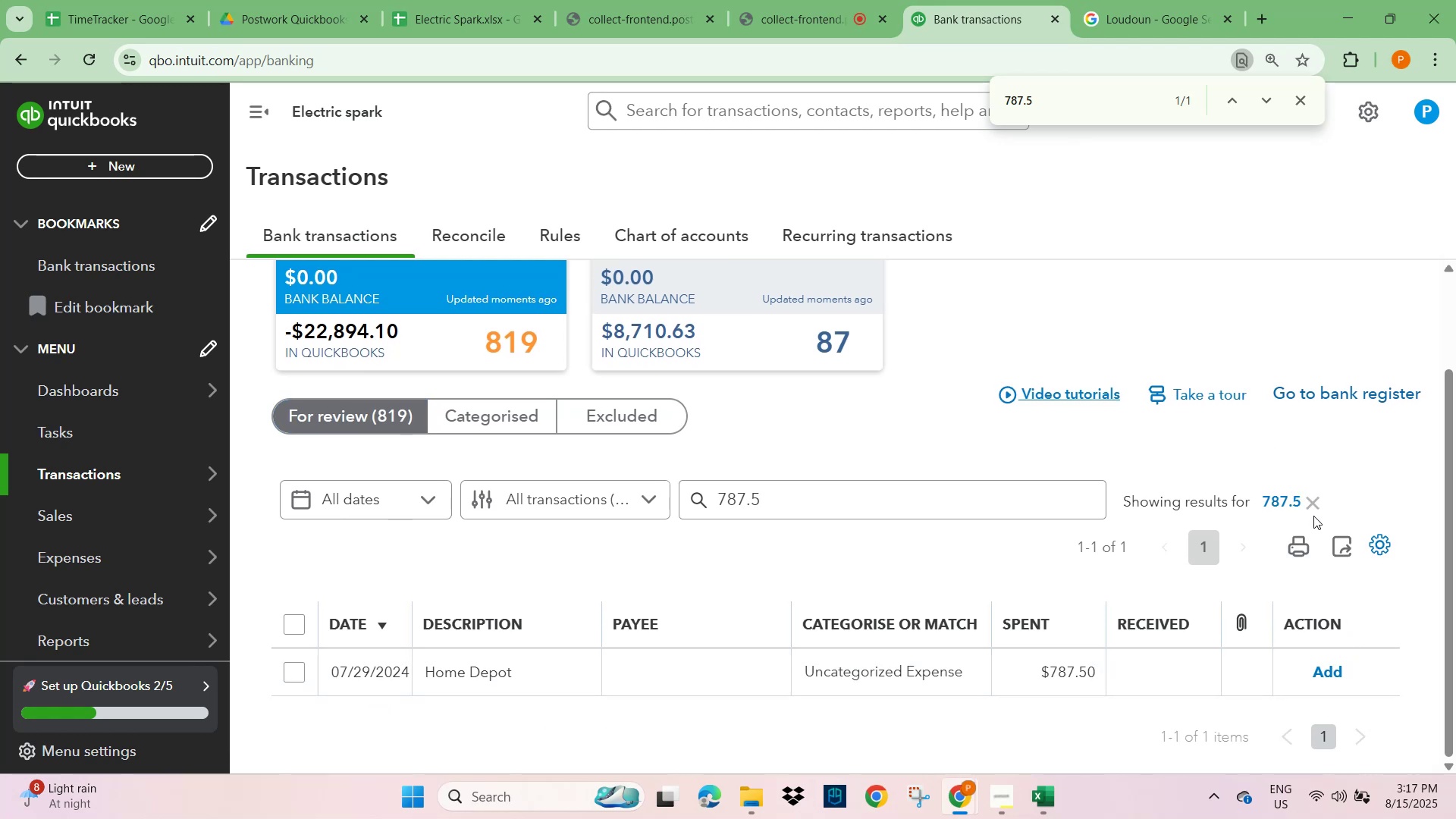 
left_click([1313, 504])
 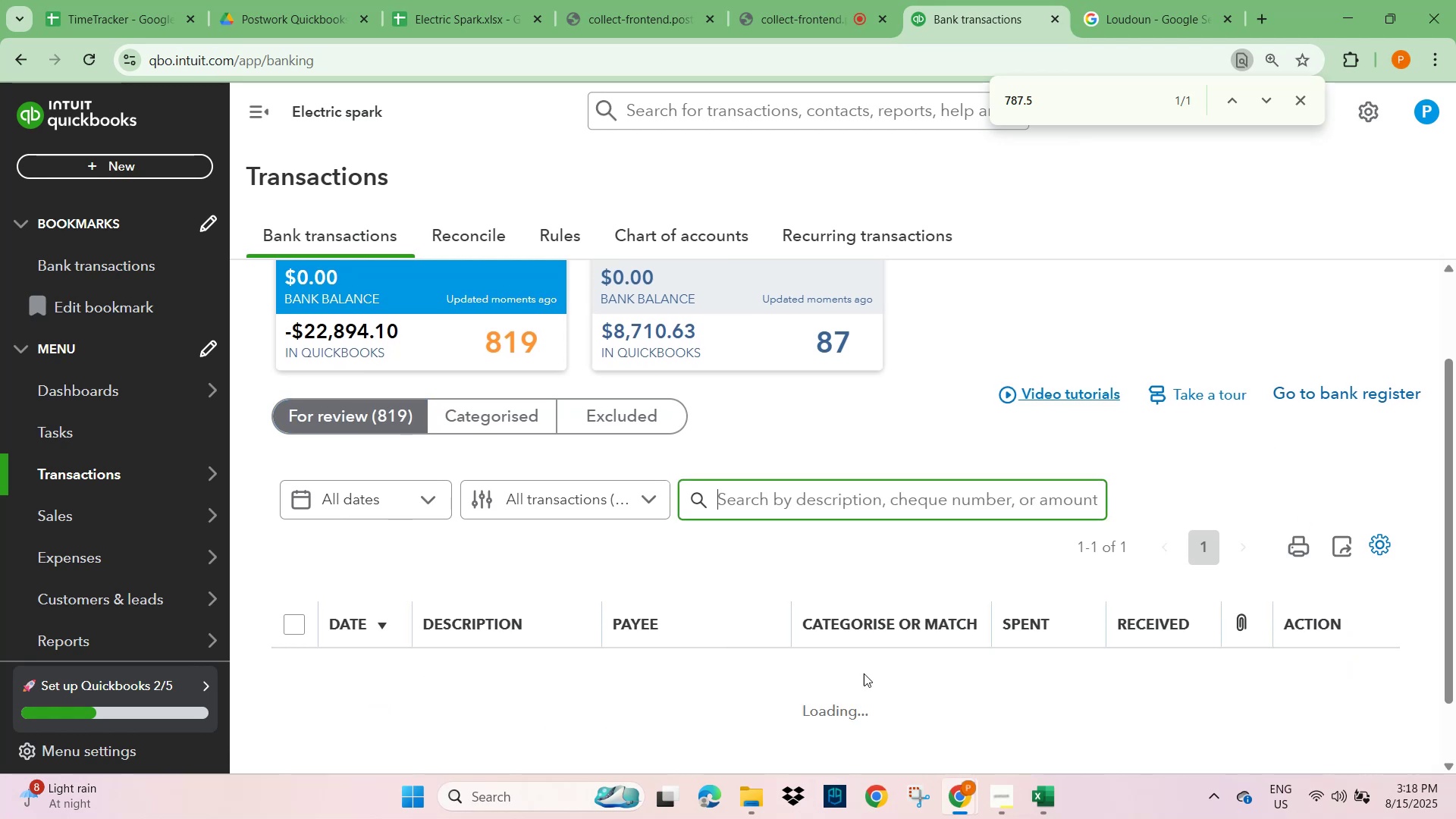 
scroll: coordinate [790, 669], scroll_direction: down, amount: 52.0
 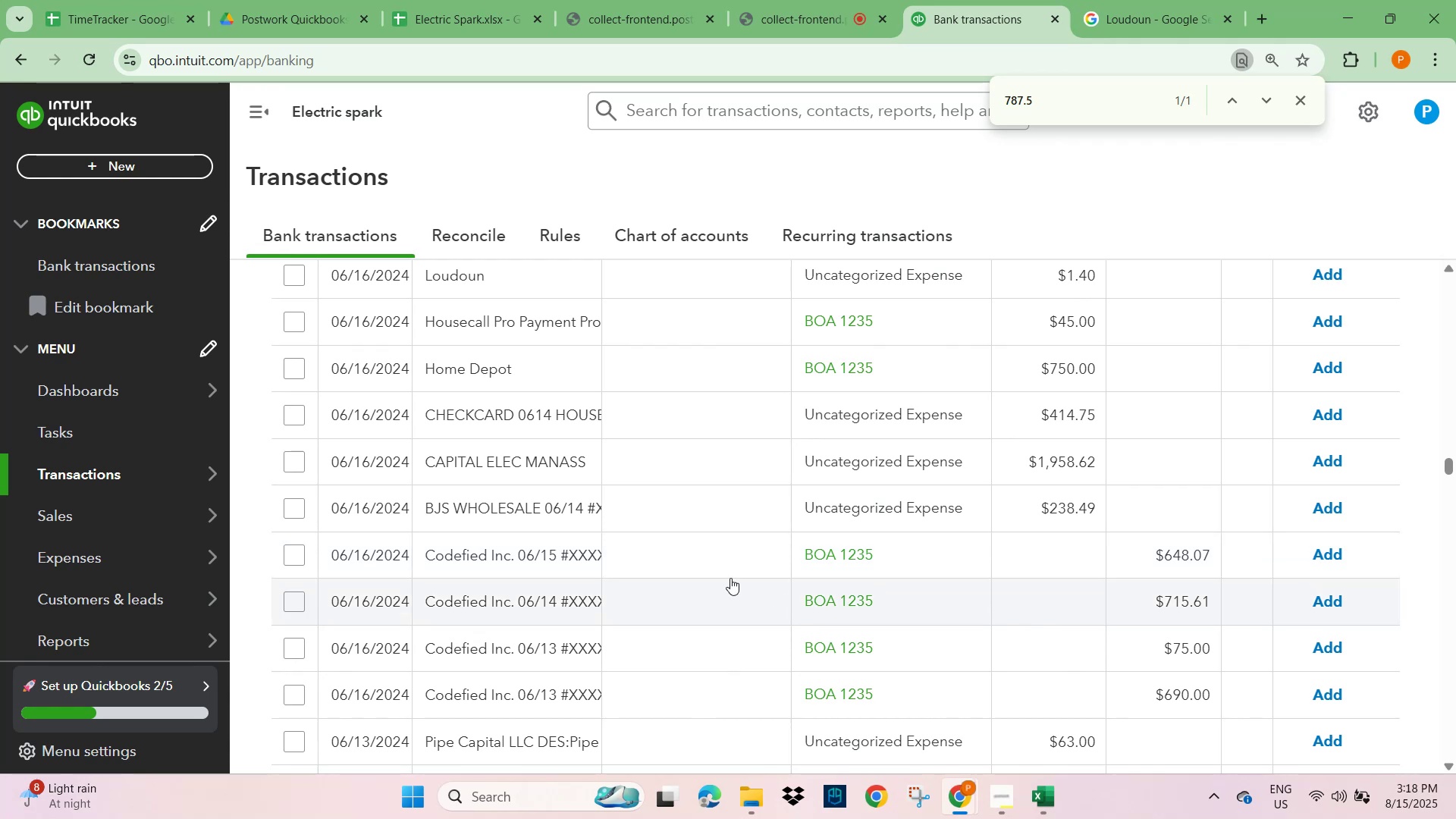 
wait(10.05)
 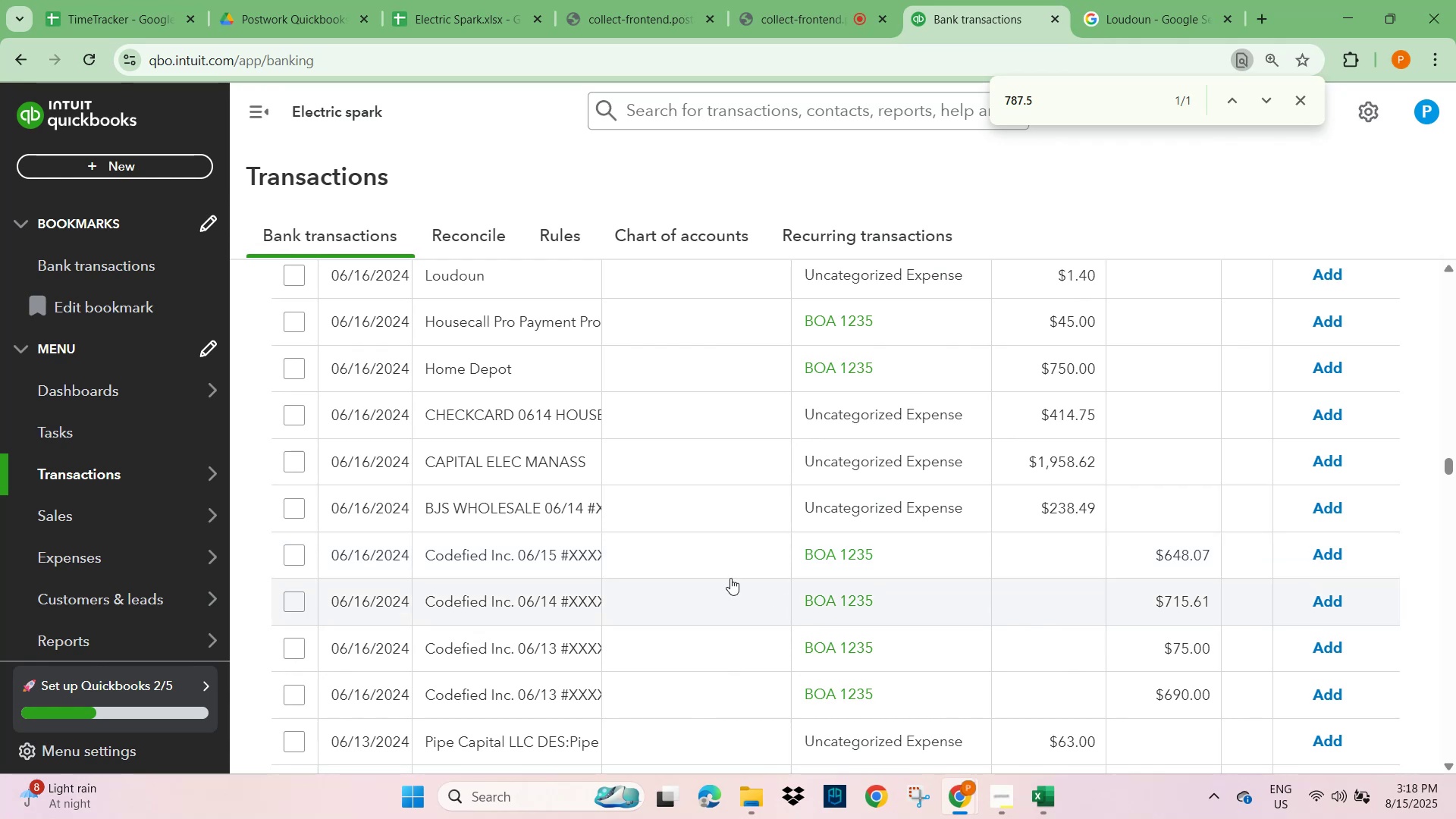 
scroll: coordinate [804, 442], scroll_direction: up, amount: 59.0
 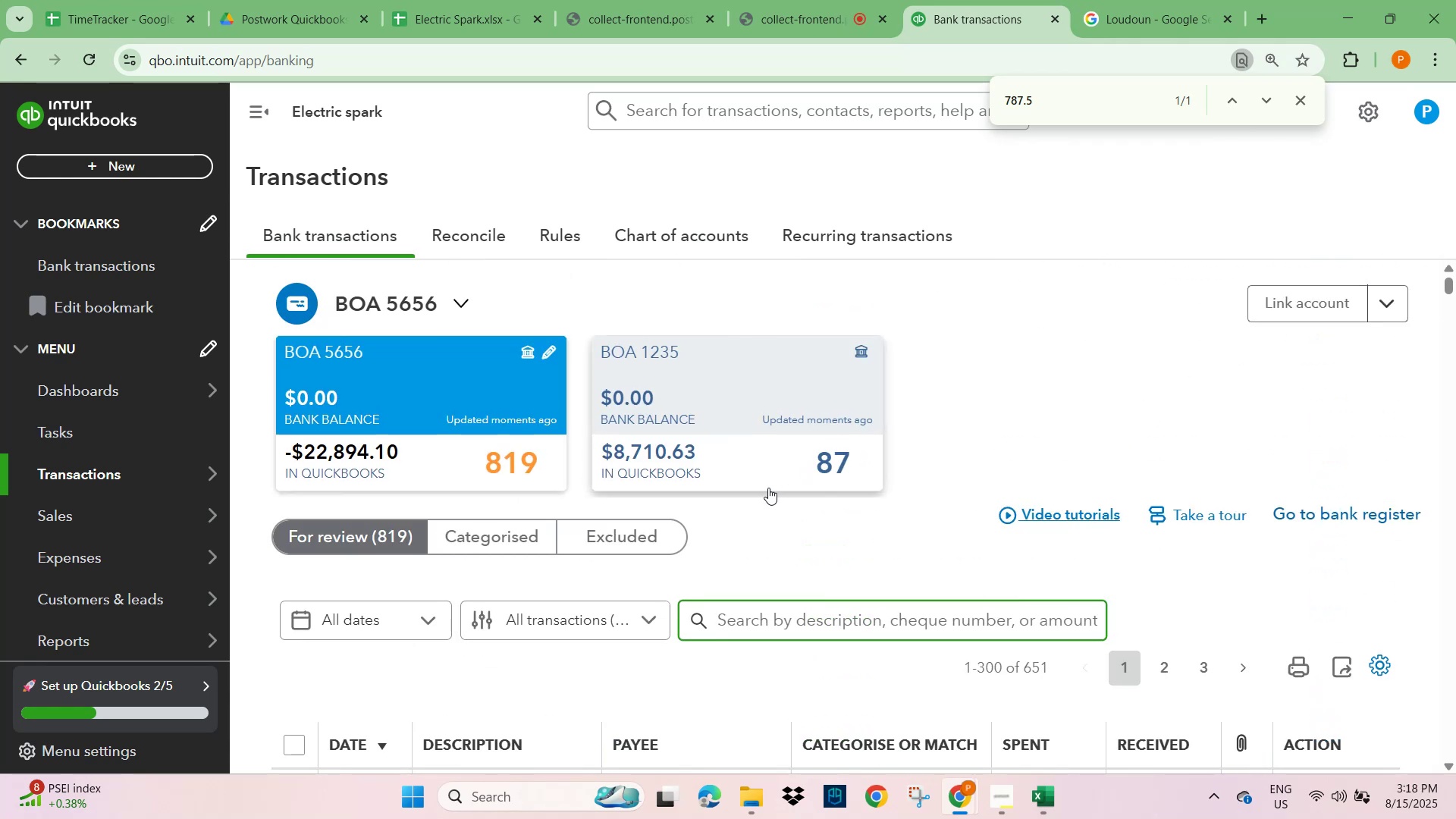 
left_click([695, 385])
 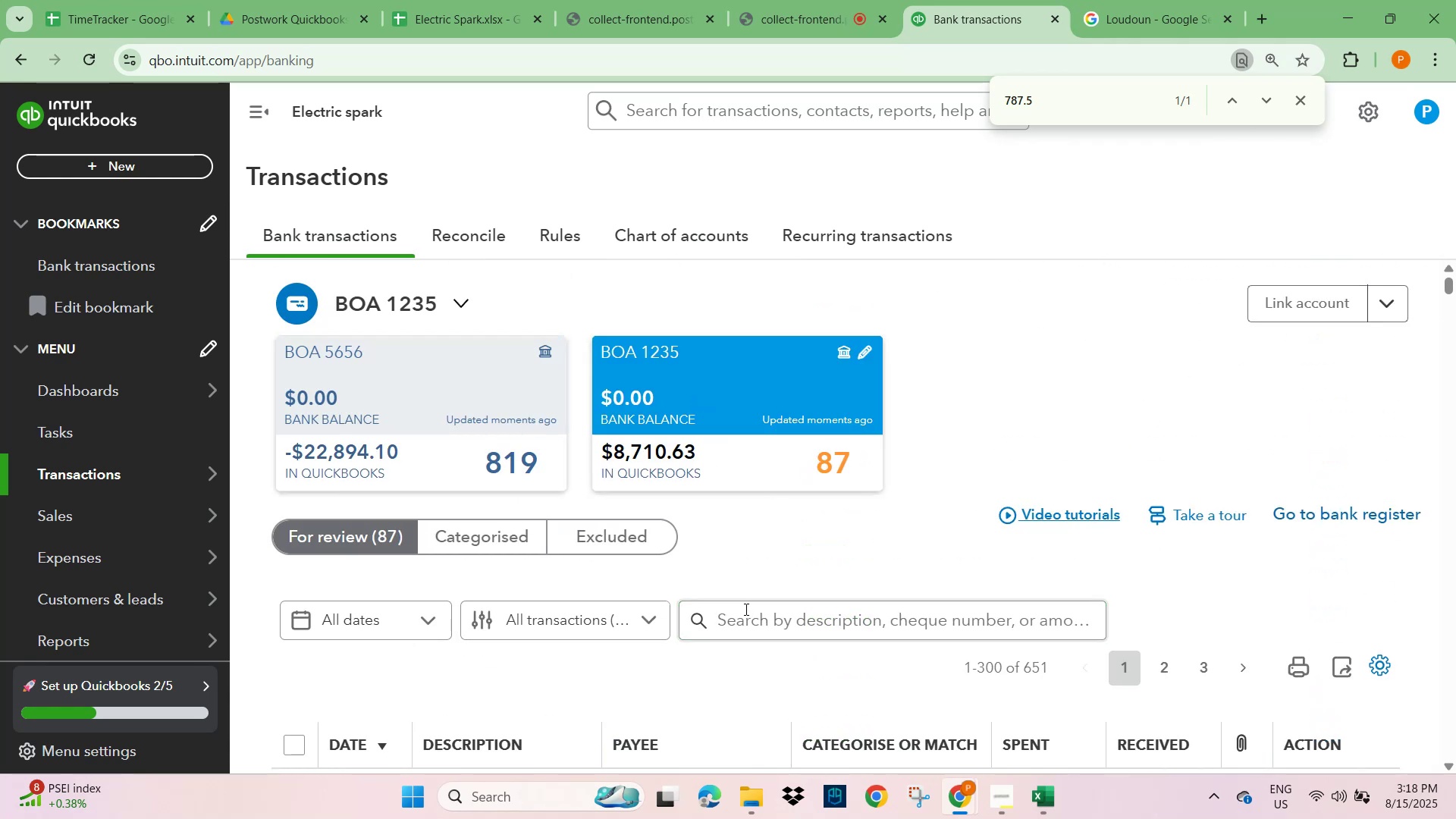 
scroll: coordinate [730, 613], scroll_direction: down, amount: 1.0
 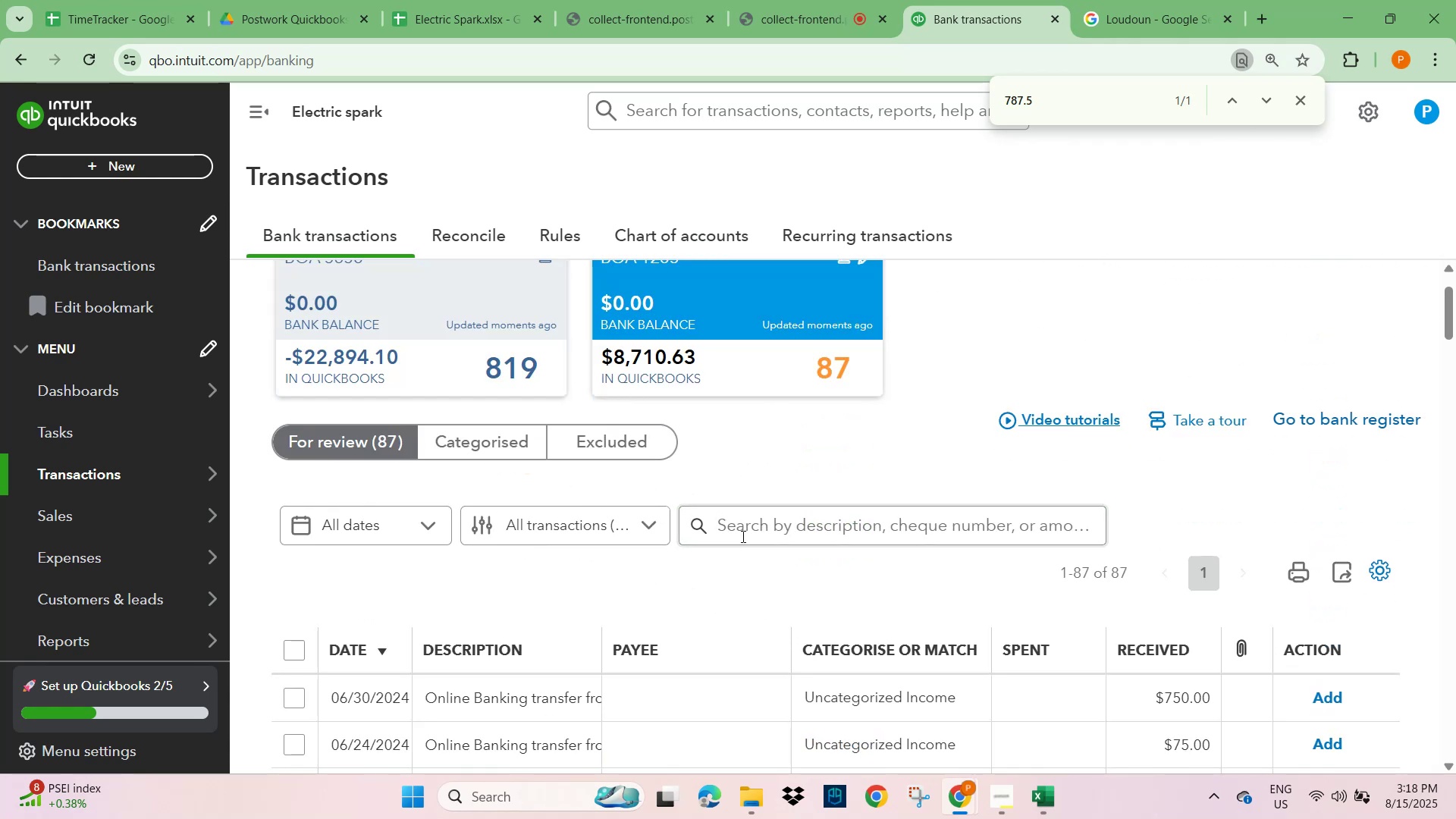 
left_click([744, 537])
 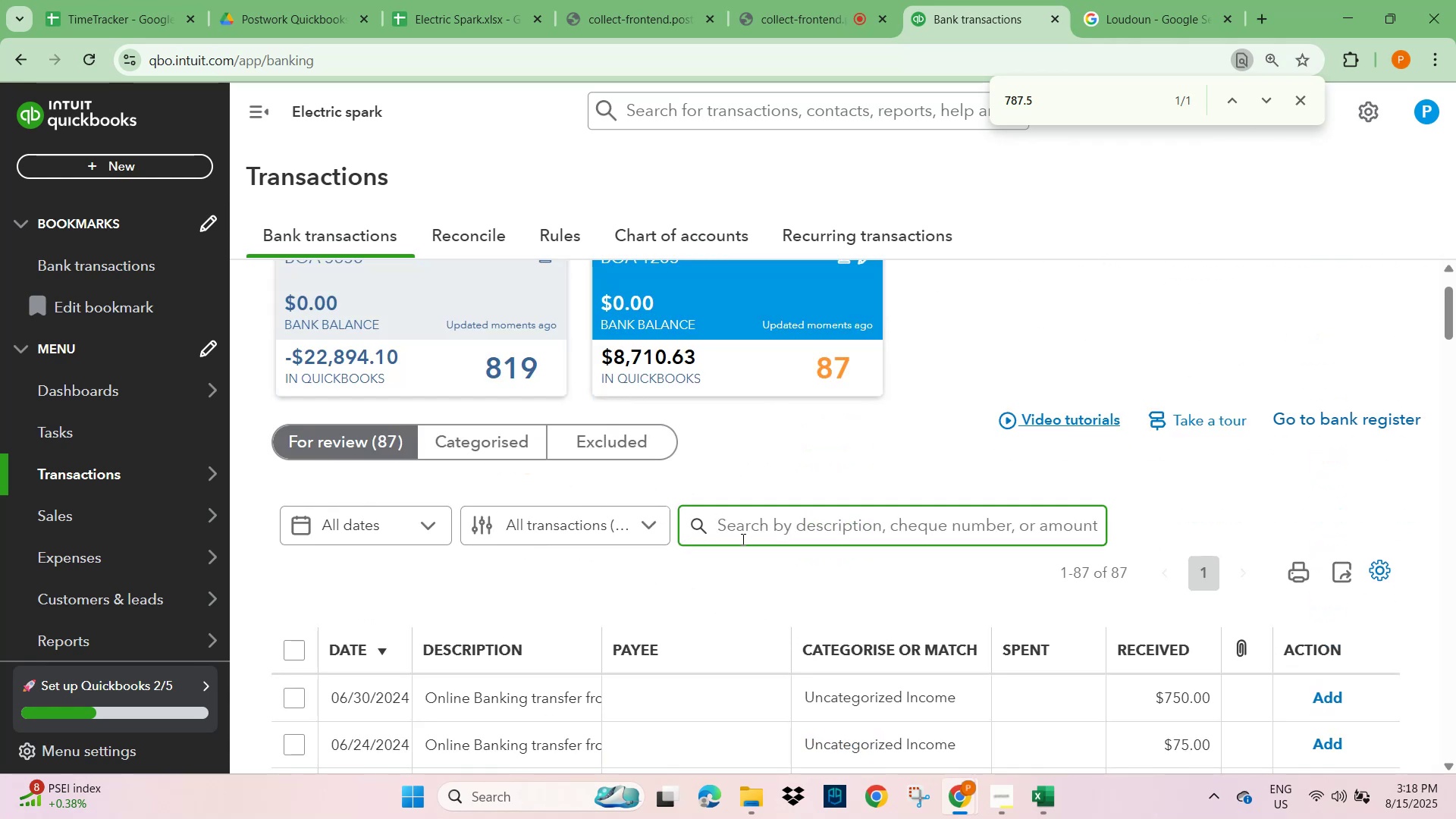 
key(Numpad6)
 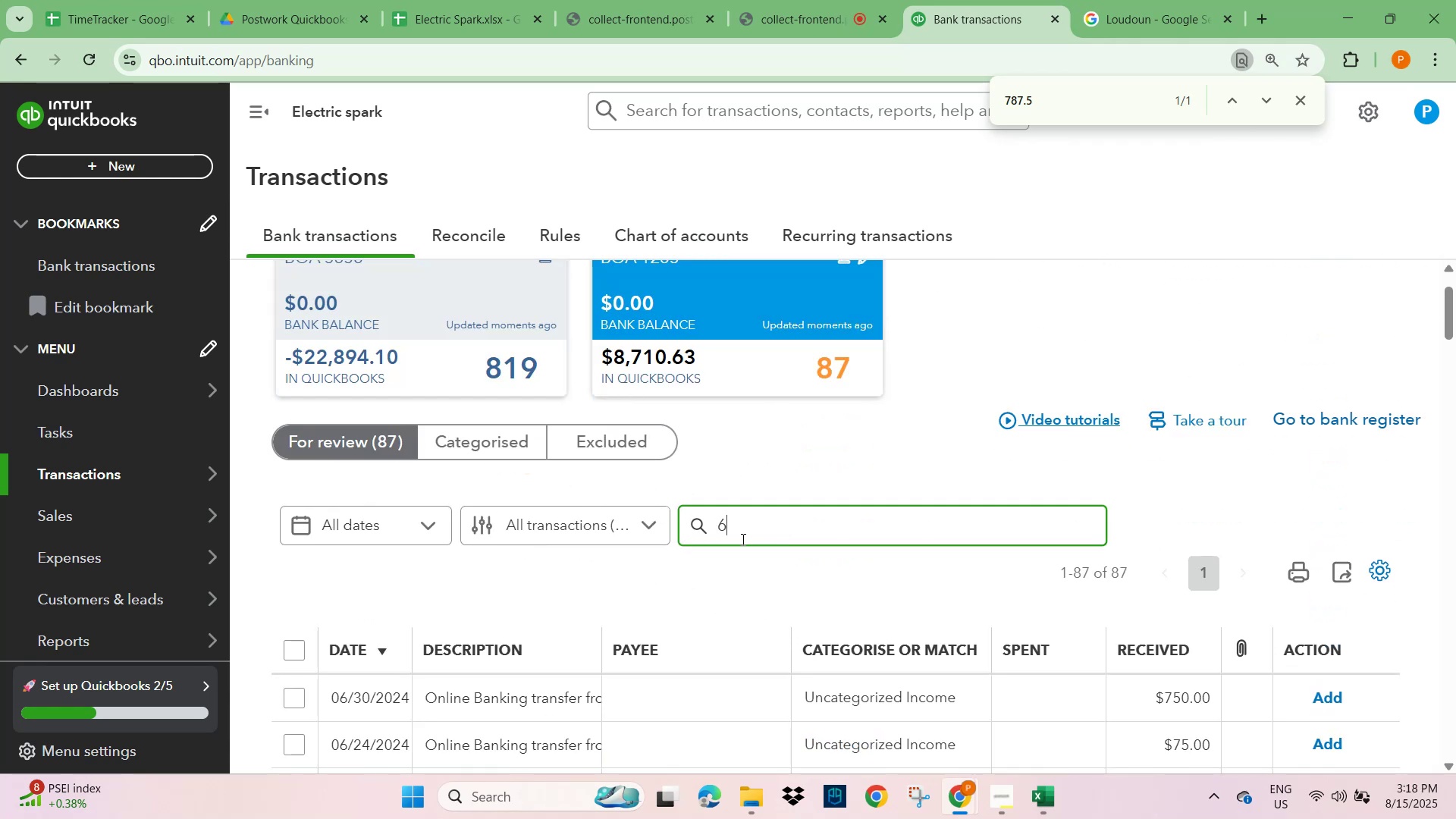 
key(Numpad4)
 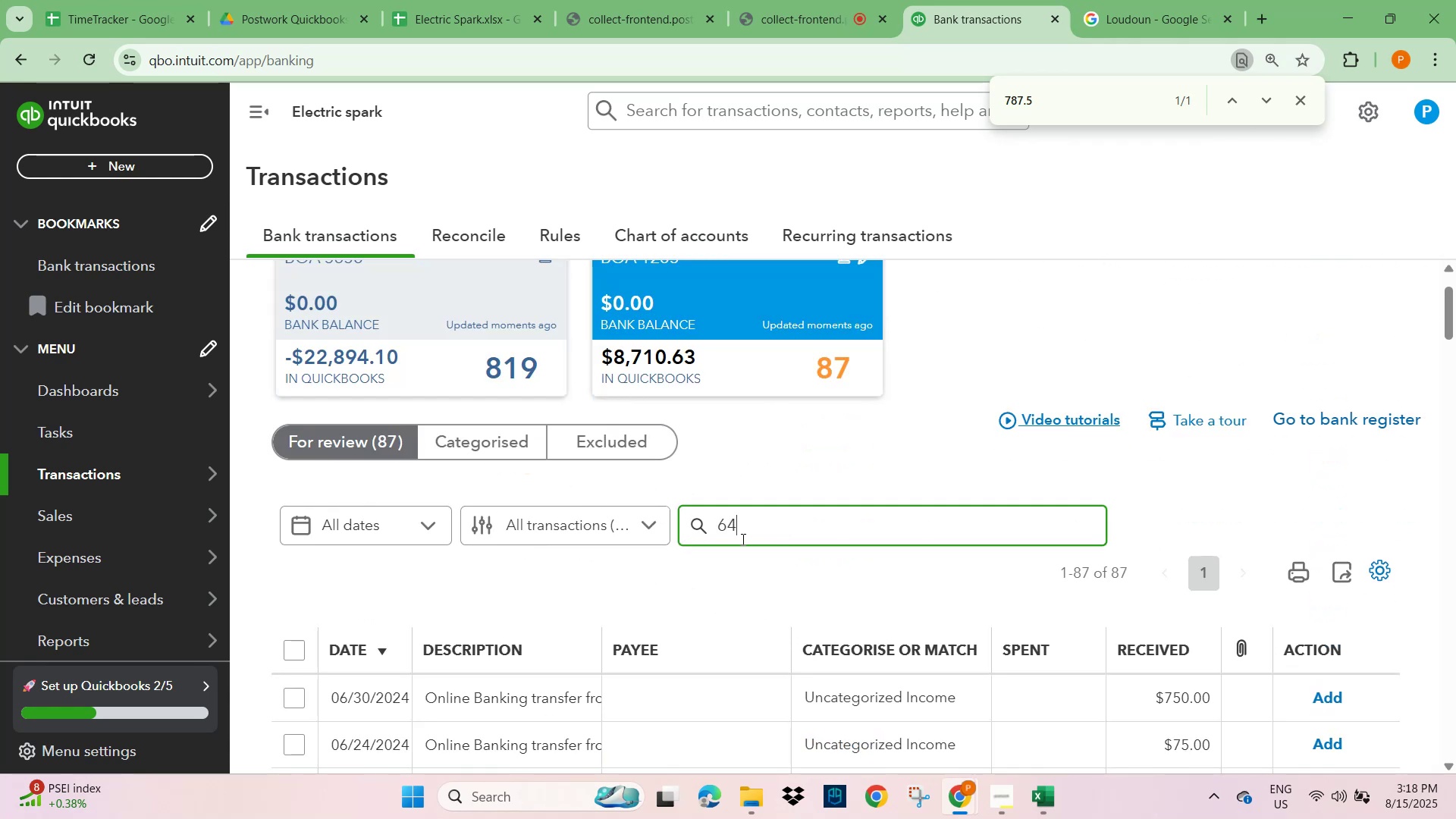 
key(Numpad8)
 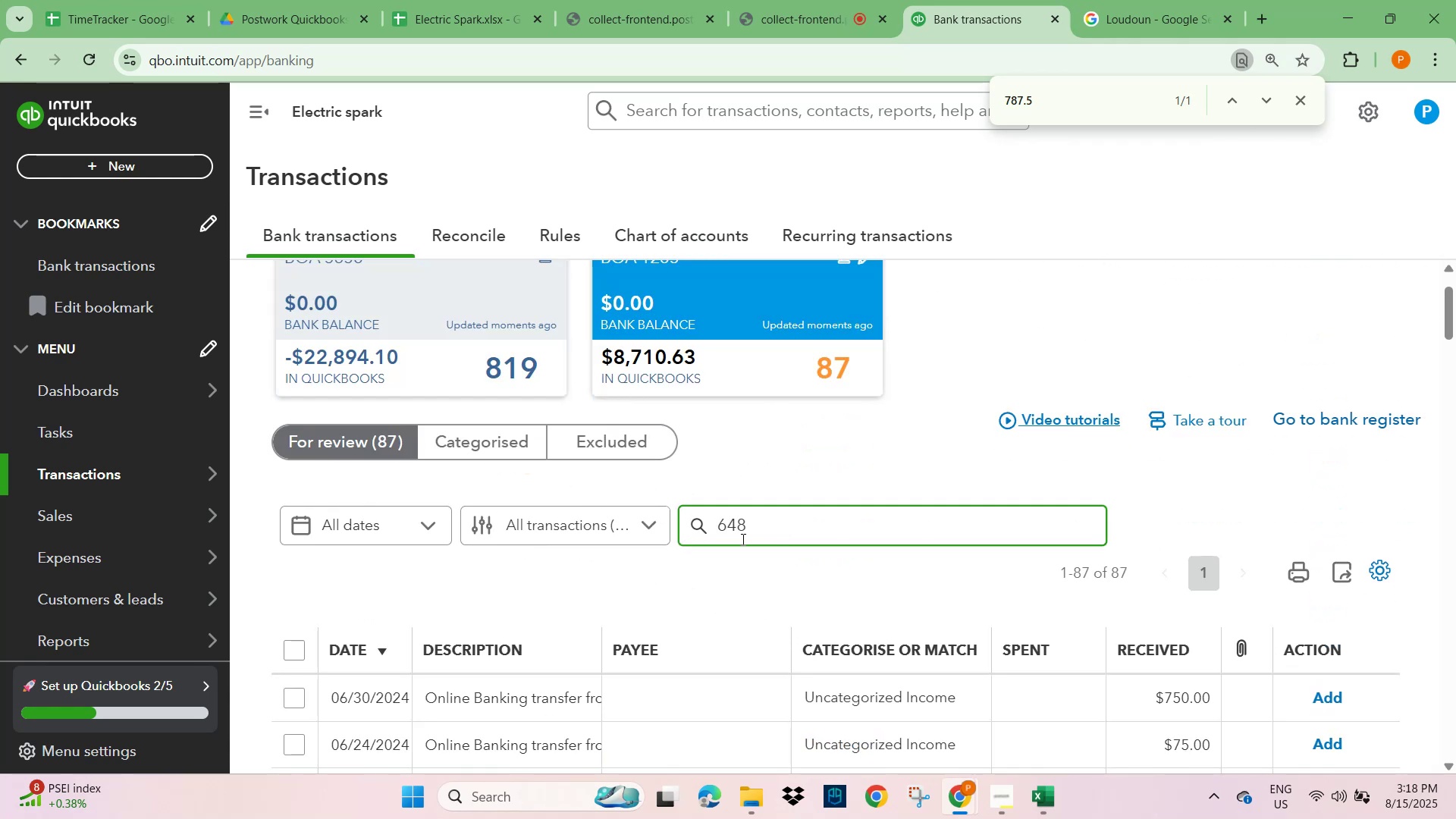 
key(NumpadEnter)
 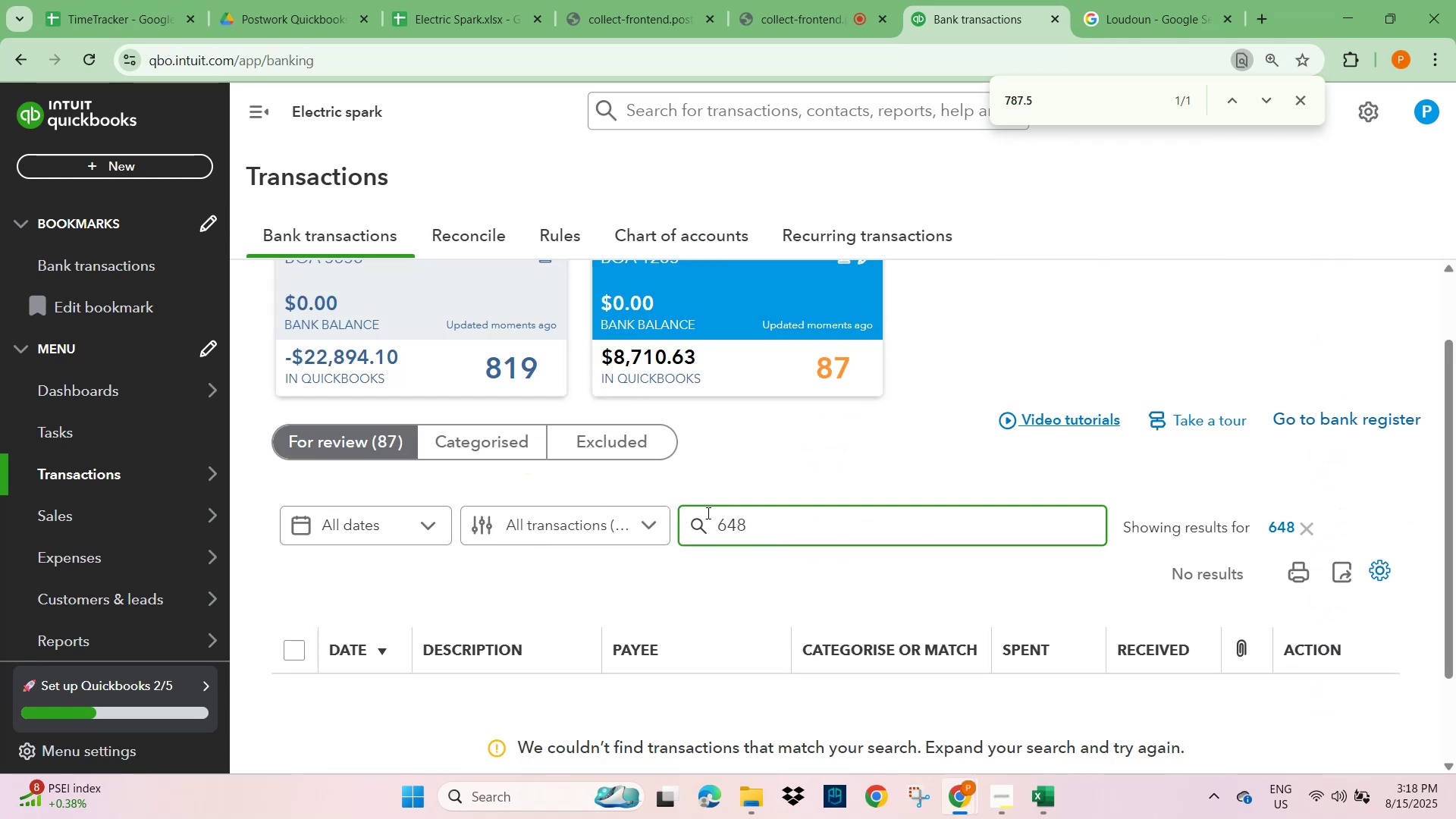 
left_click([502, 438])
 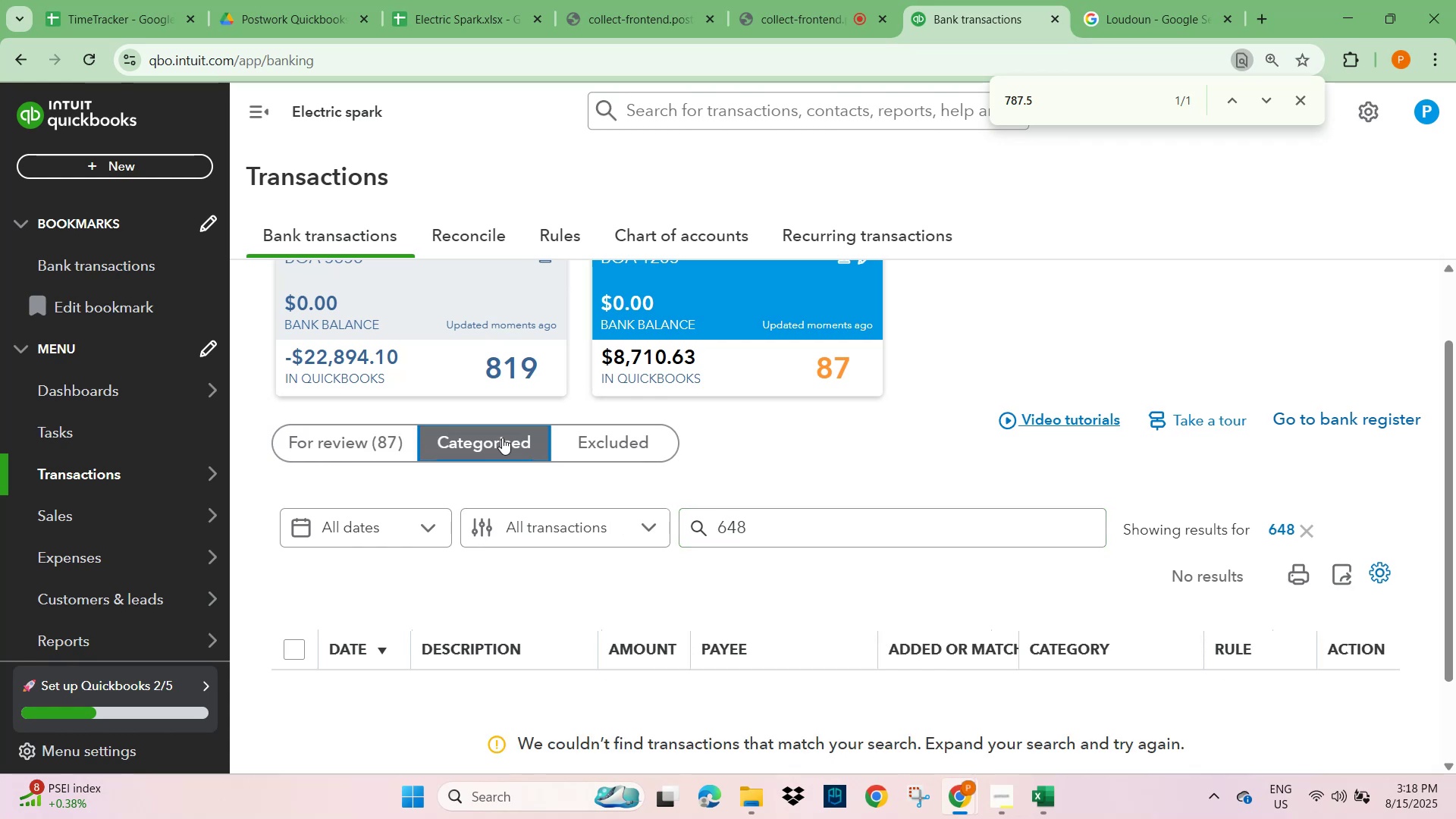 
scroll: coordinate [748, 596], scroll_direction: down, amount: 2.0
 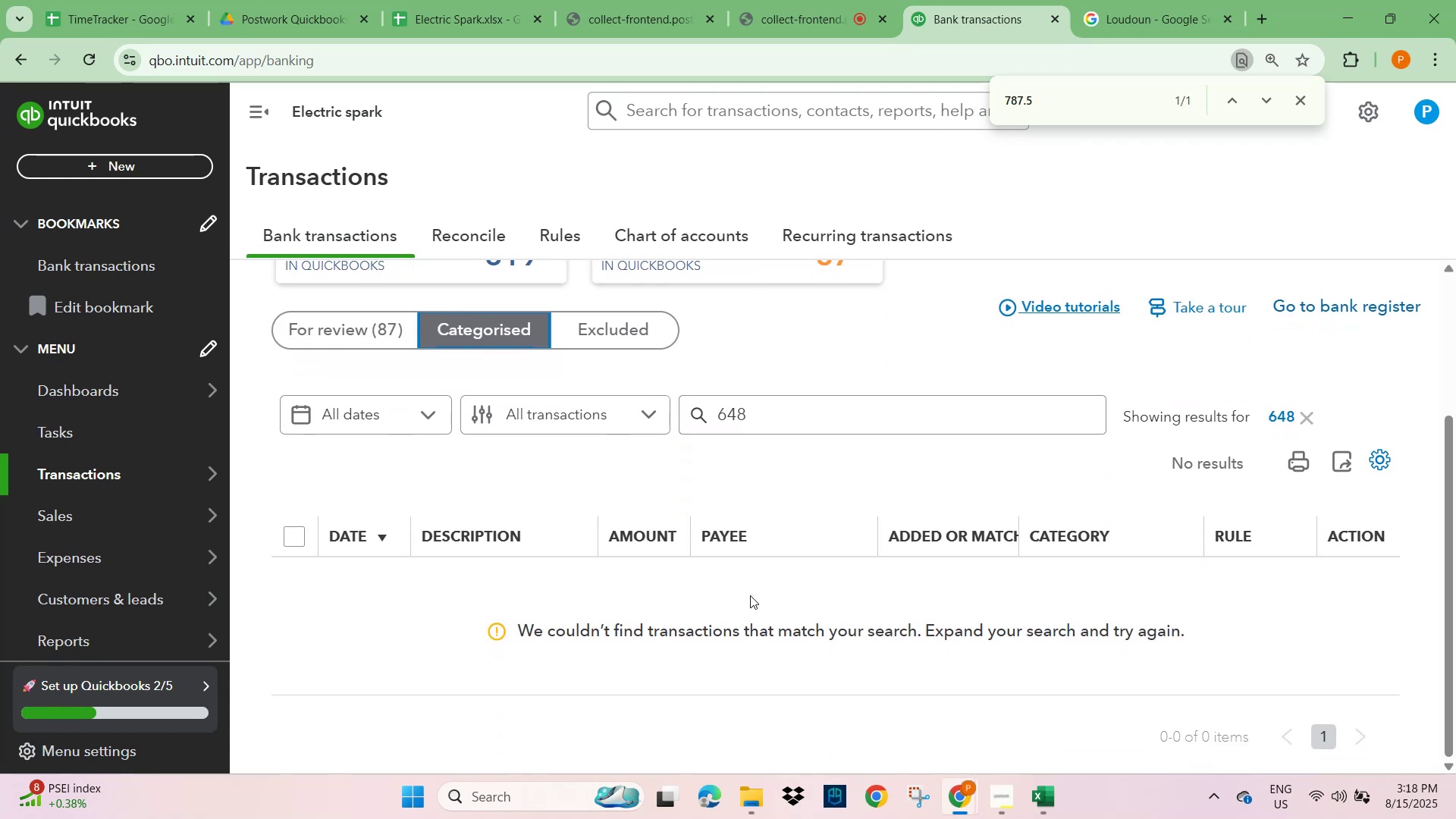 
key(NumpadEnter)
 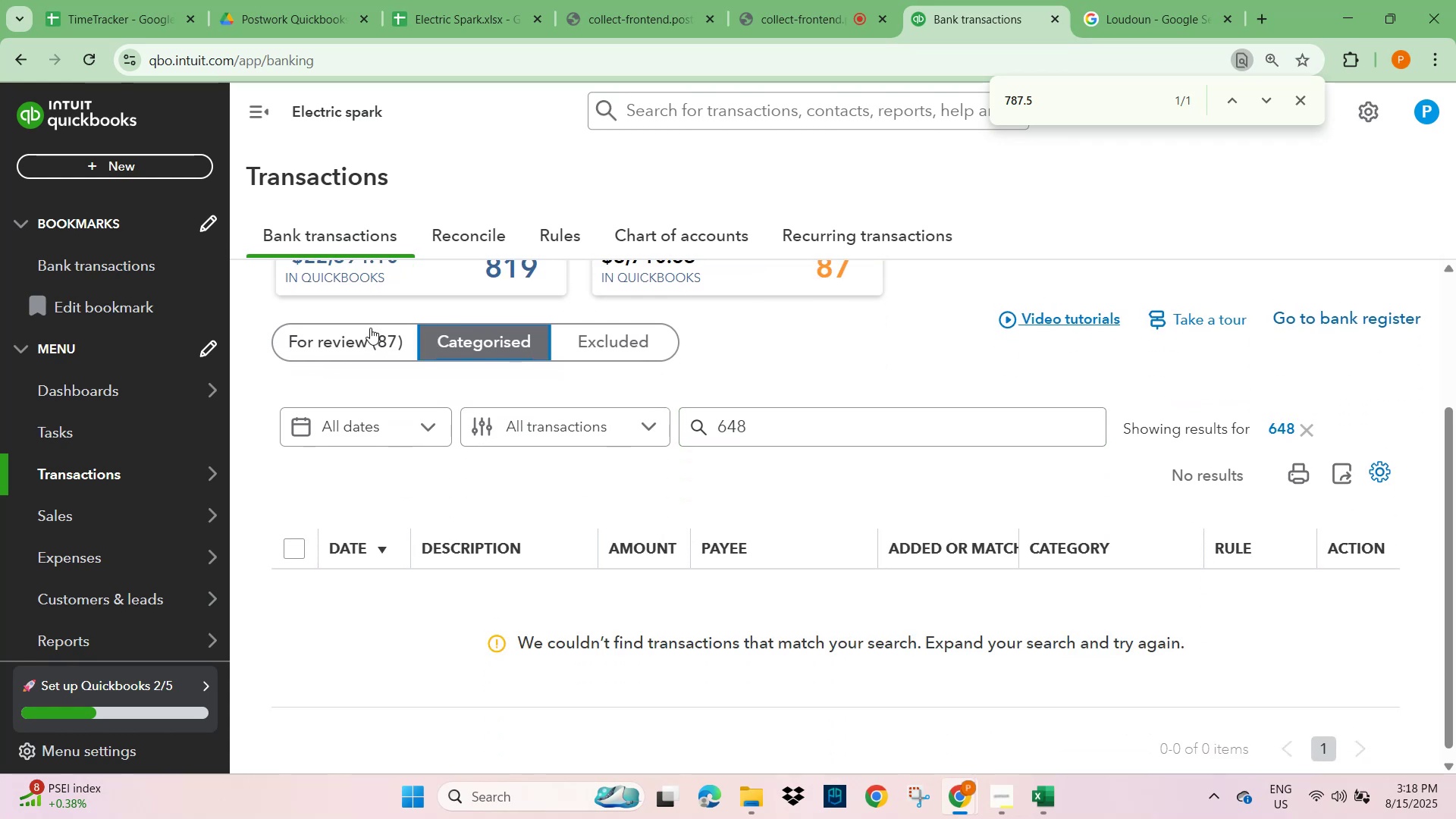 
scroll: coordinate [350, 398], scroll_direction: up, amount: 2.0
 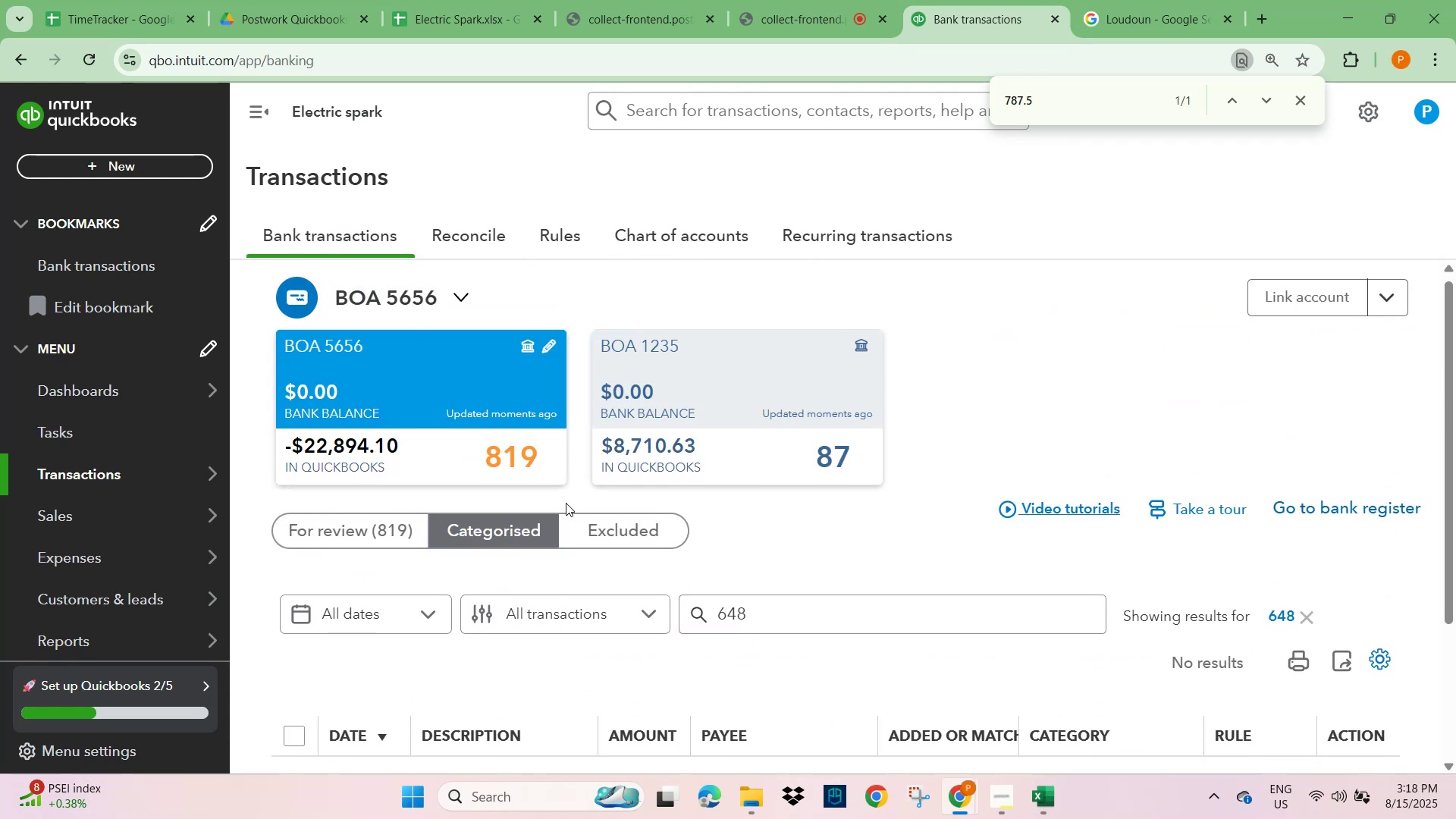 
double_click([457, 400])
 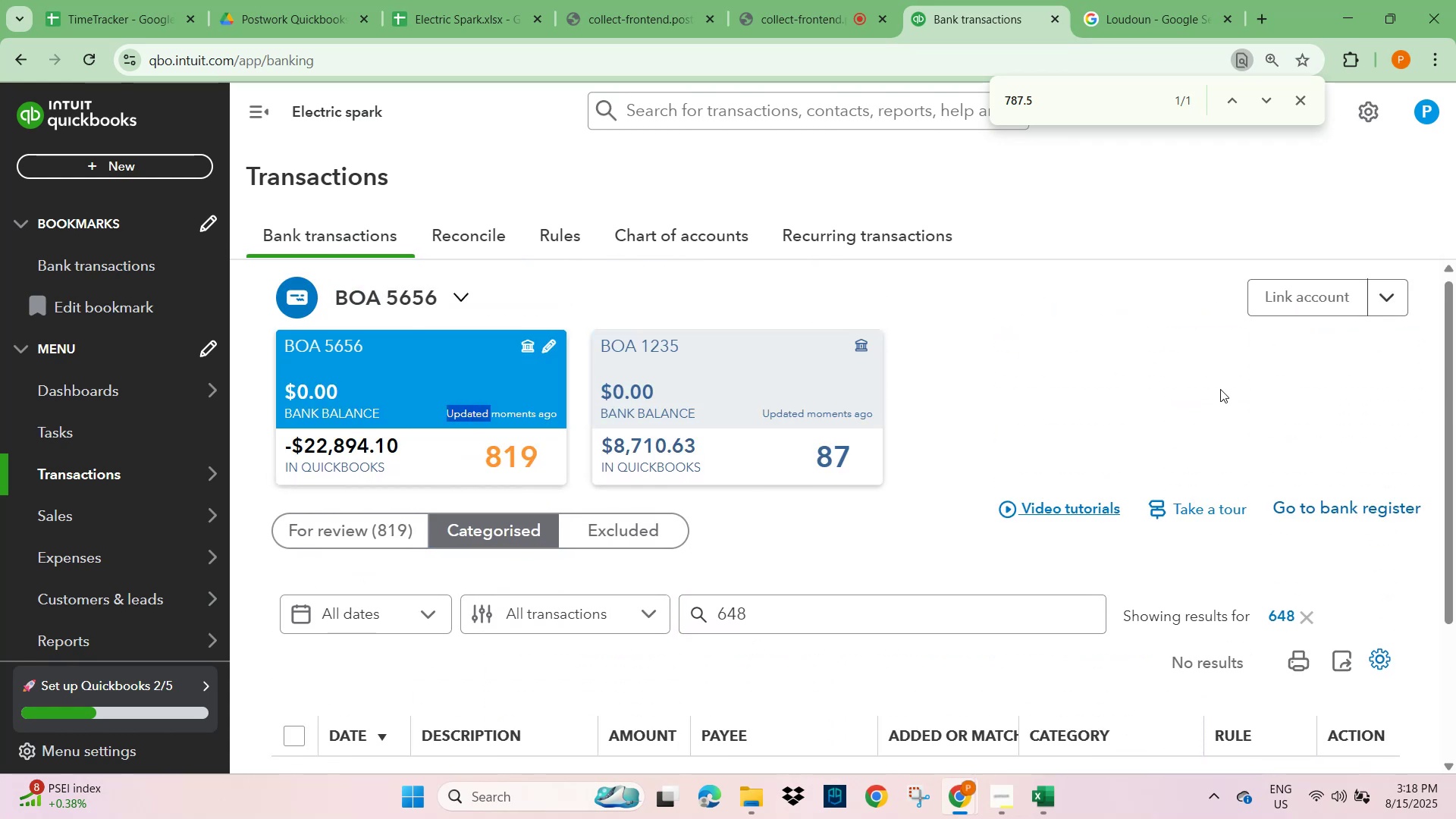 
scroll: coordinate [471, 563], scroll_direction: down, amount: 10.0
 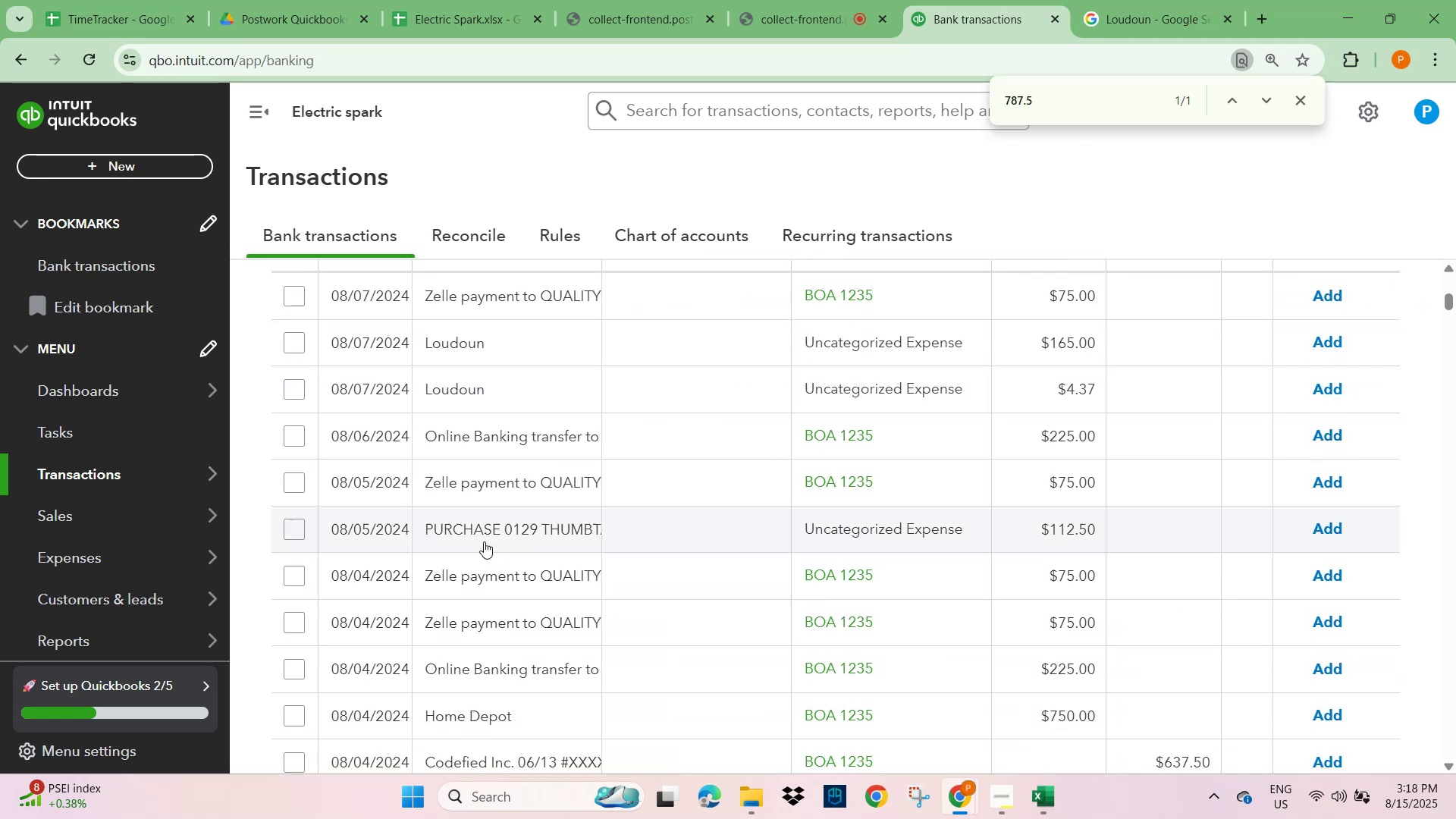 
left_click([494, 529])
 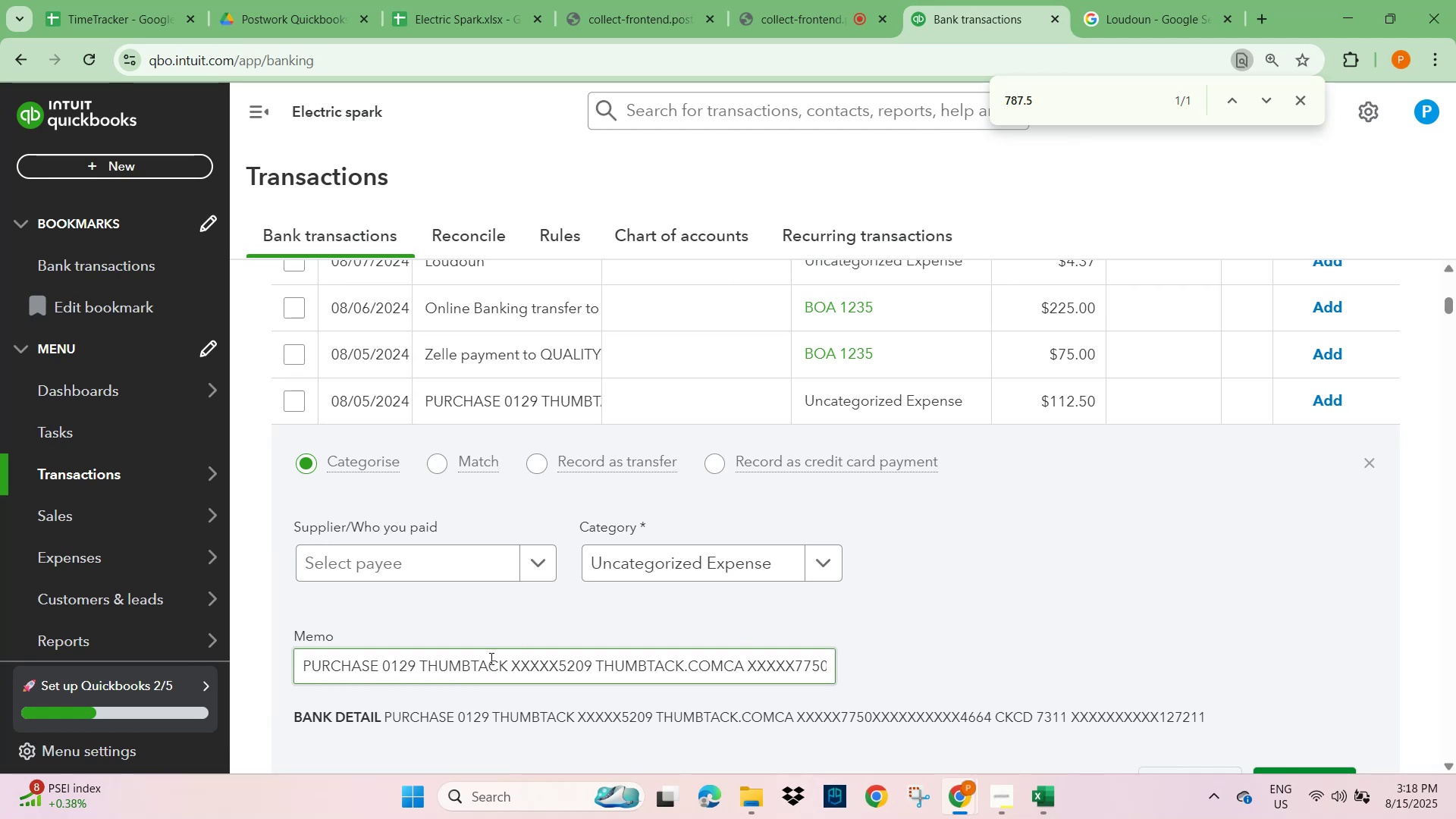 
left_click([488, 648])
 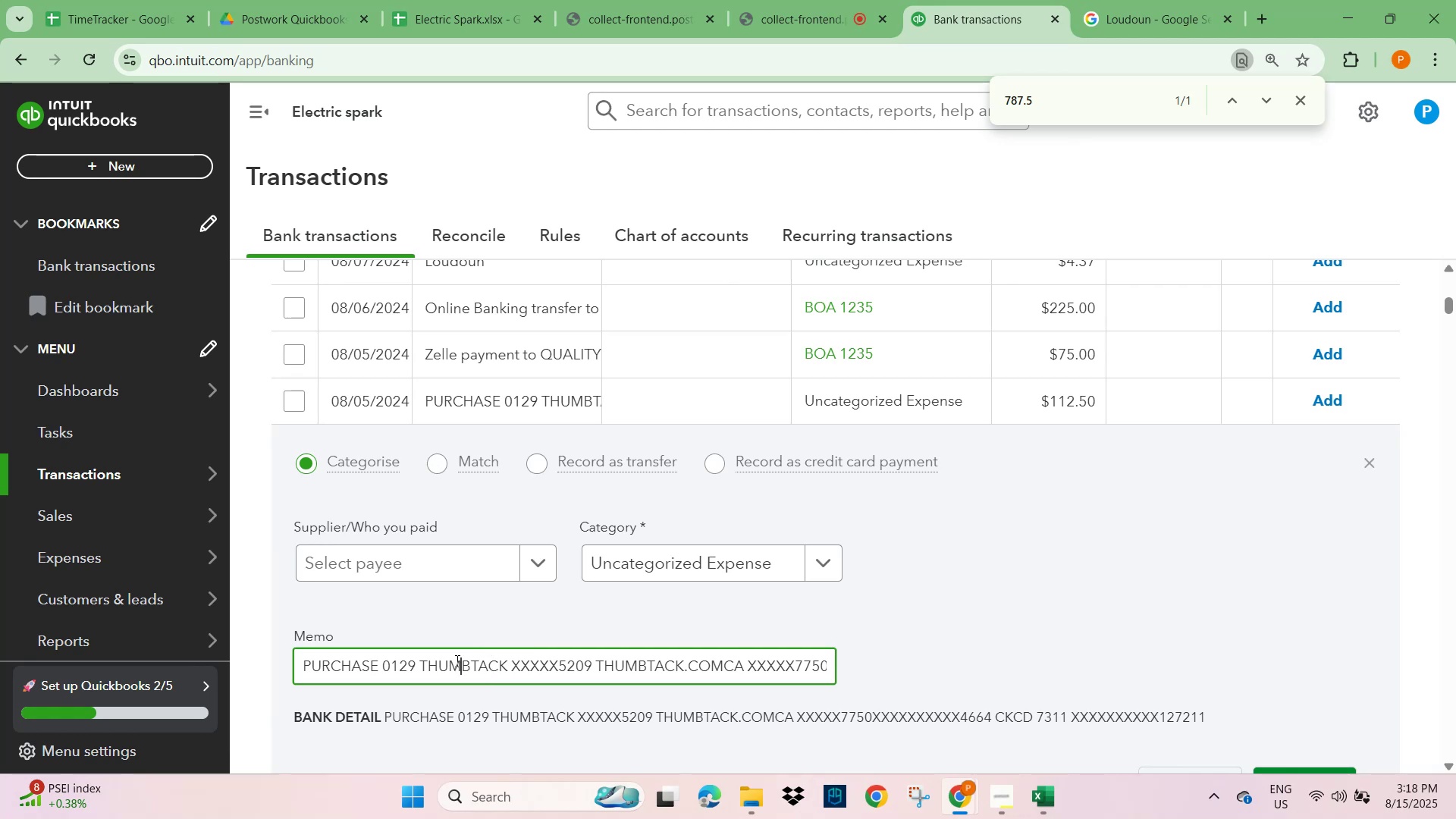 
double_click([456, 661])
 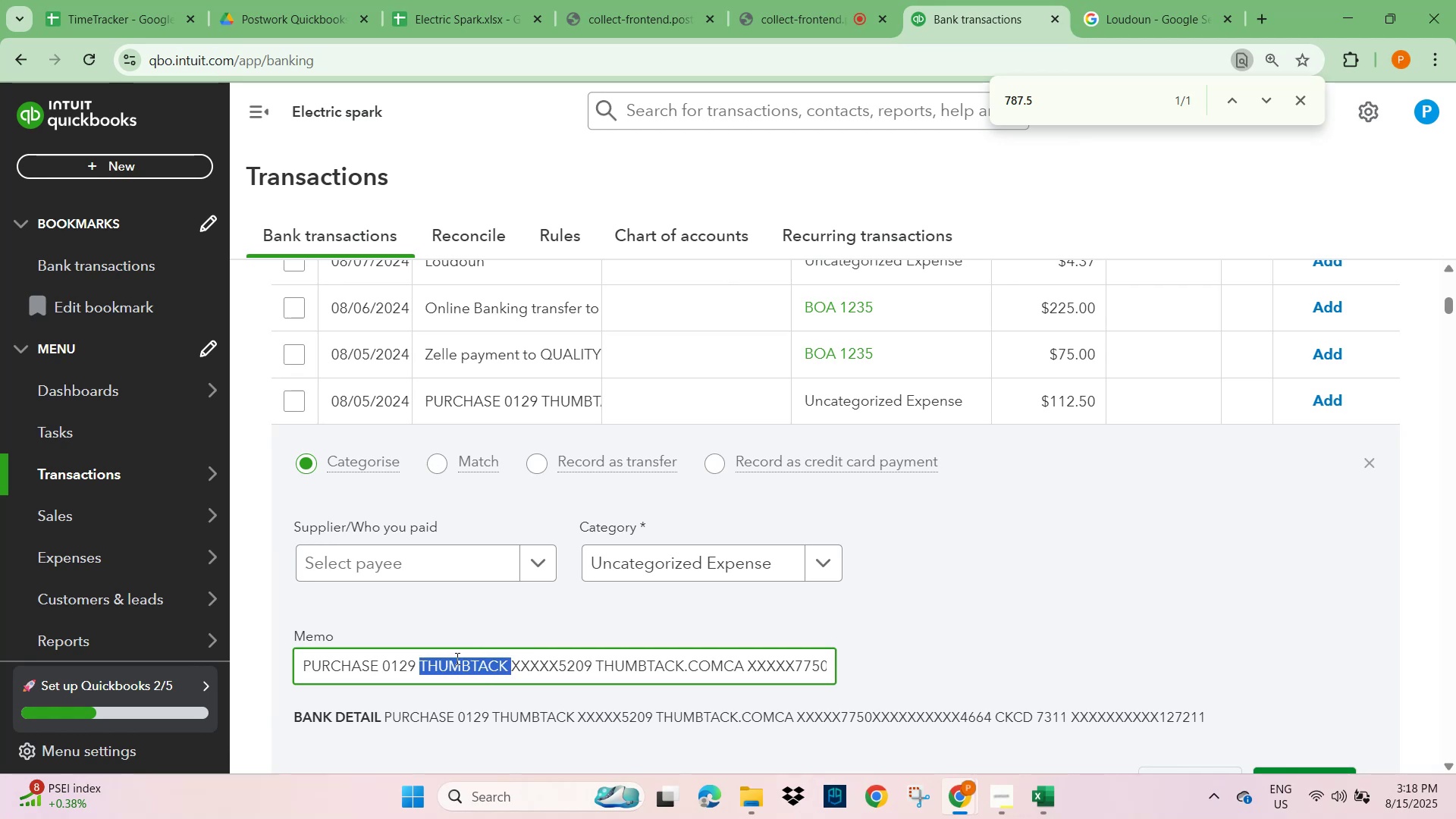 
key(Control+C)
 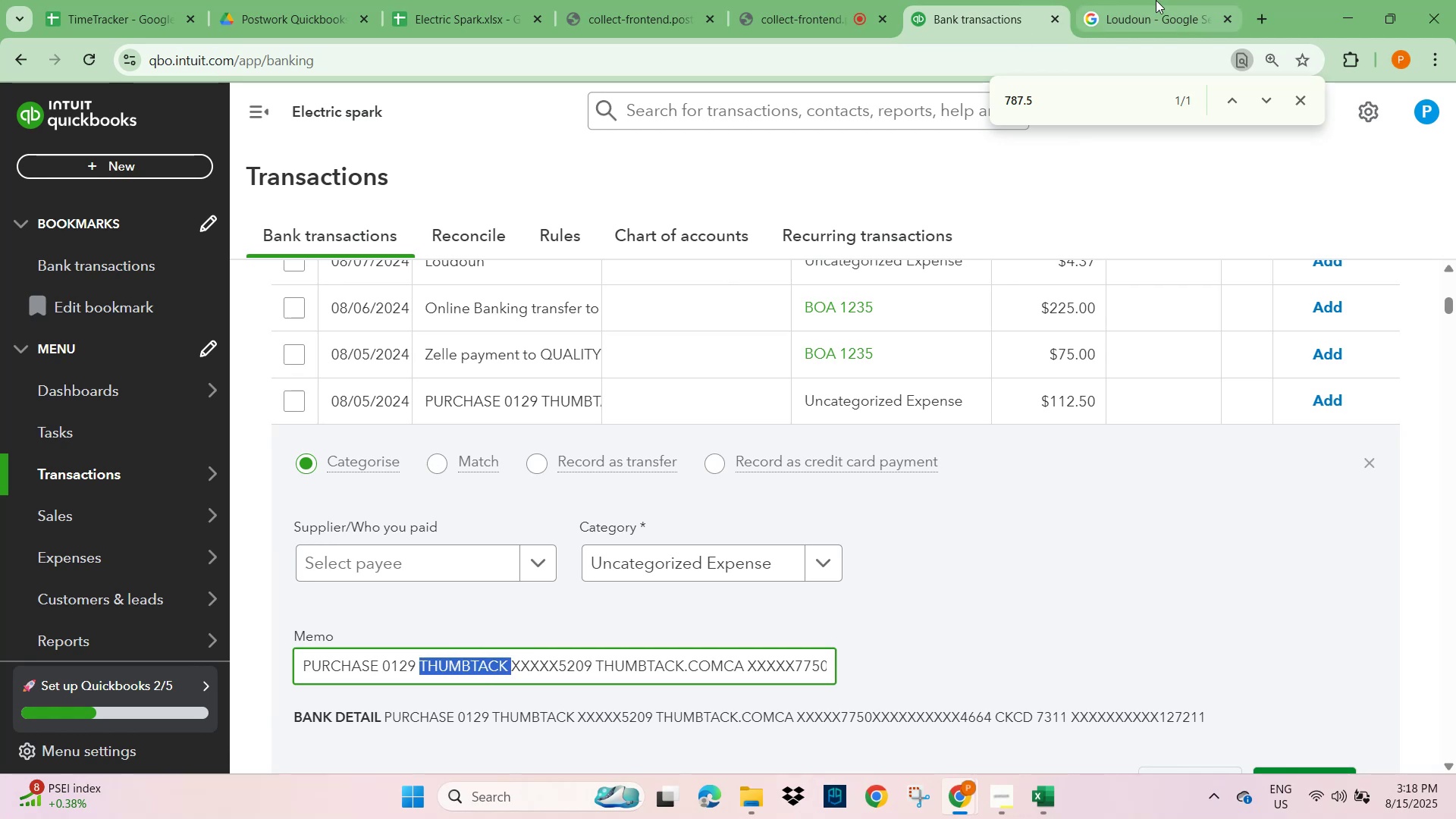 
left_click([1150, 17])
 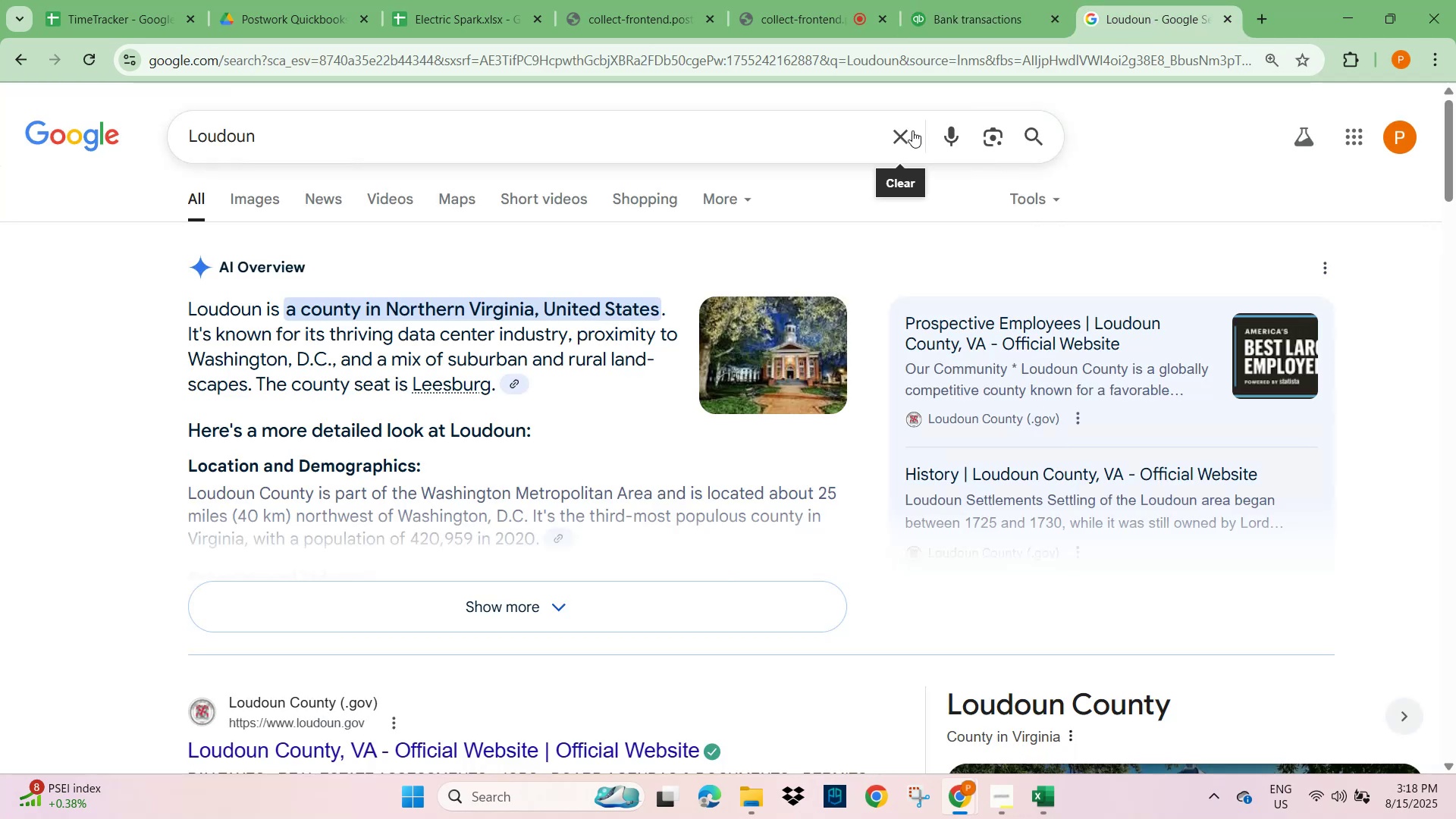 
left_click([905, 133])
 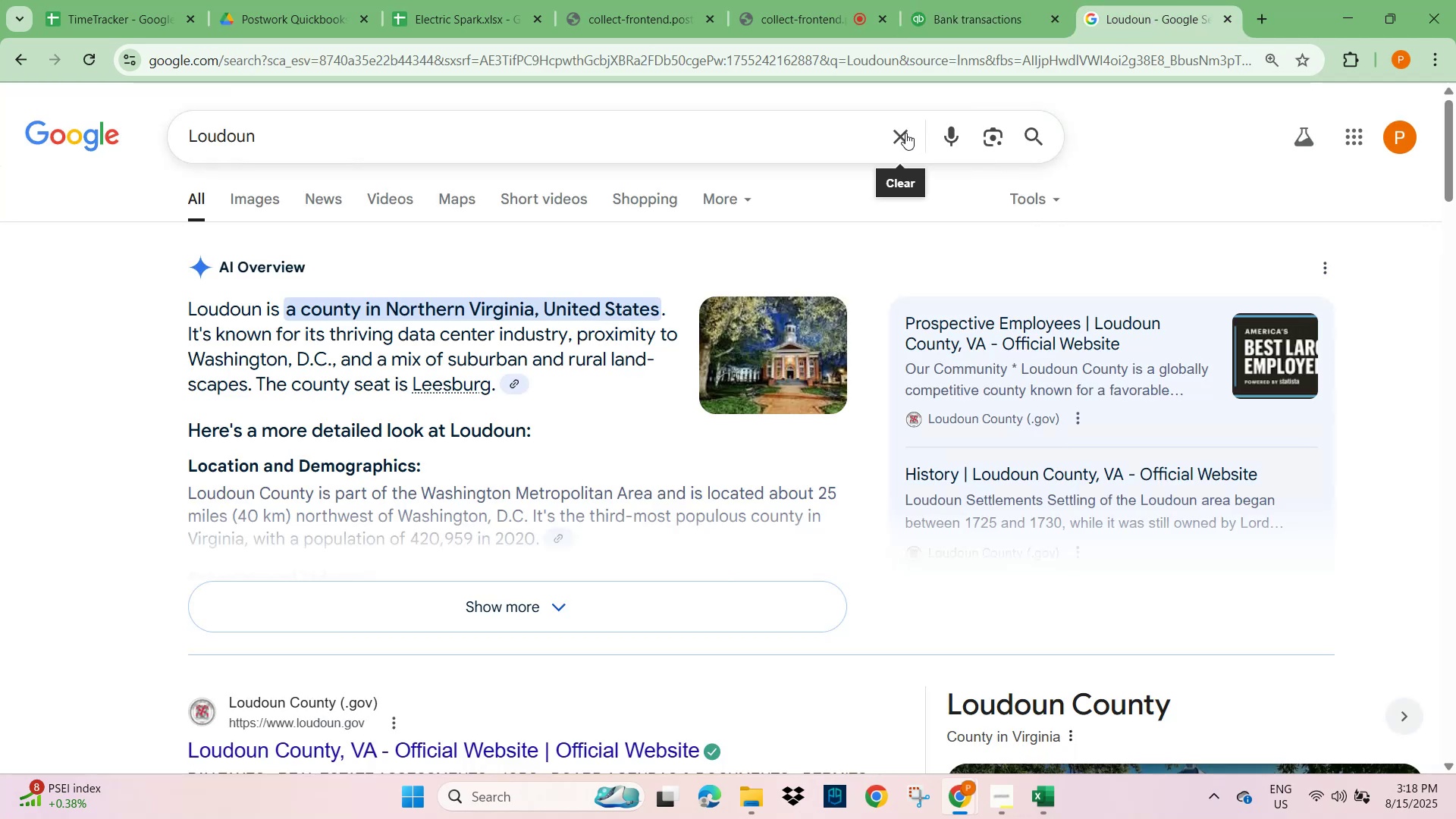 
key(Control+V)
 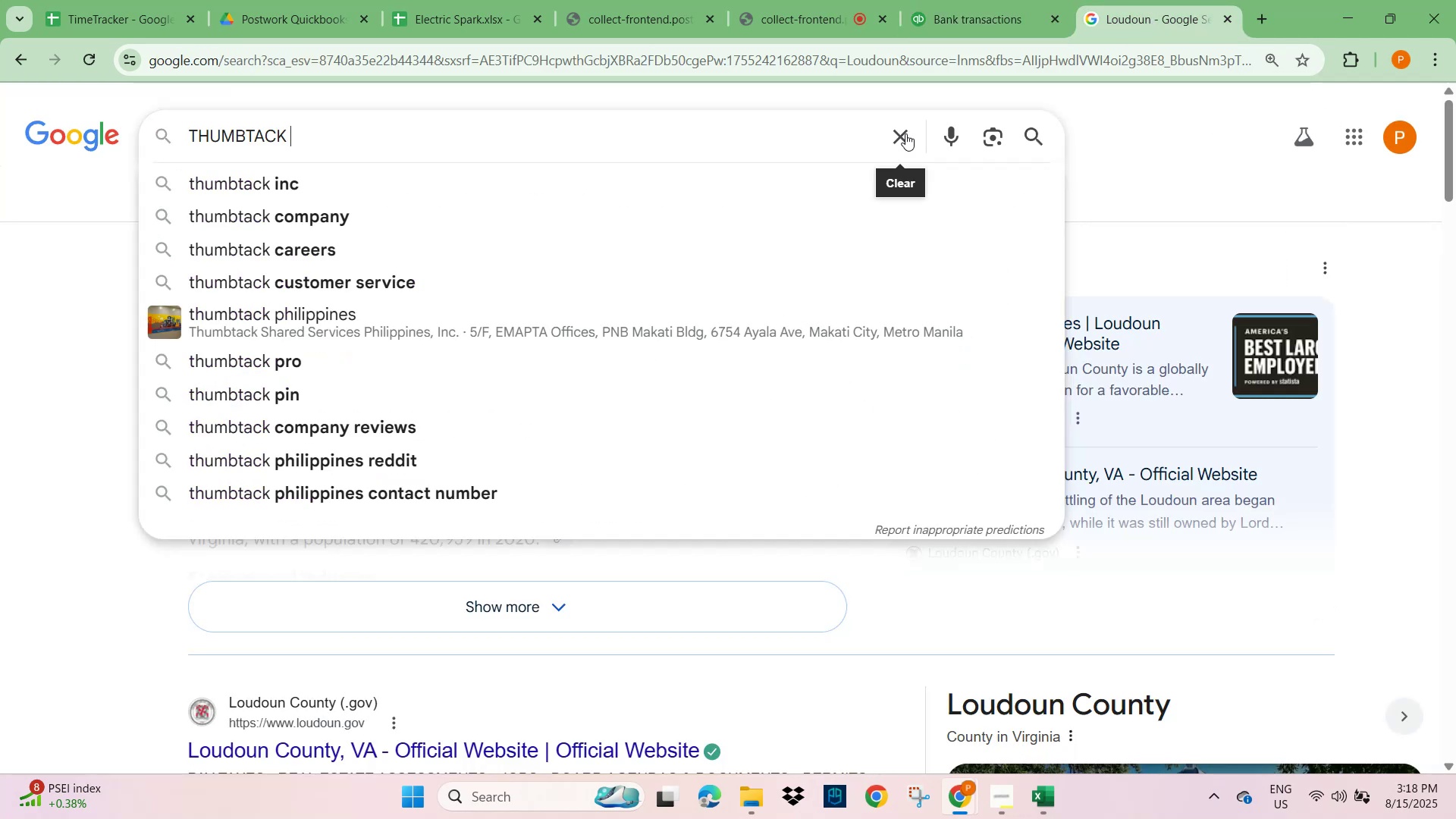 
key(NumpadEnter)
 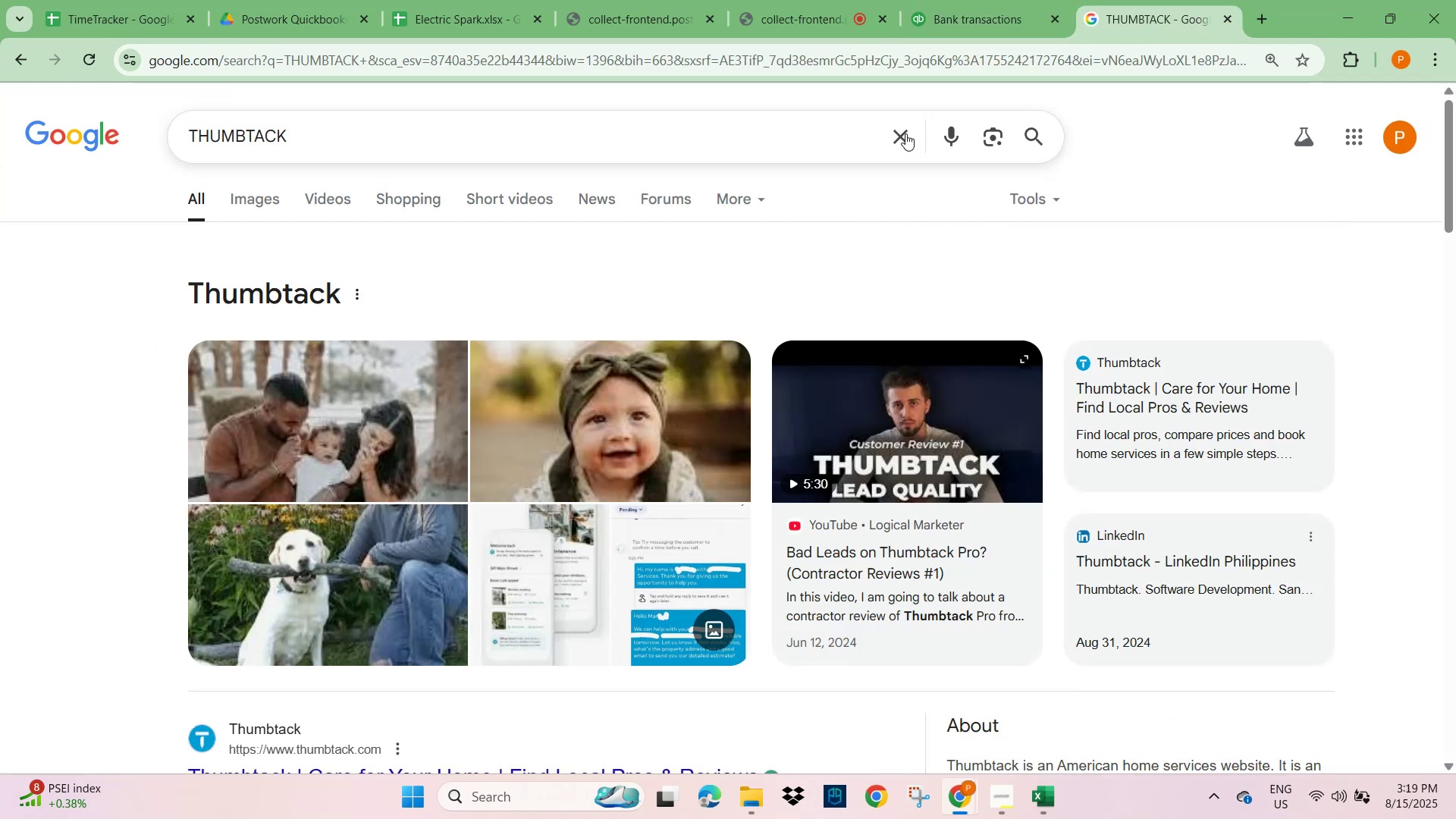 
scroll: coordinate [298, 635], scroll_direction: down, amount: 5.0
 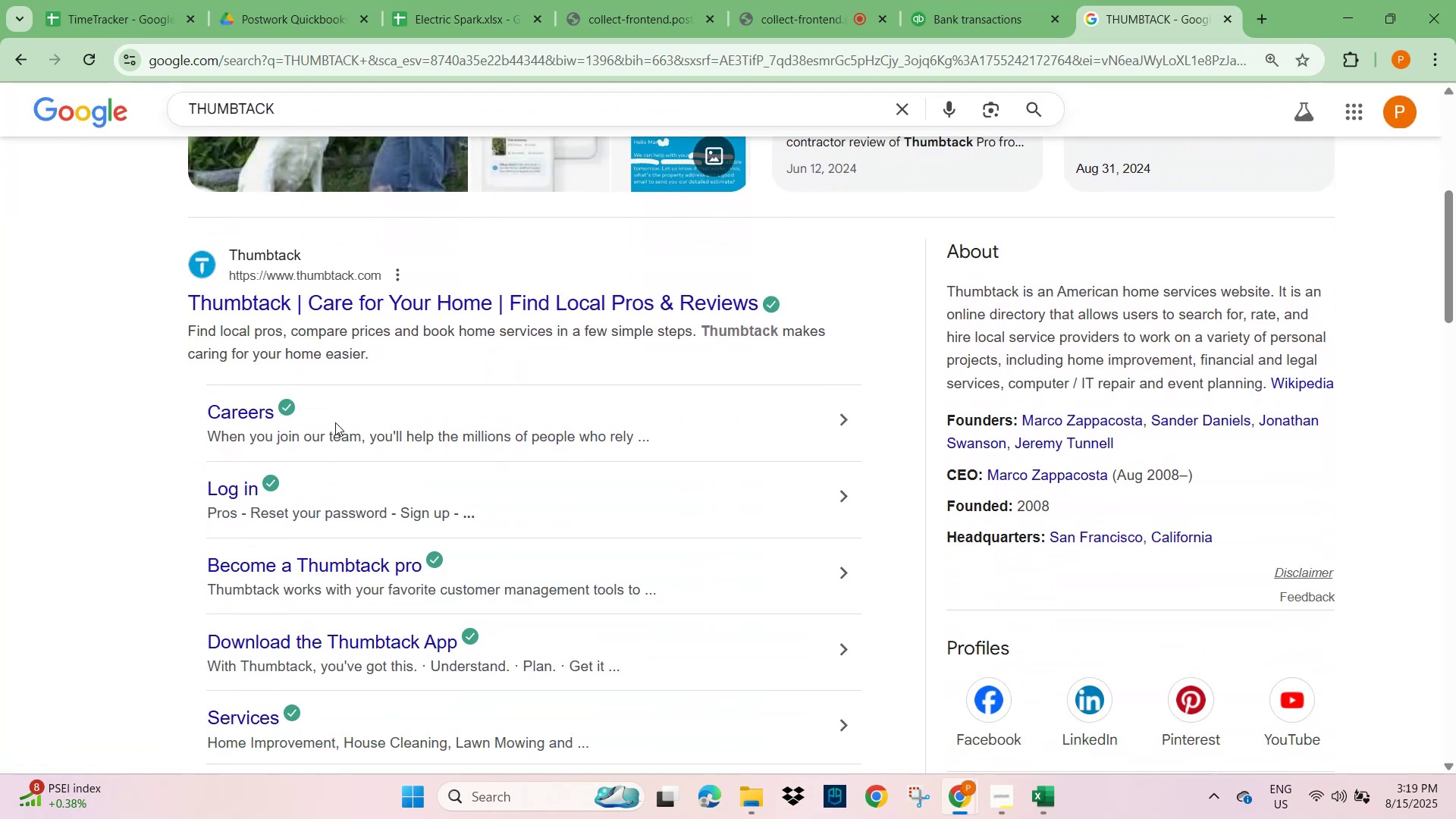 
wait(6.41)
 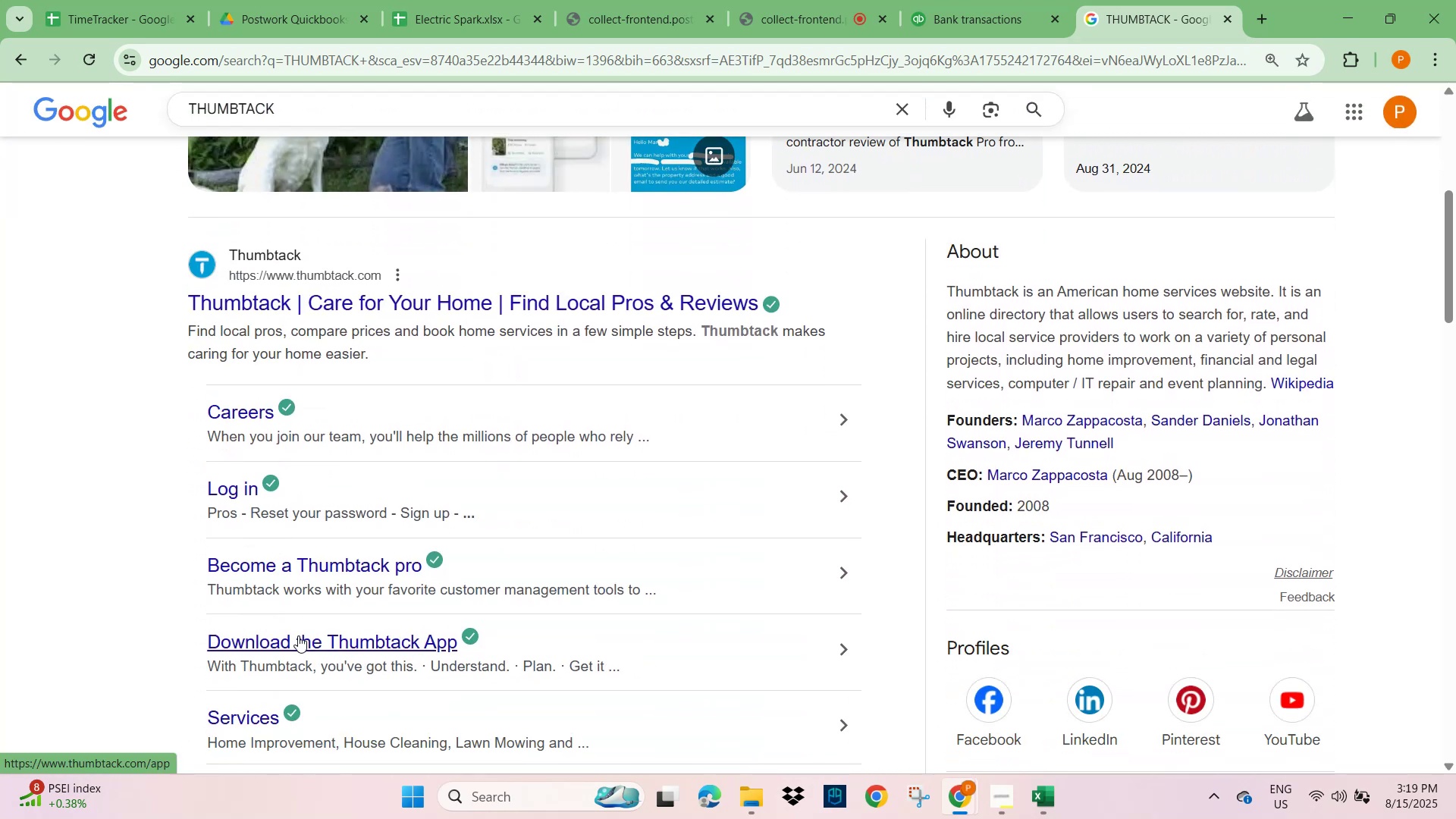 
scroll: coordinate [335, 422], scroll_direction: up, amount: 3.0
 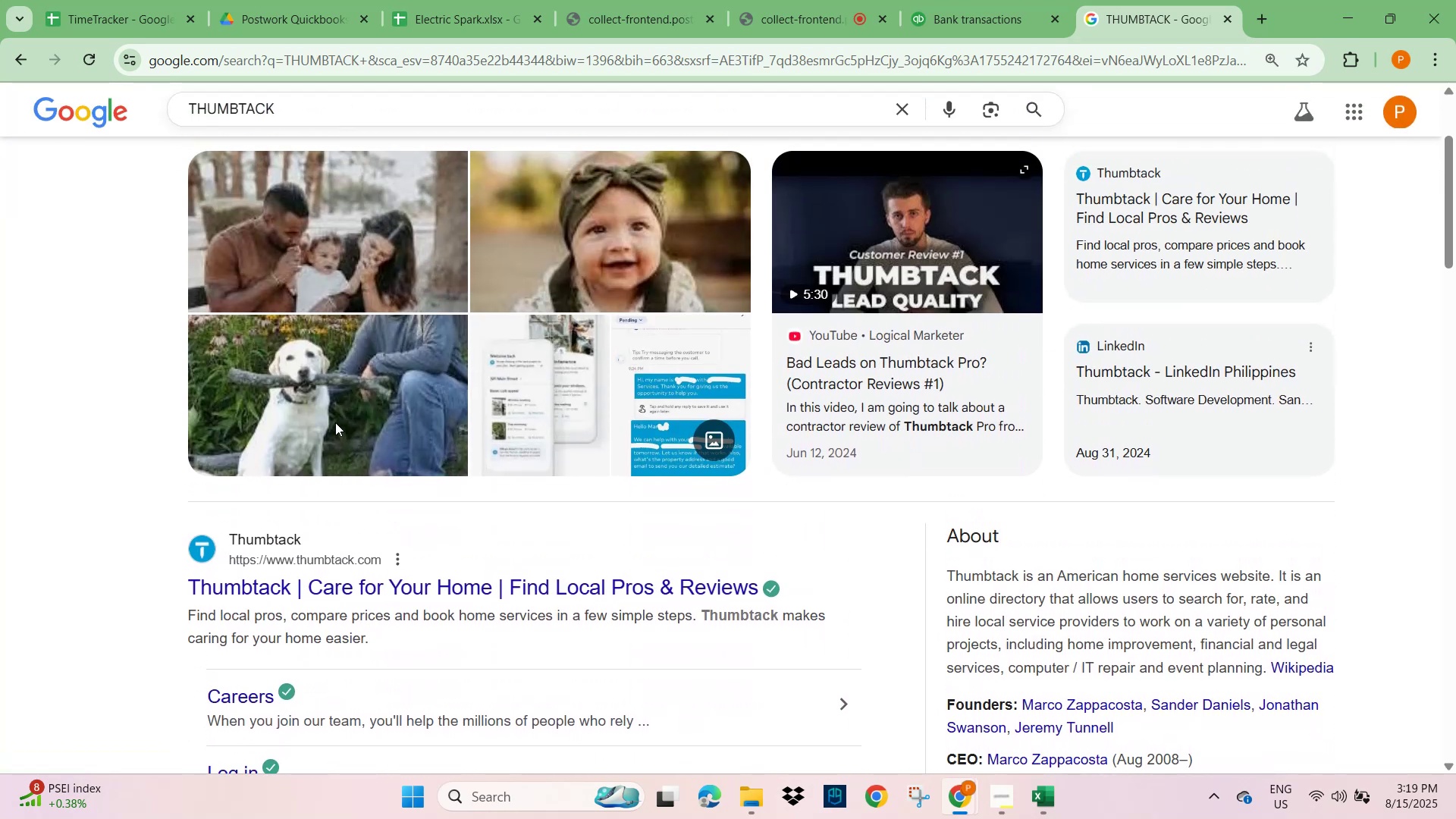 
scroll: coordinate [335, 422], scroll_direction: down, amount: 6.0
 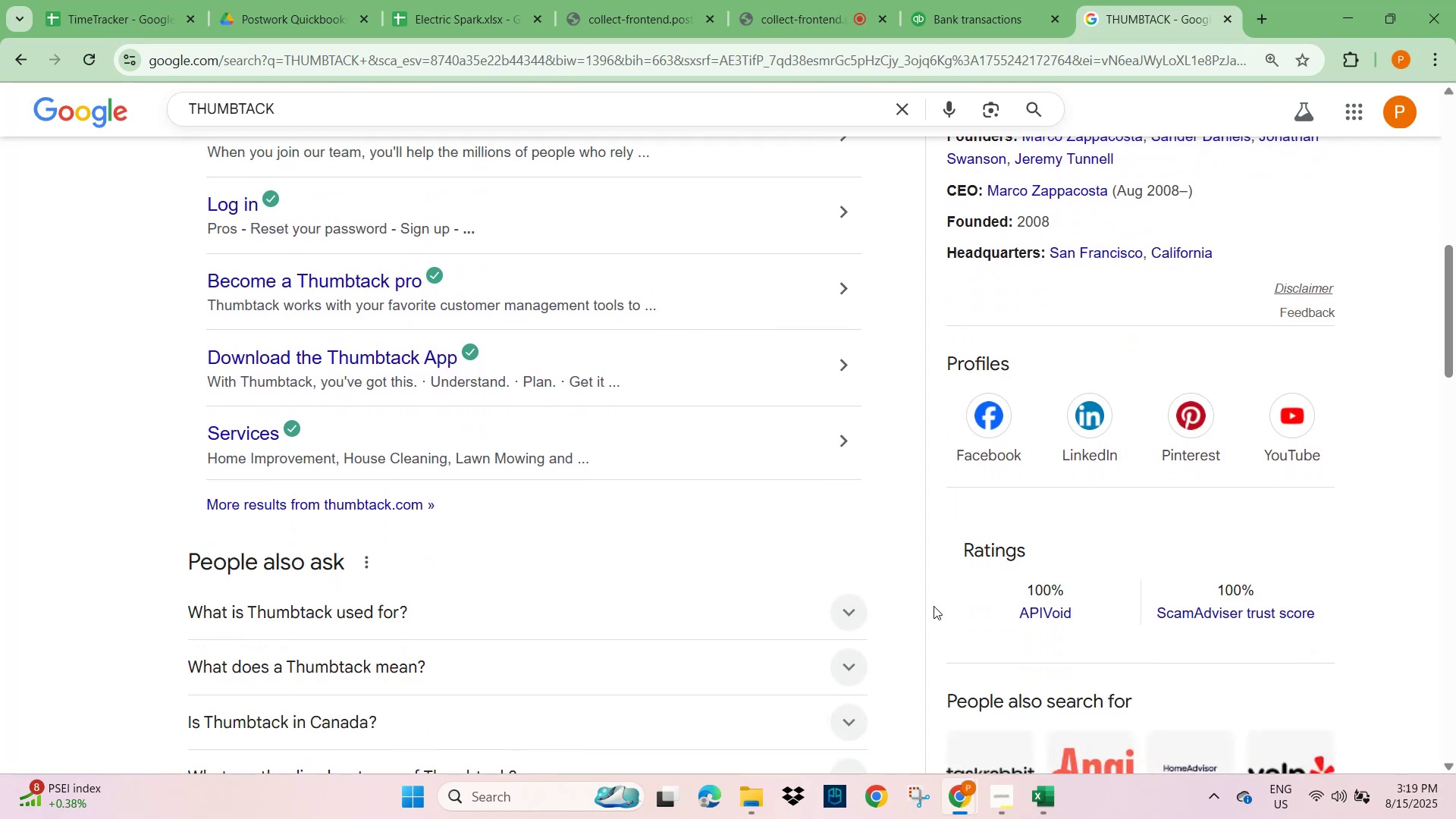 
left_click([856, 612])
 